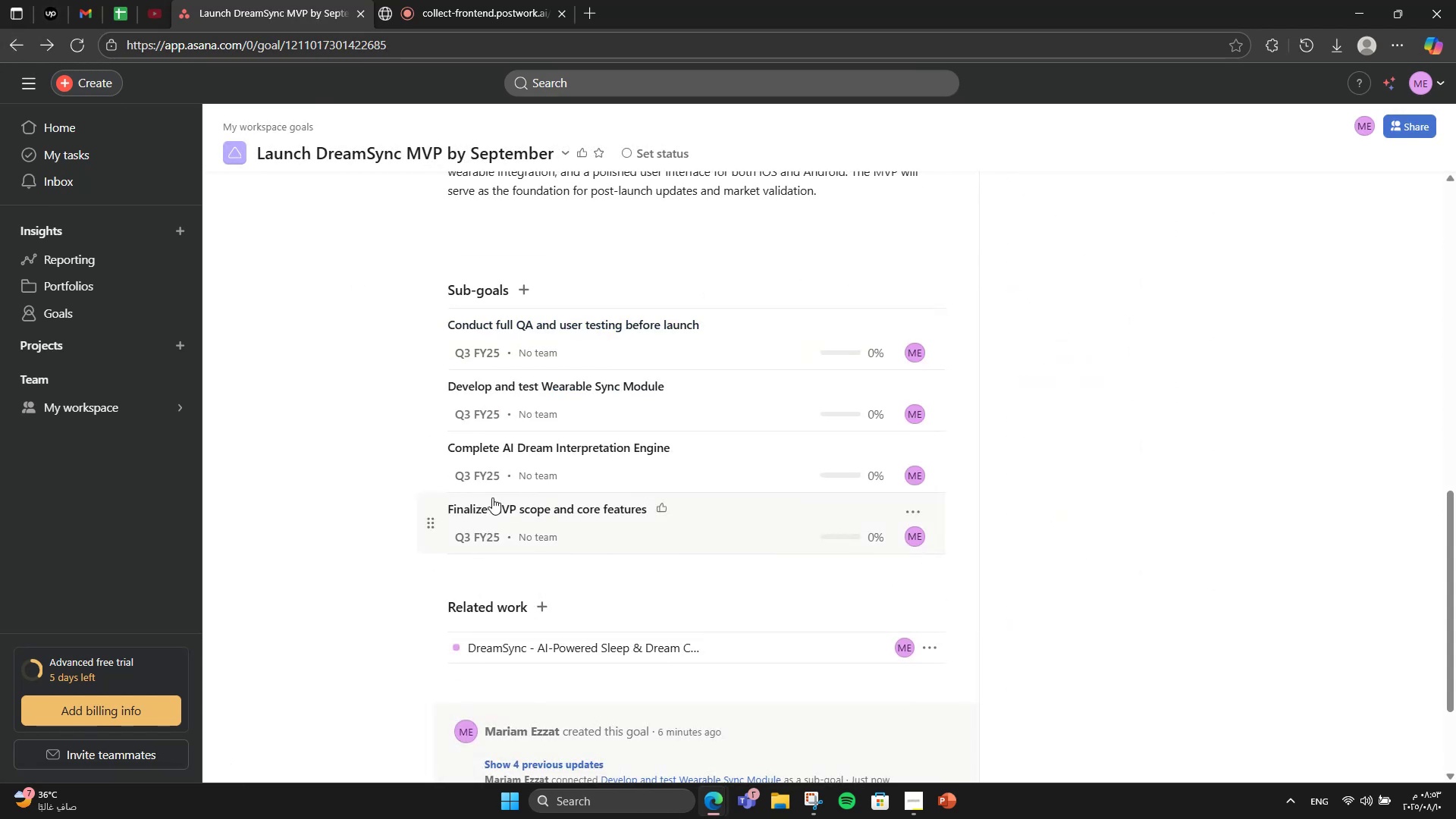 
scroll: coordinate [350, 410], scroll_direction: down, amount: 3.0
 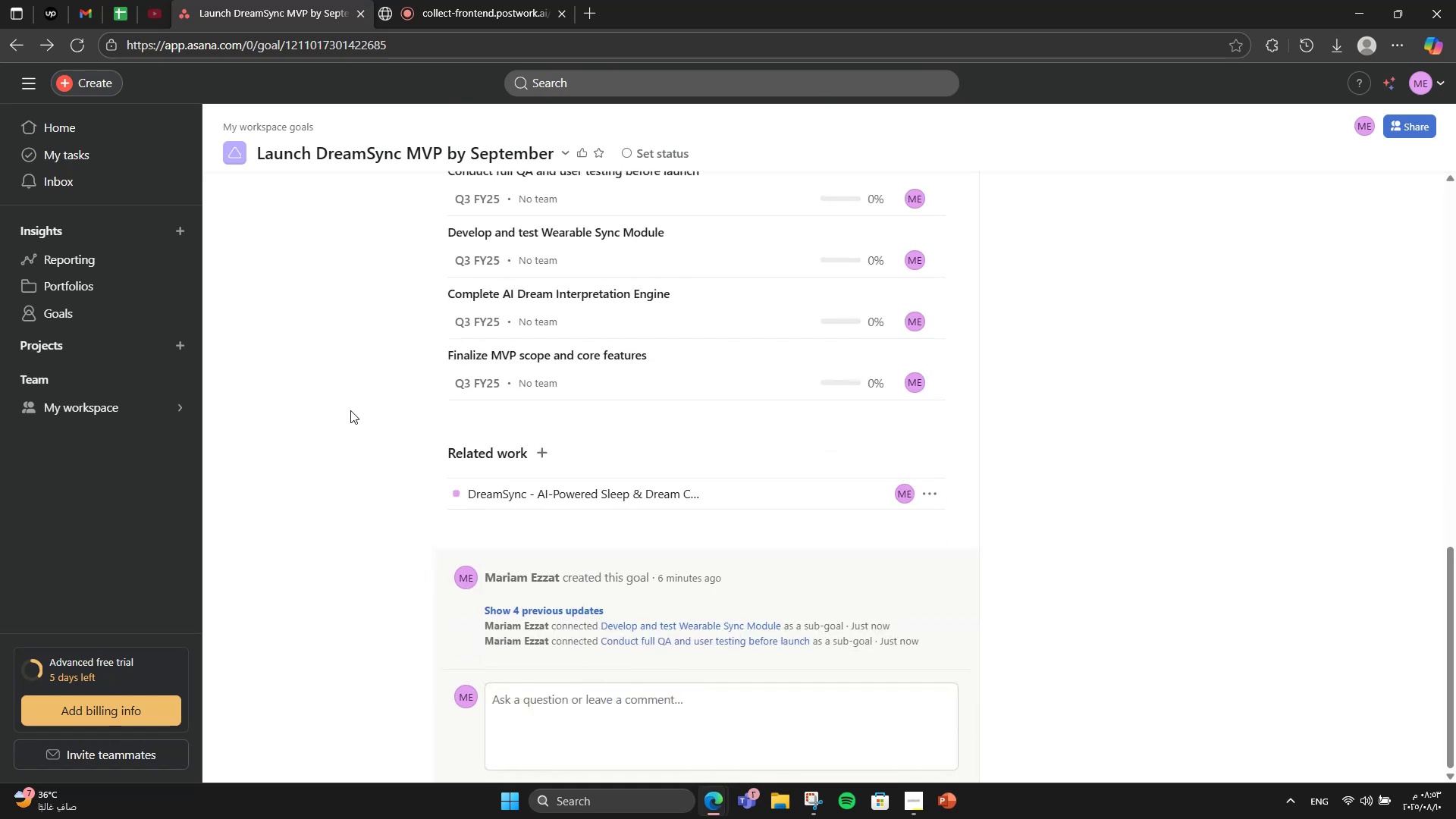 
scroll: coordinate [350, 410], scroll_direction: up, amount: 2.0
 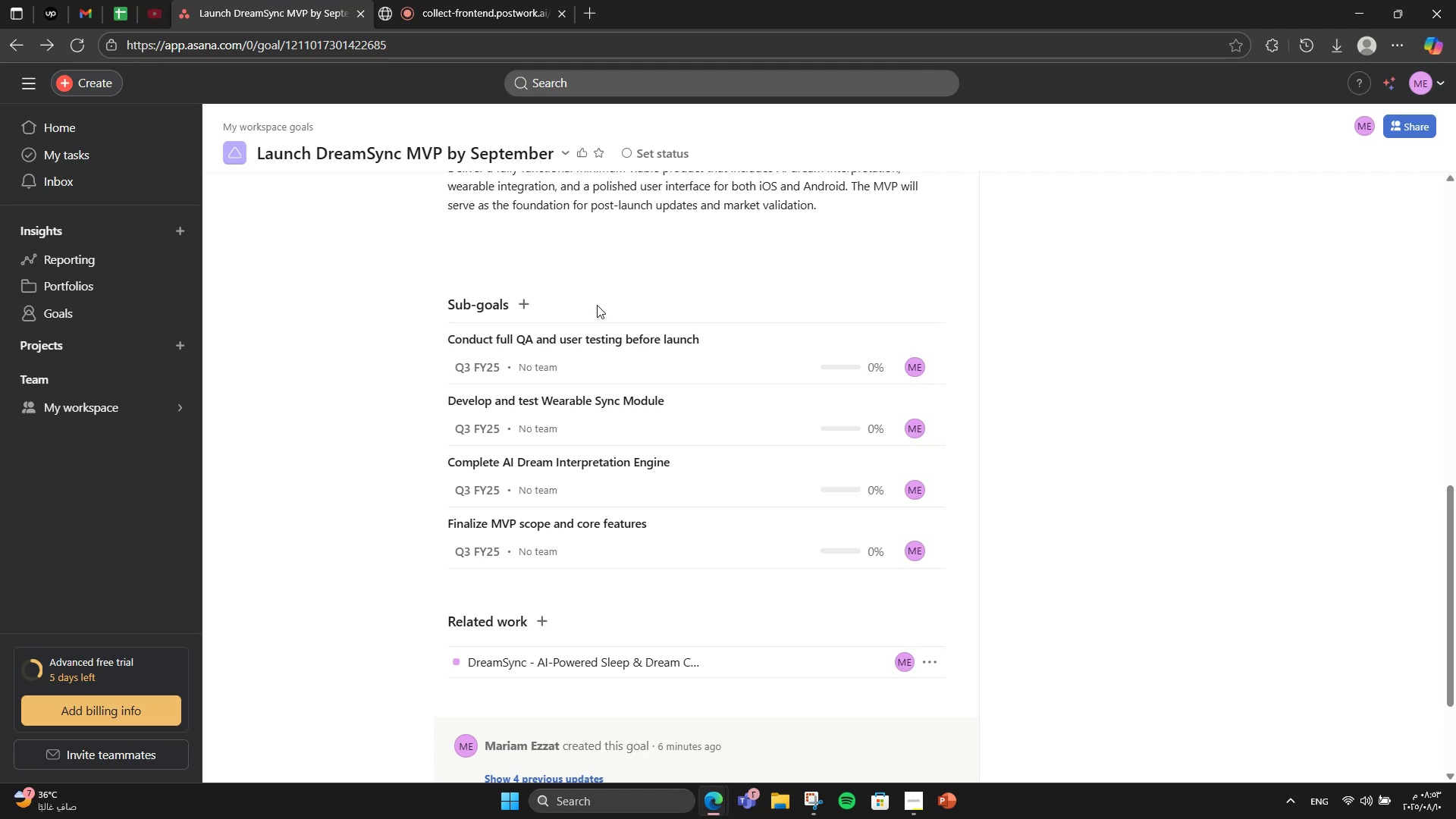 
wait(5.5)
 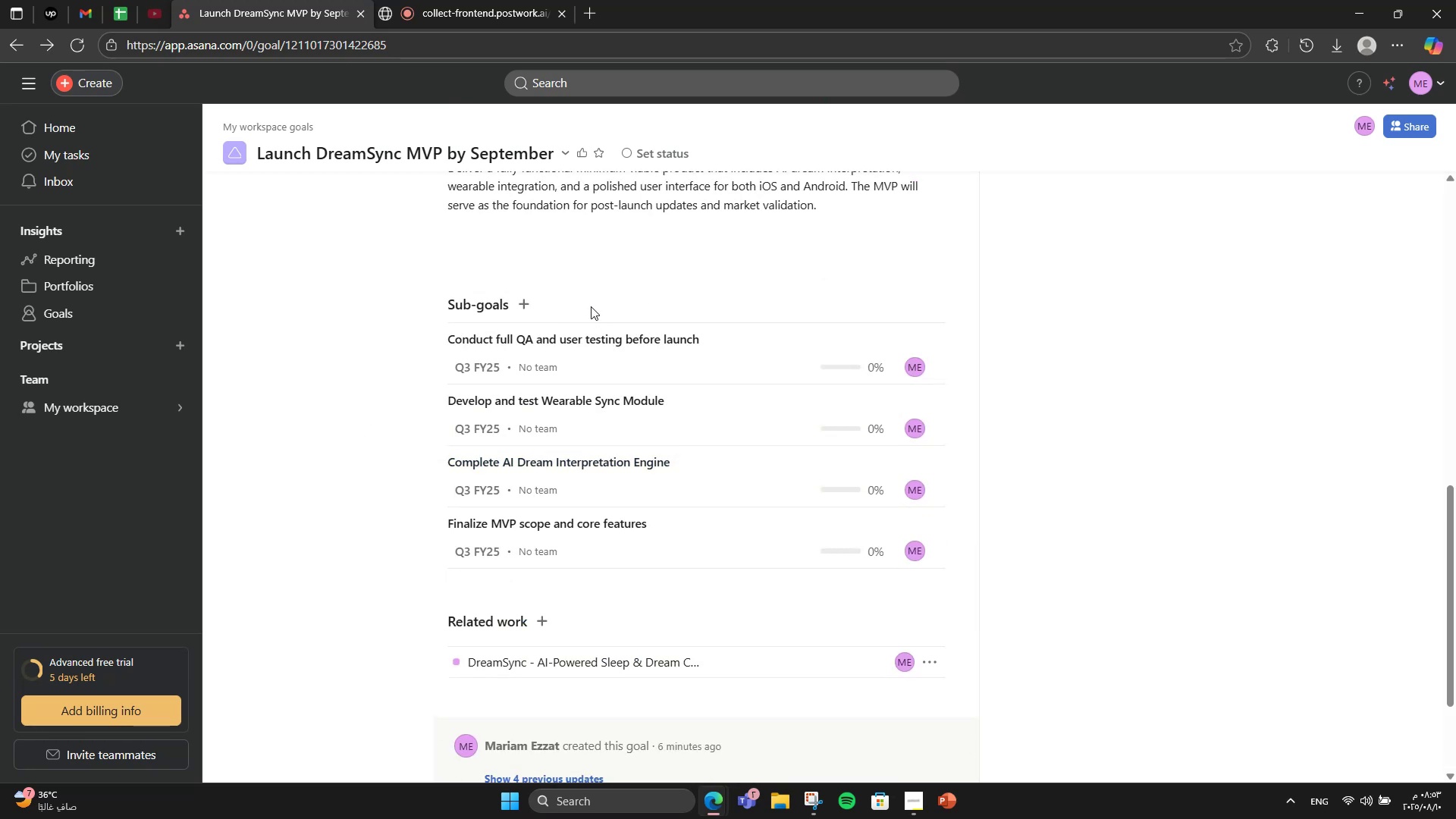 
left_click([25, 57])
 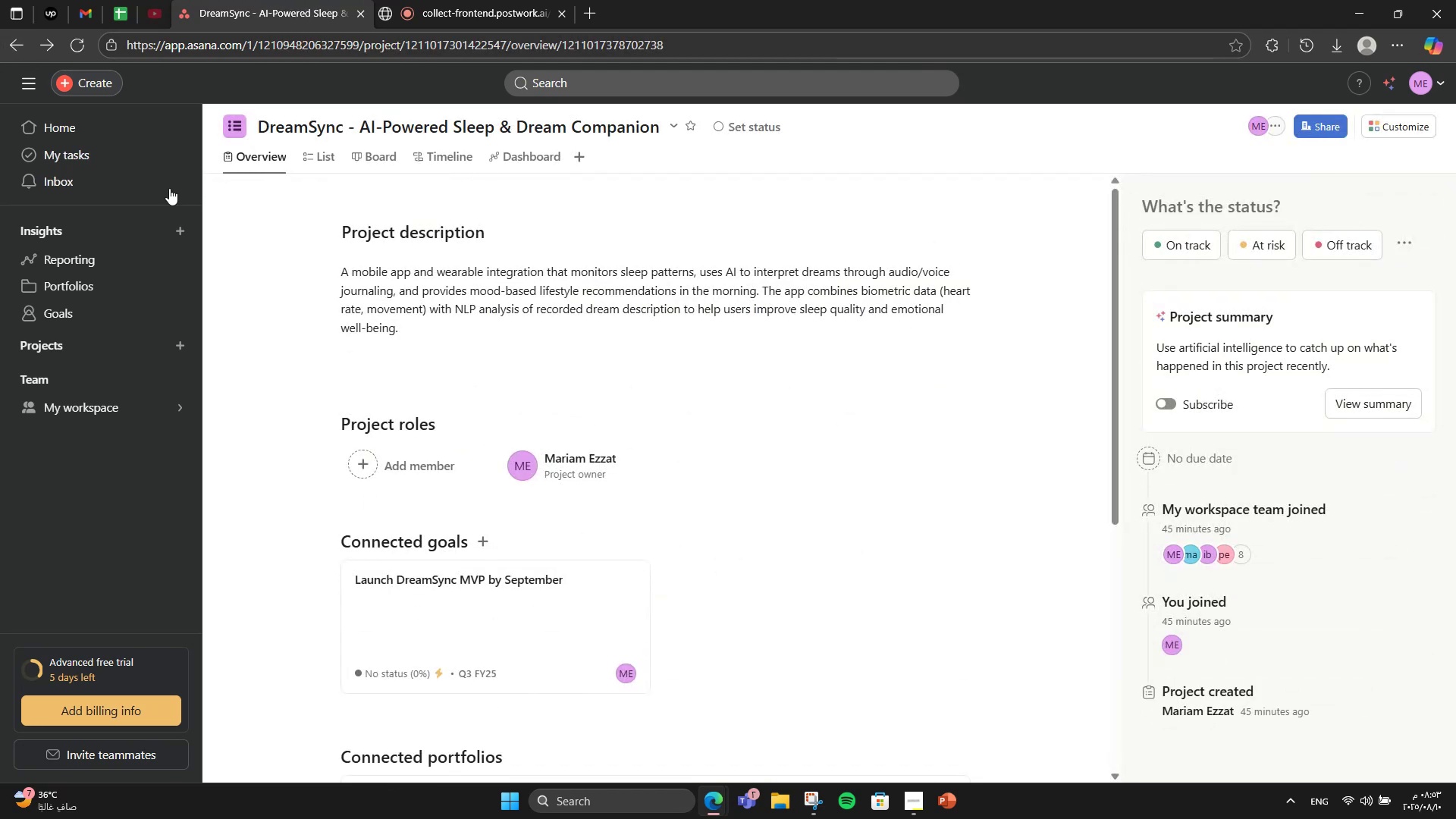 
scroll: coordinate [348, 356], scroll_direction: down, amount: 3.0
 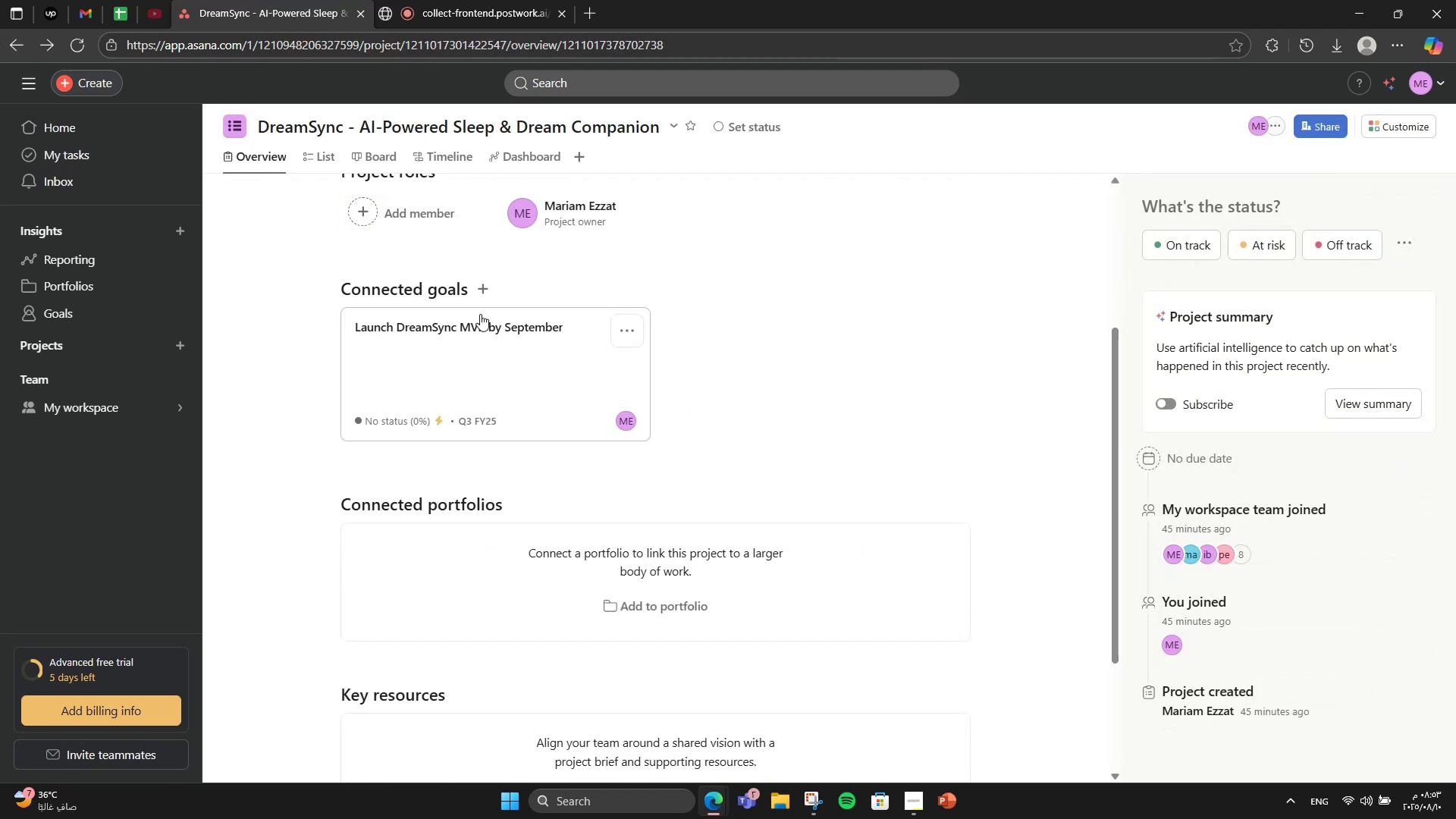 
left_click([475, 282])
 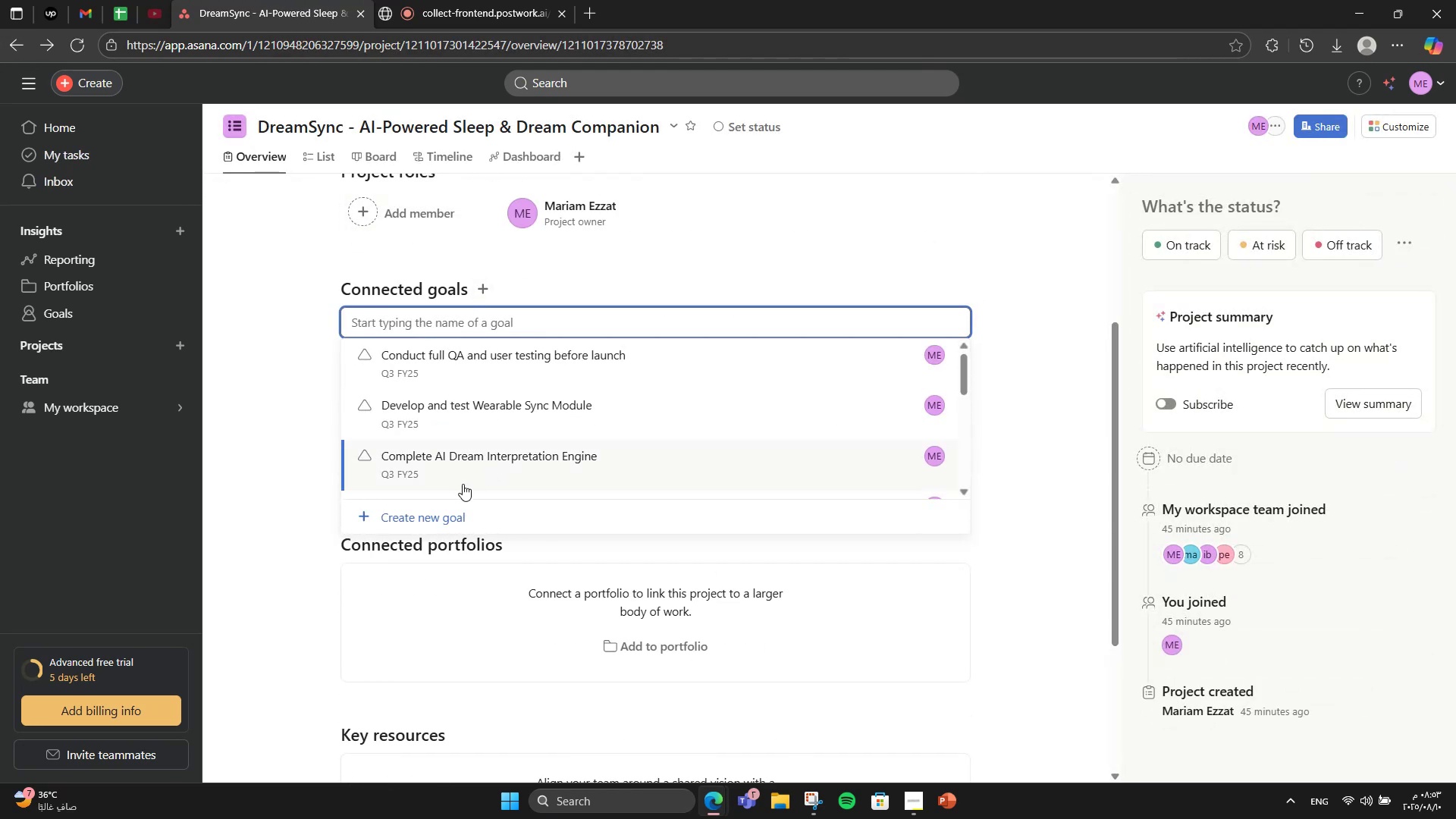 
left_click([452, 509])
 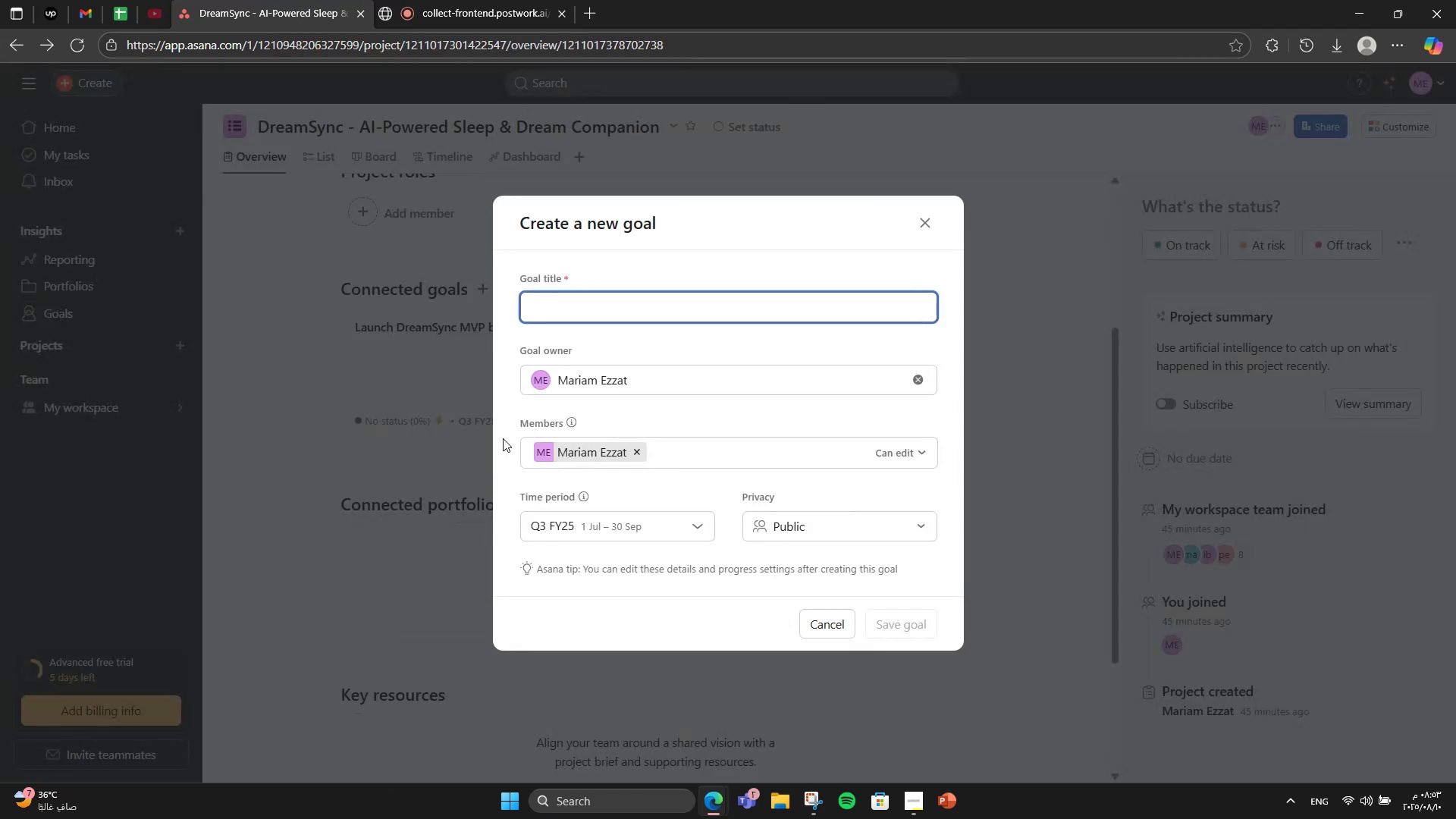 
type(Establish )
 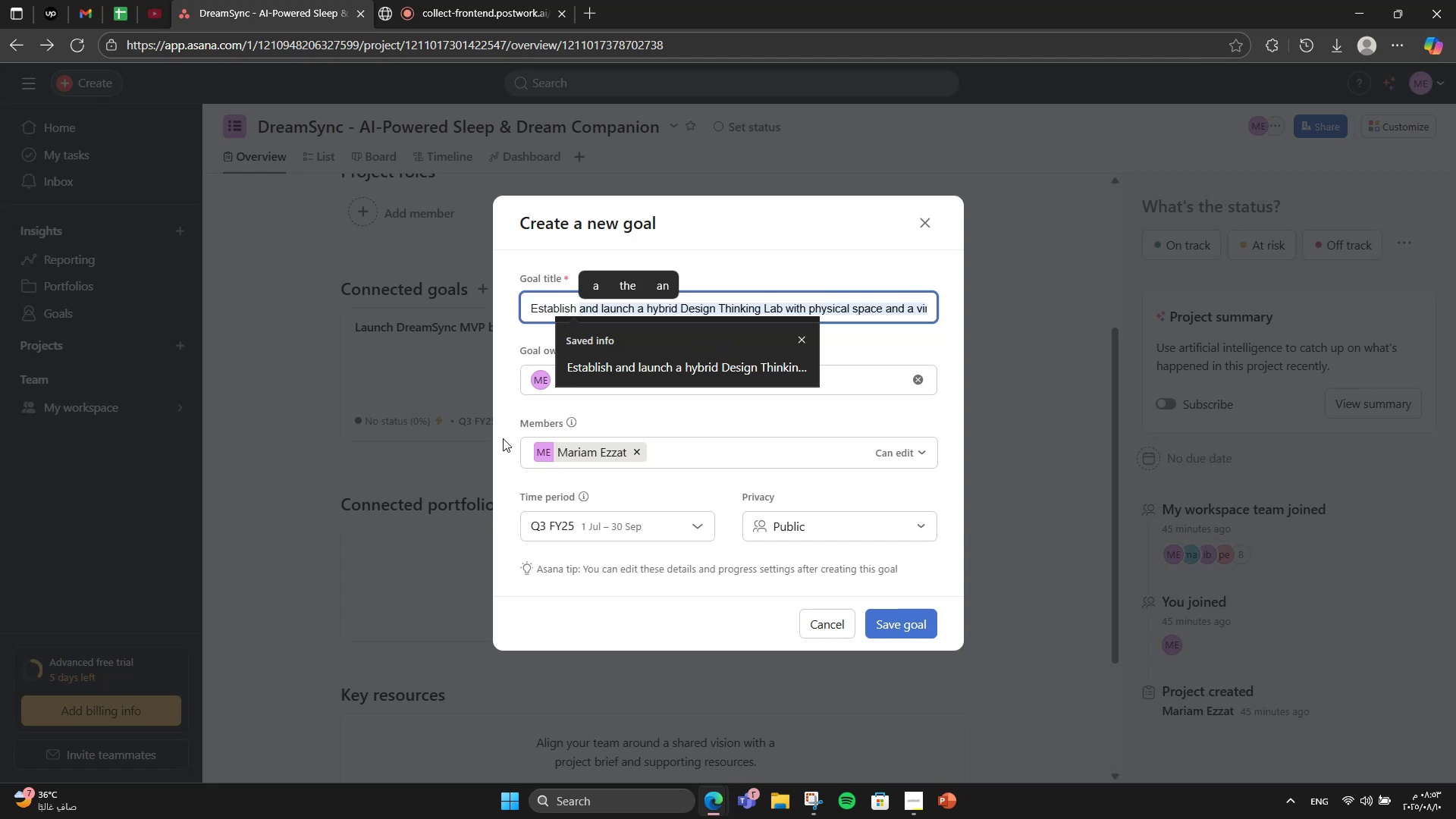 
type(a strong )
 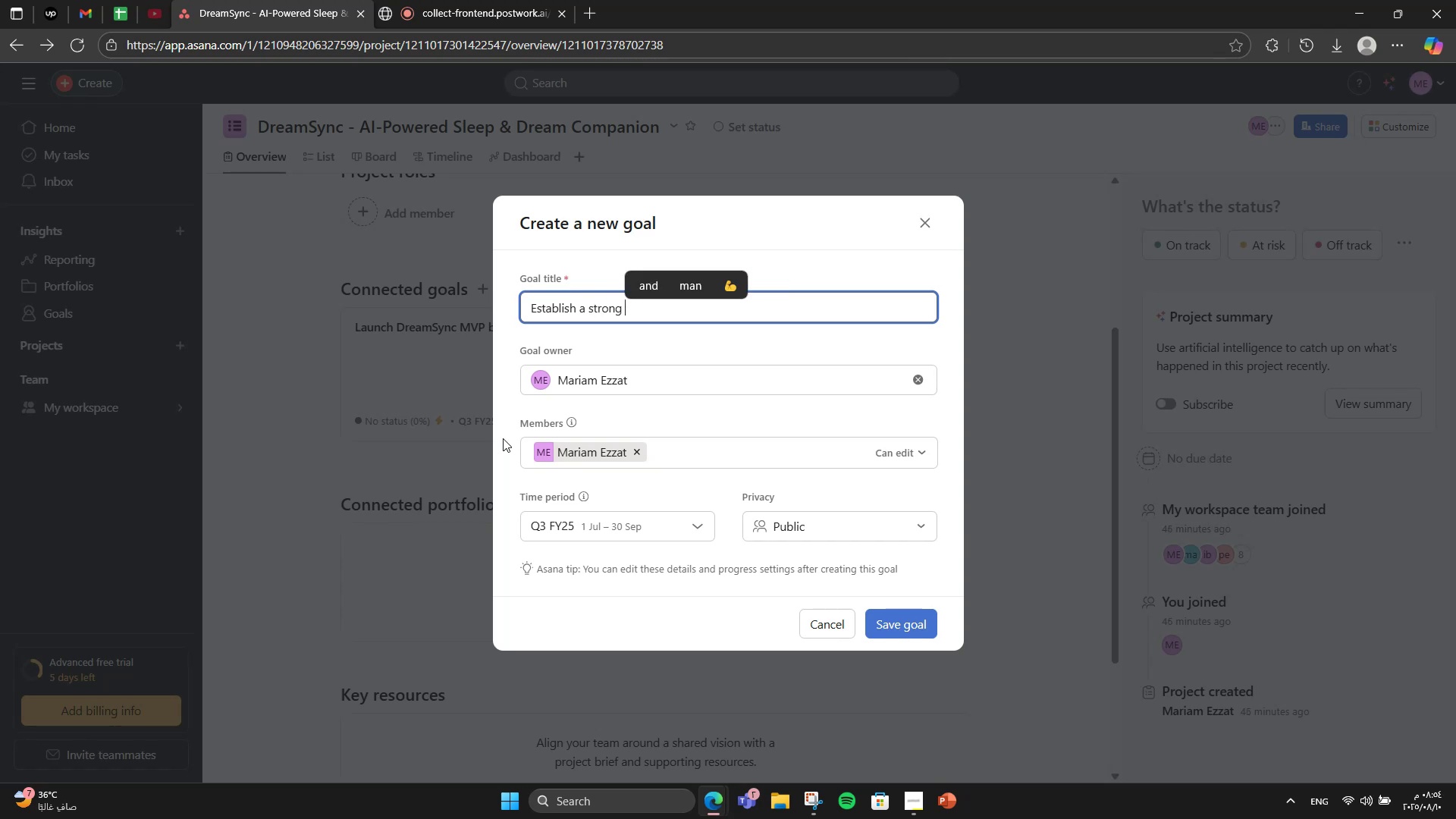 
wait(5.8)
 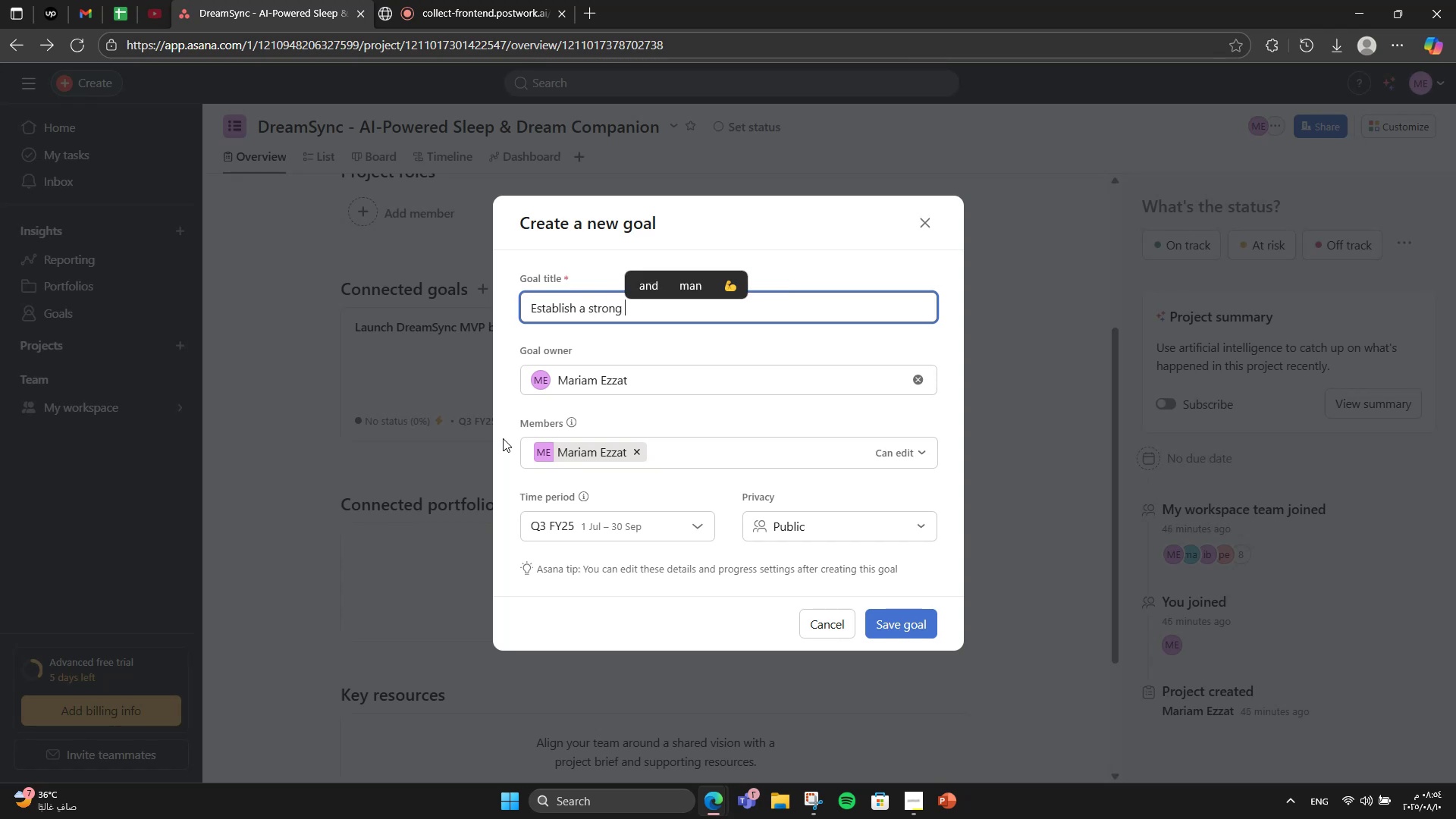 
type(brand )
 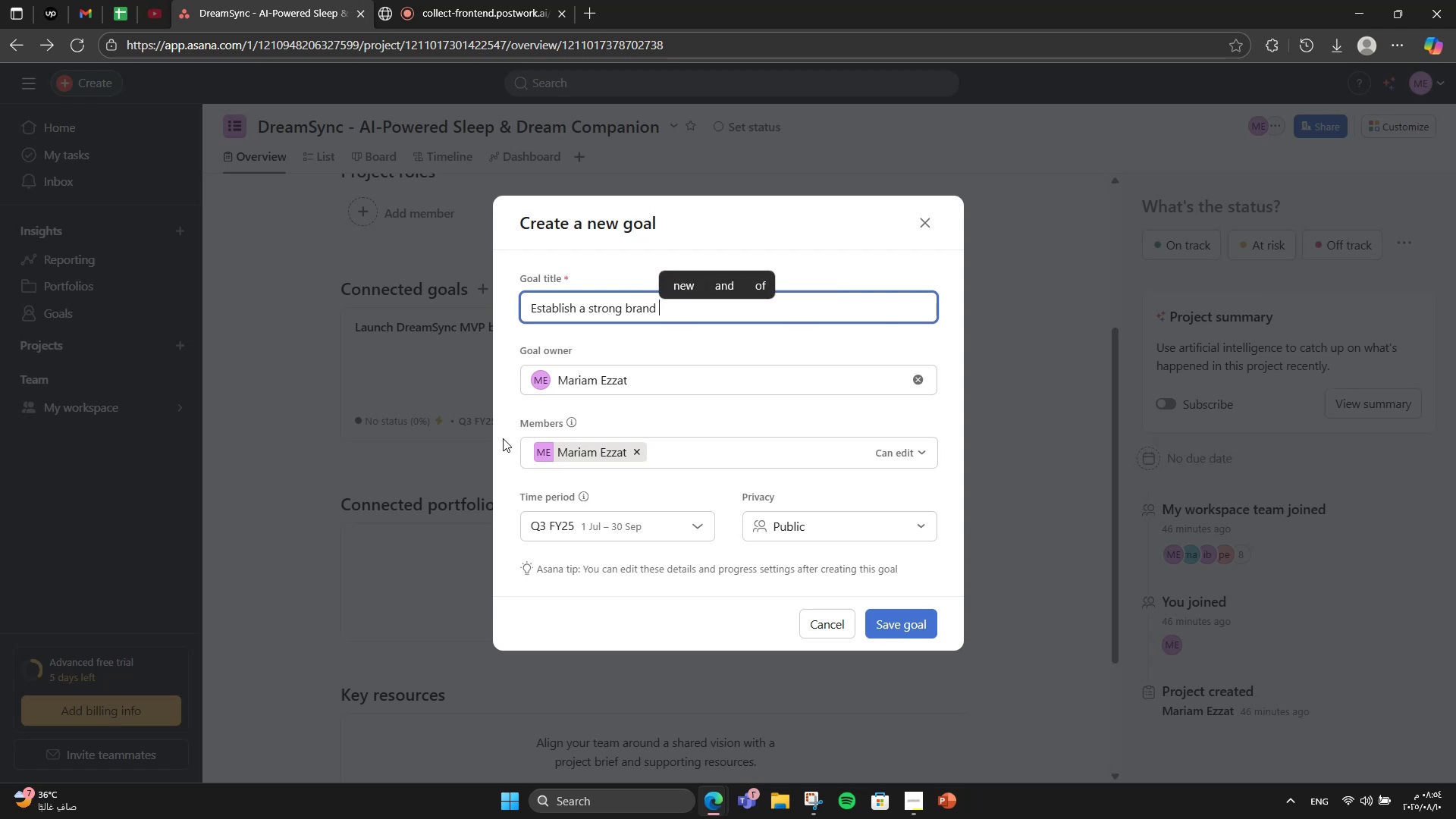 
type(identity)
 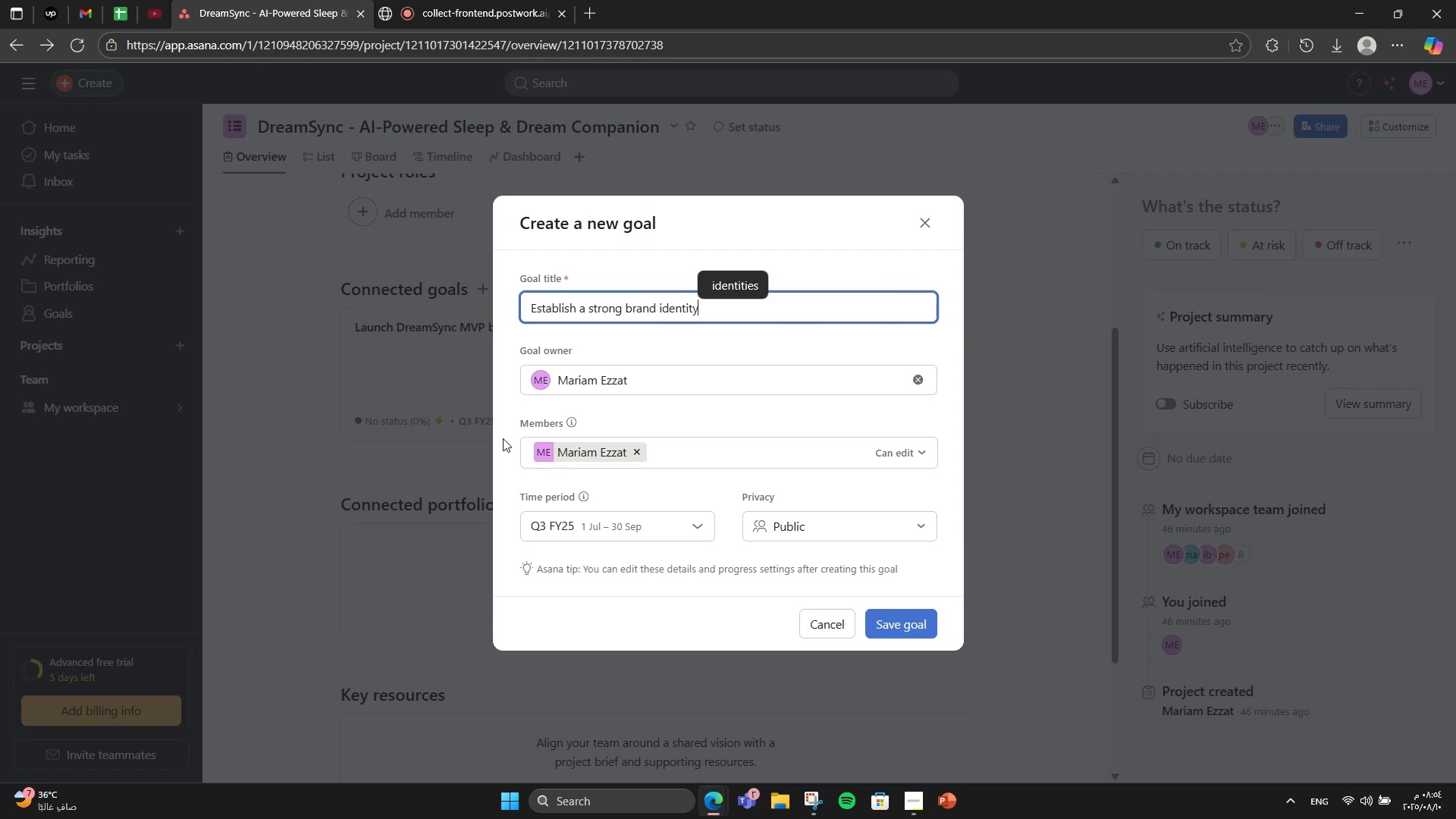 
hold_key(key=Backspace, duration=0.68)
 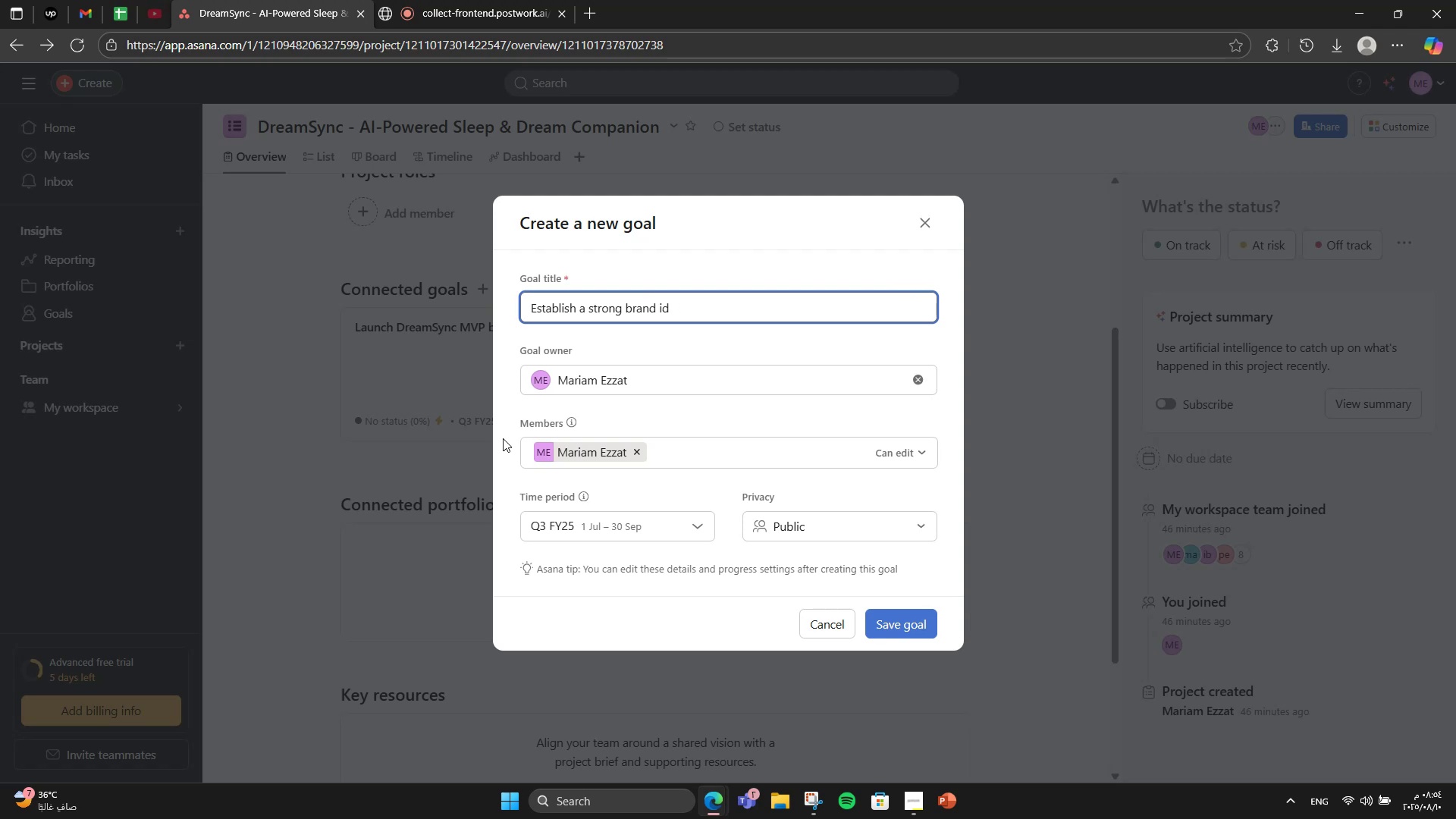 
key(Backspace)
key(Backspace)
type(pres)
 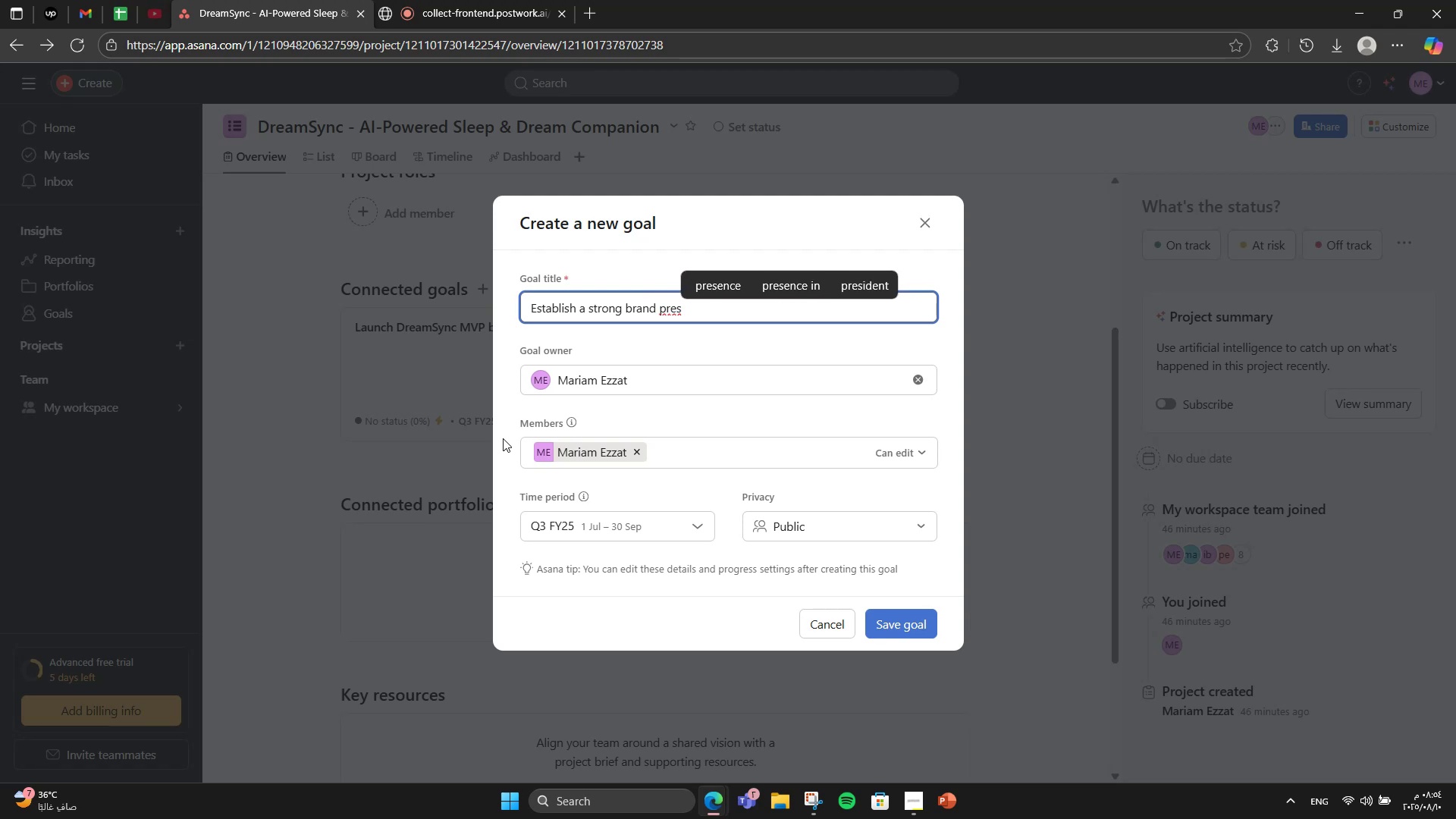 
type(ence br)
key(Backspace)
type(efore launch)
 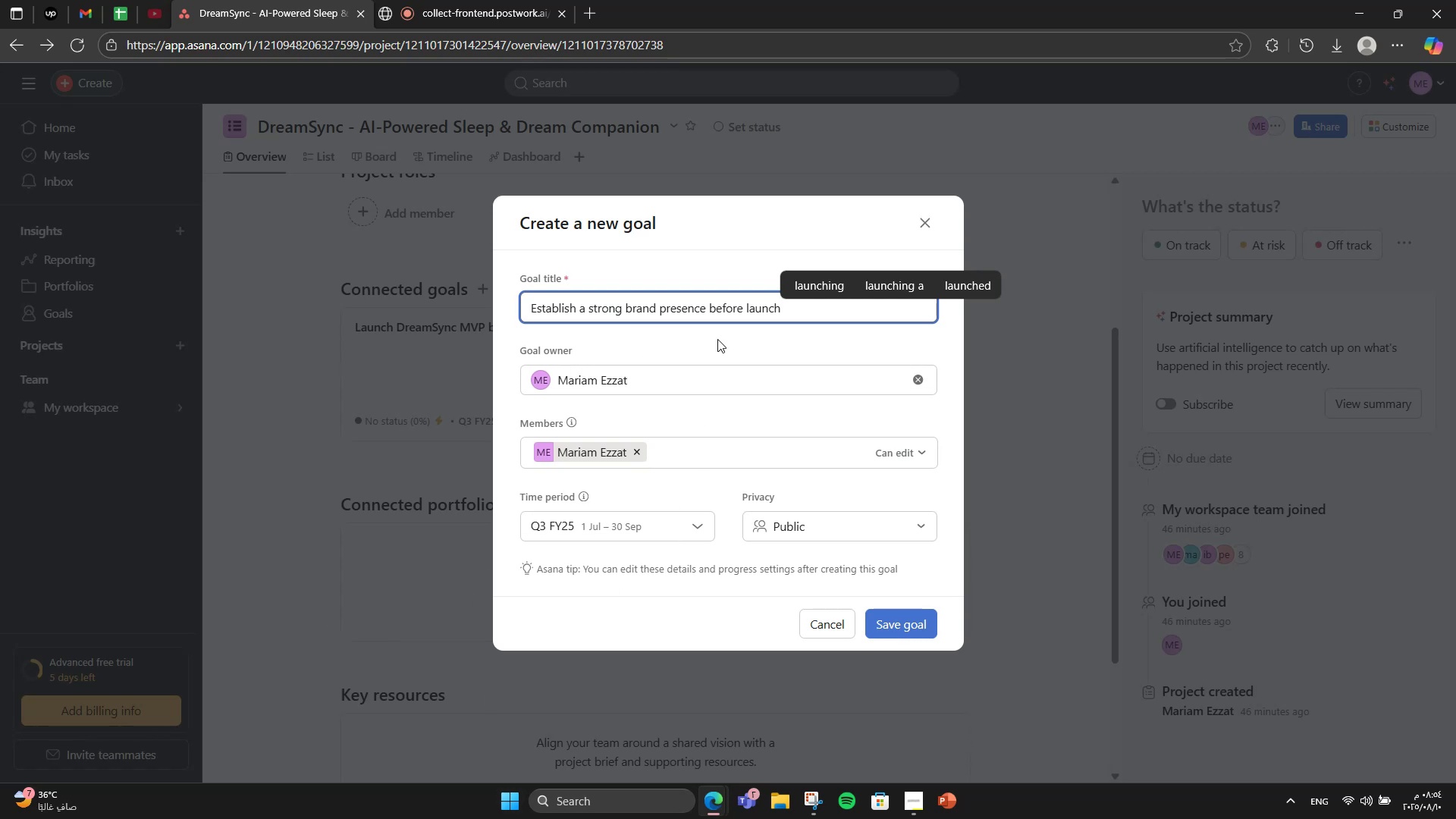 
wait(7.96)
 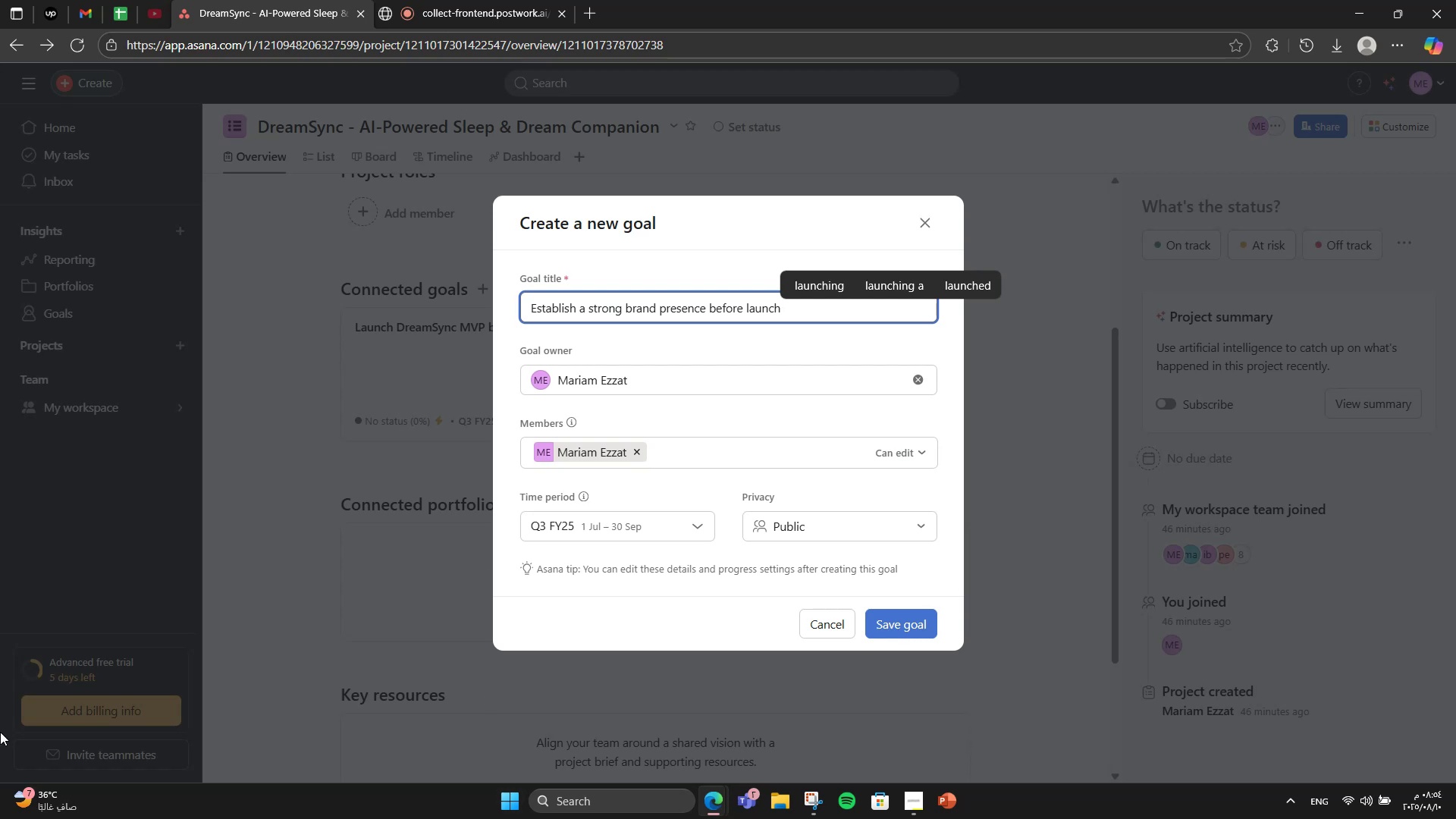 
left_click([897, 610])
 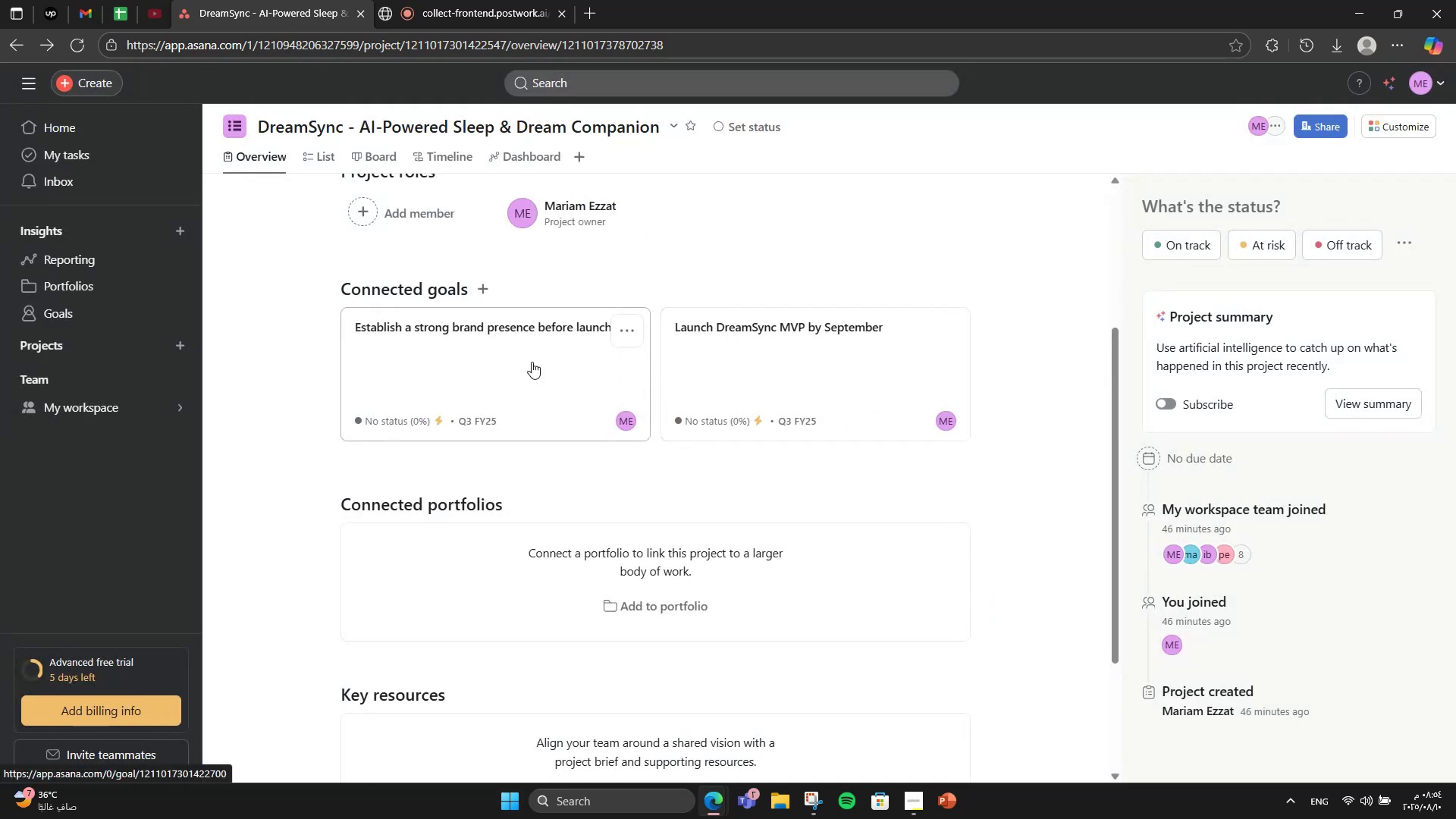 
left_click([532, 361])
 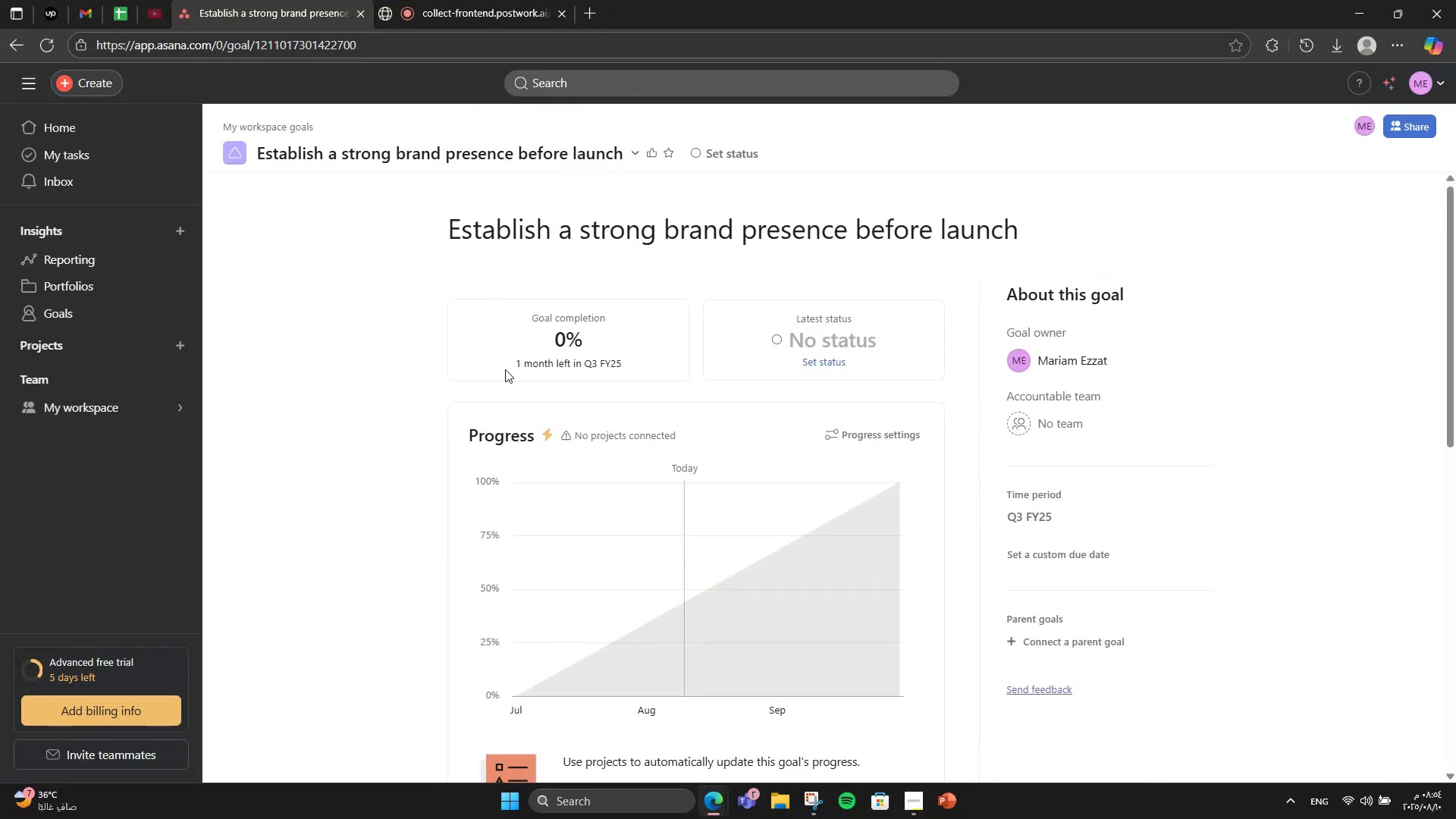 
scroll: coordinate [483, 525], scroll_direction: down, amount: 6.0
 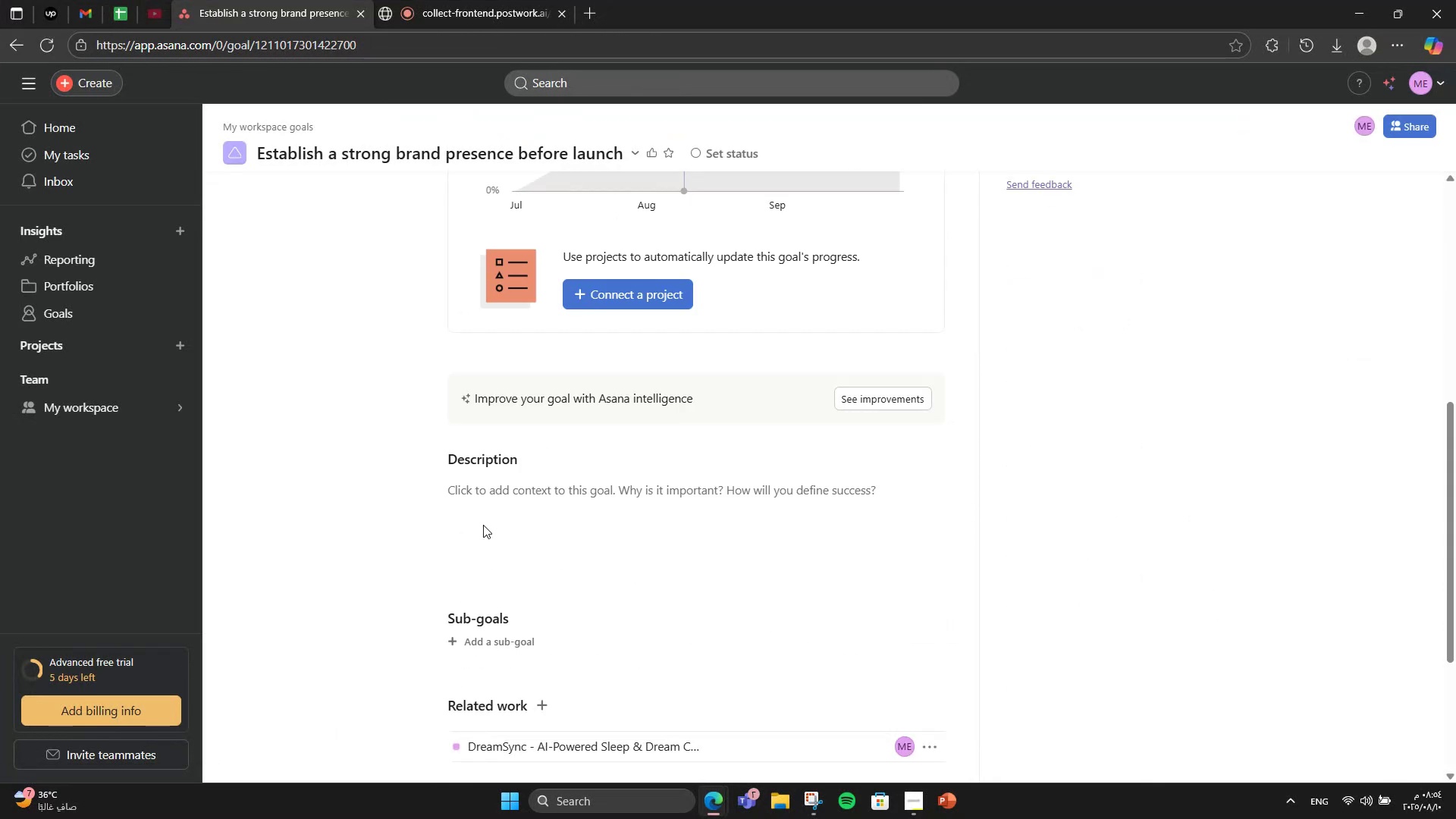 
left_click([483, 525])
 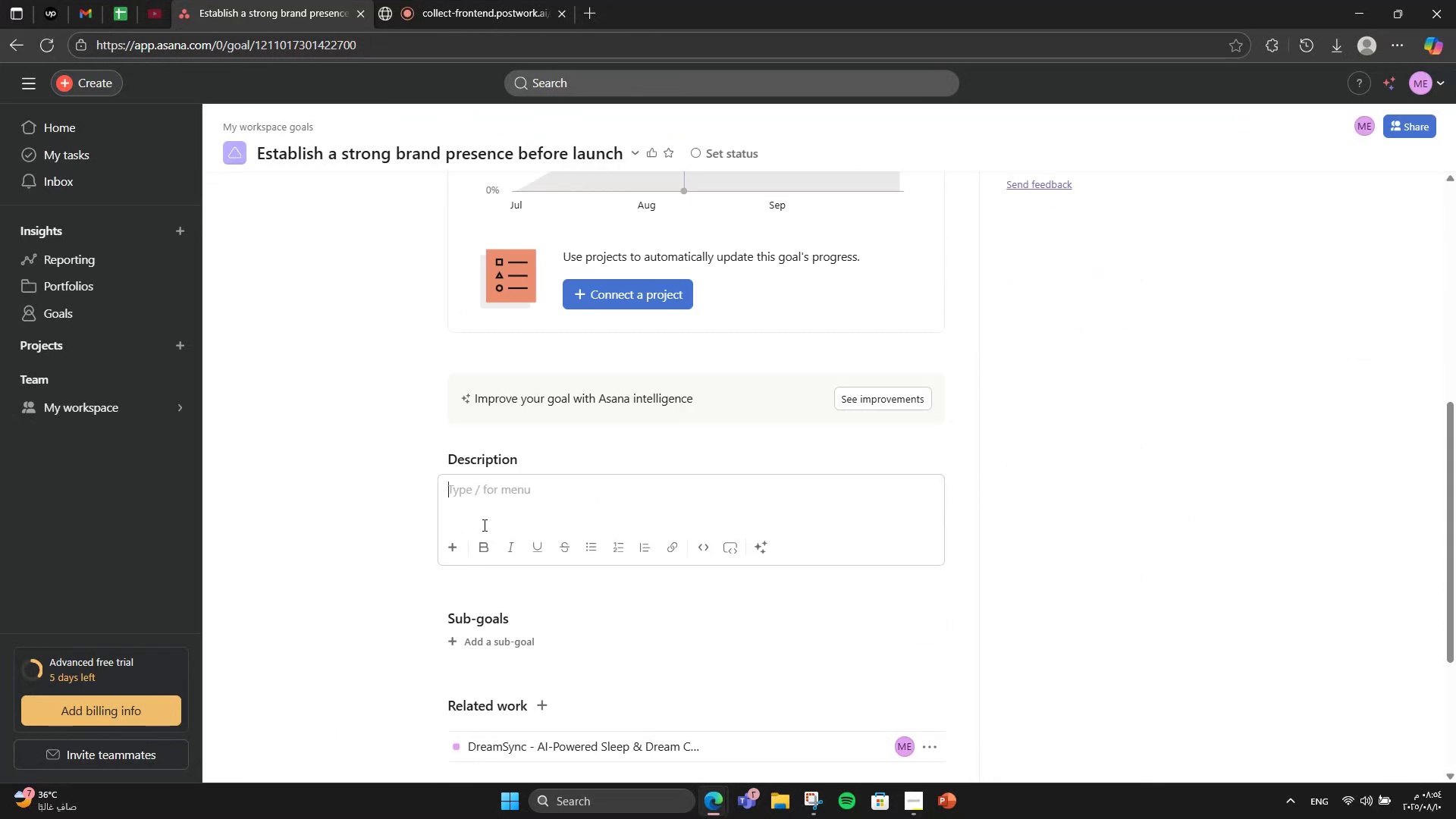 
type(Build DreamSync)
 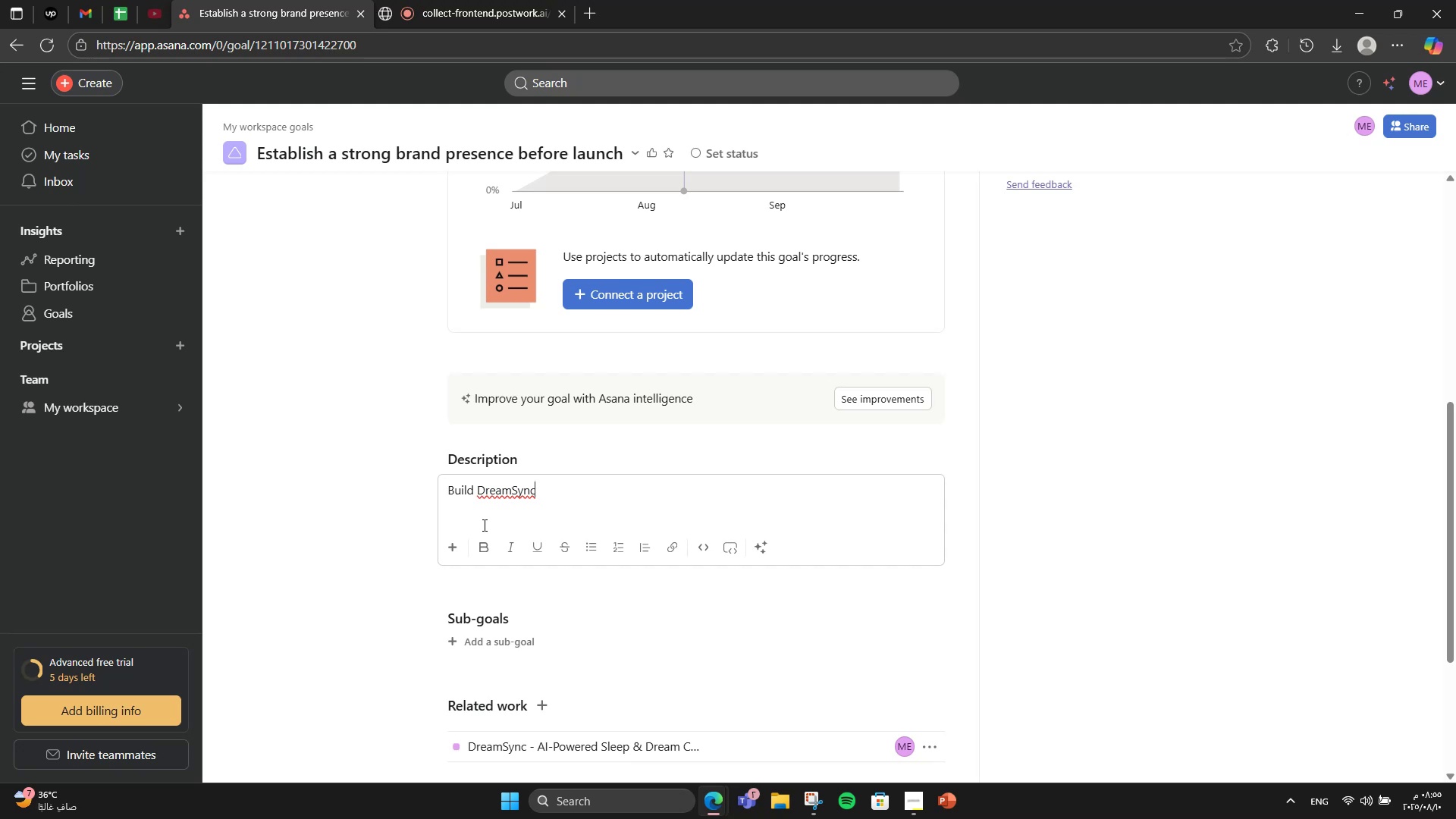 
type('s brand identity aj)
key(Backspace)
type(nd recognition through compl)
key(Backspace)
type(elling visuals, a sk)
key(Backspace)
type(leee)
key(Backspace)
type(k app design, an )
key(Backspace)
type(d)
 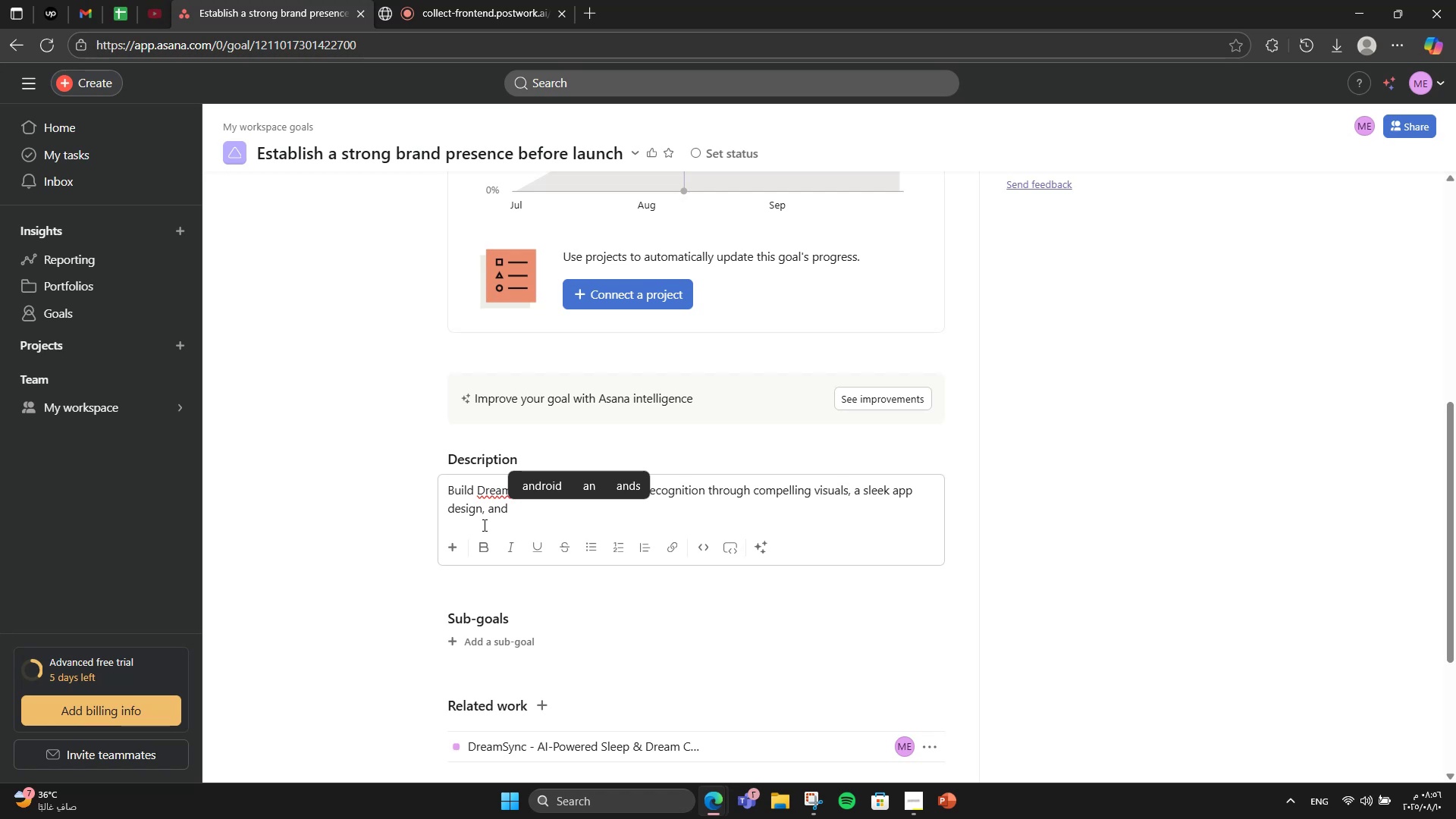 
wait(5.16)
 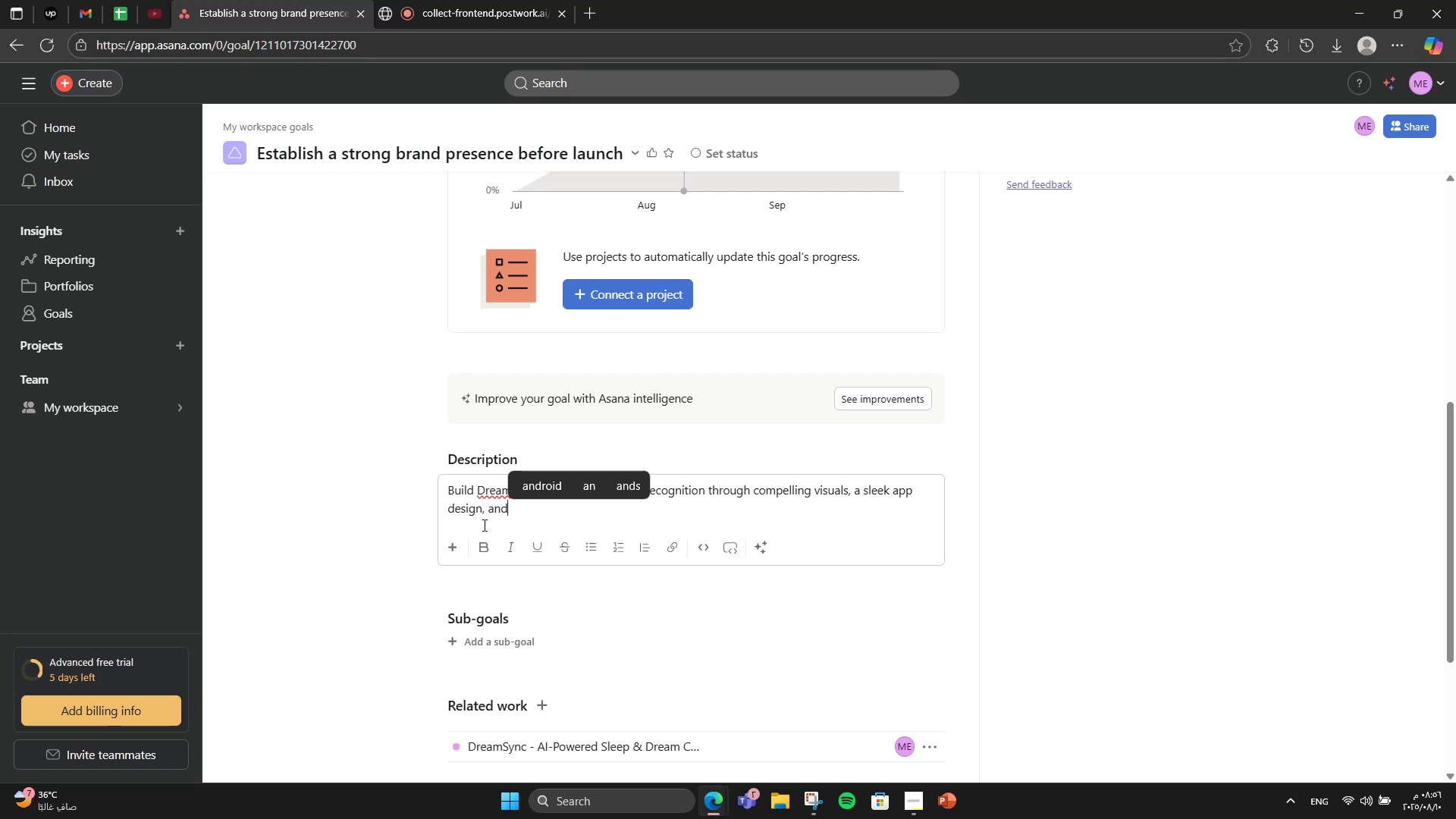 
type( strategic pre-launch marketing to create anticipation among target users.)
 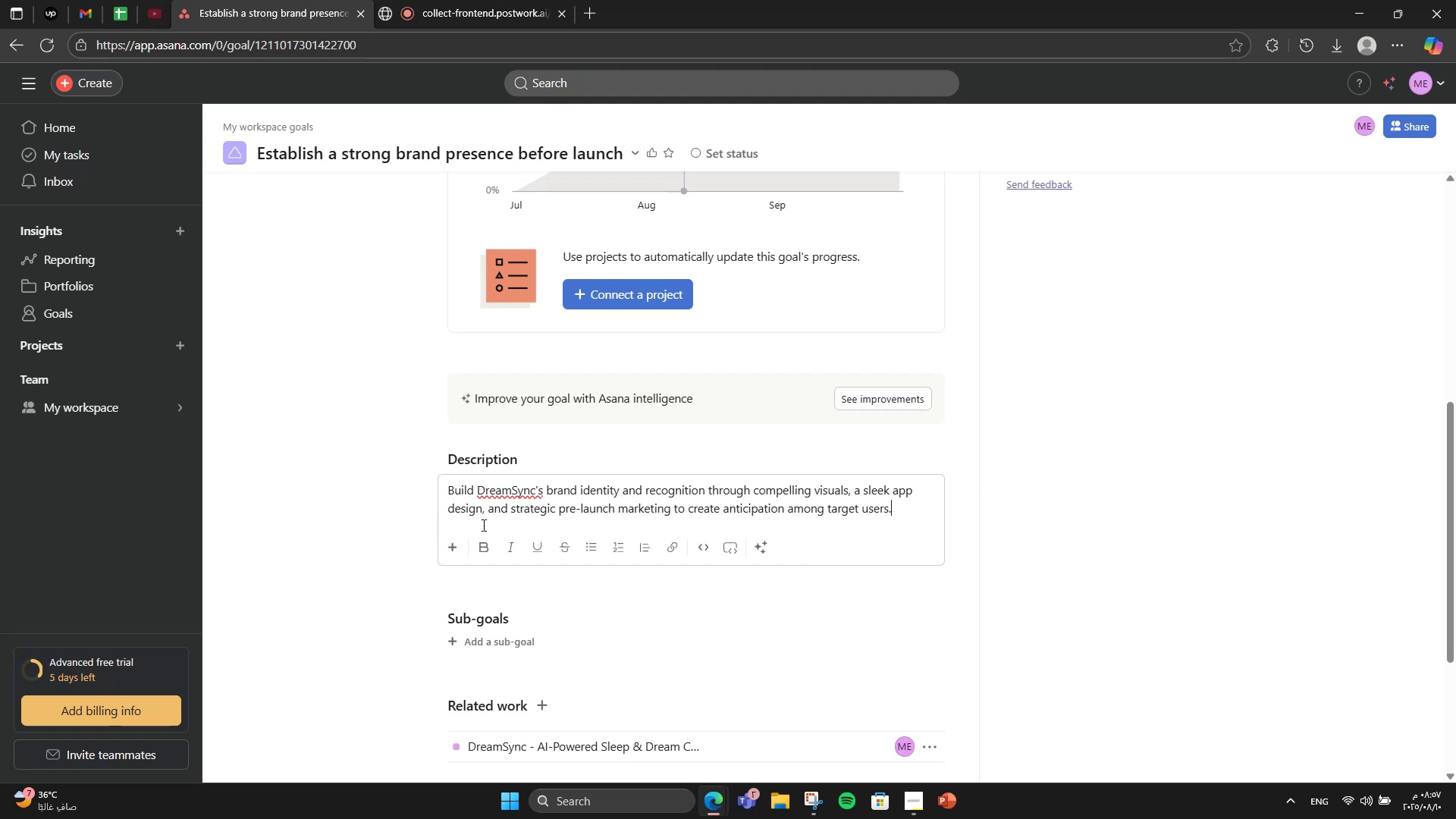 
wait(13.93)
 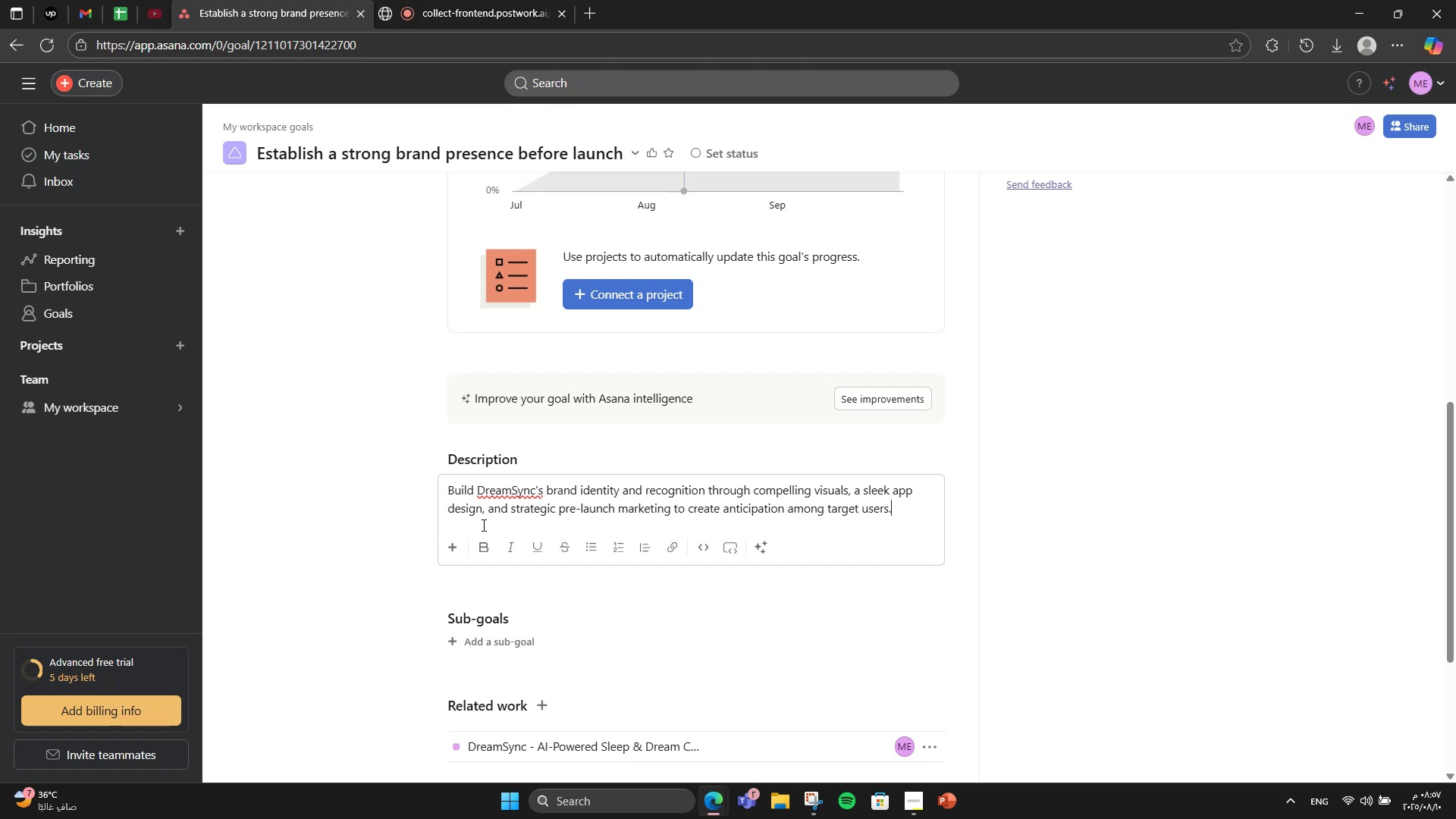 
scroll: coordinate [510, 516], scroll_direction: down, amount: 3.0
 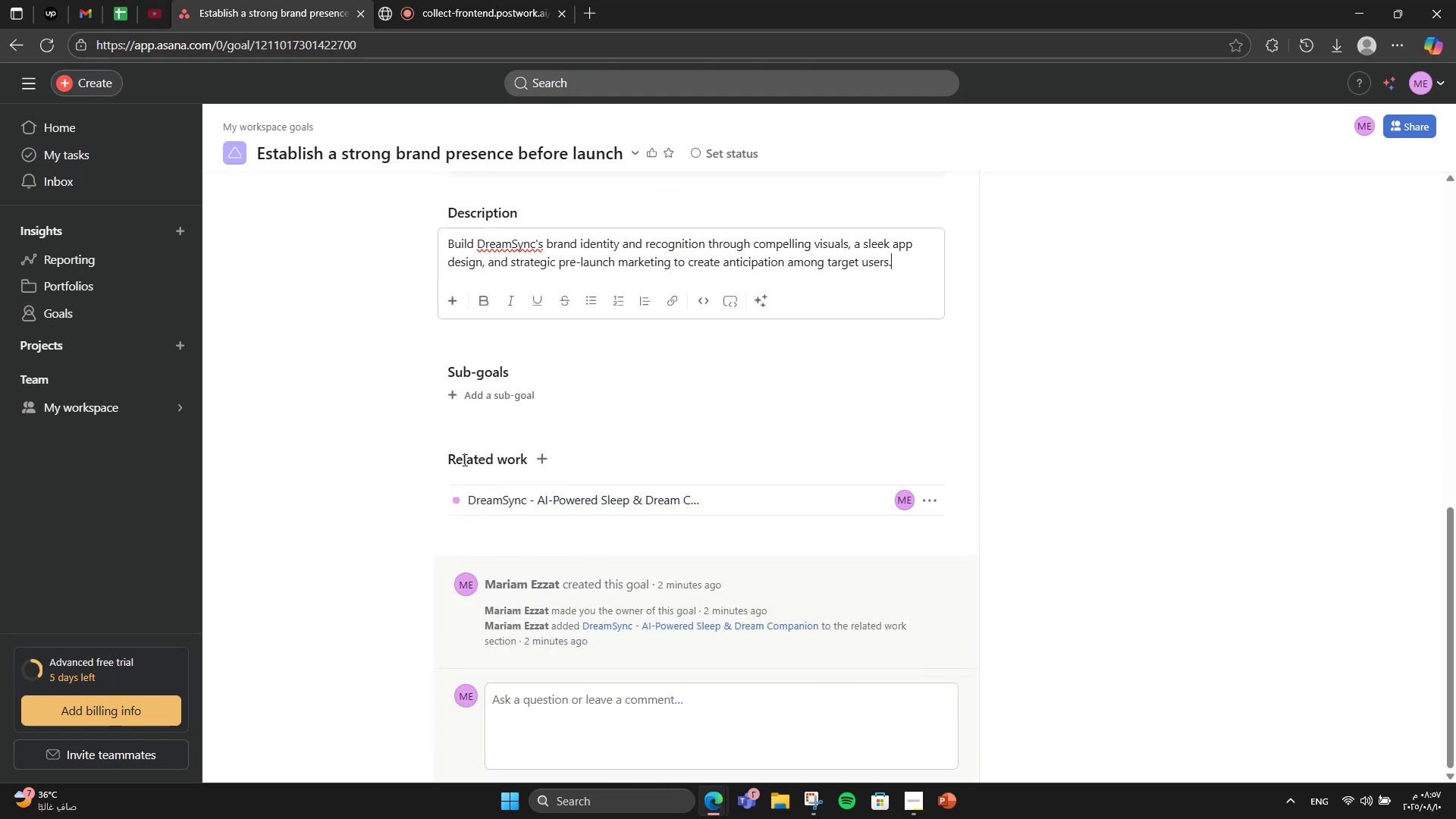 
left_click([479, 391])
 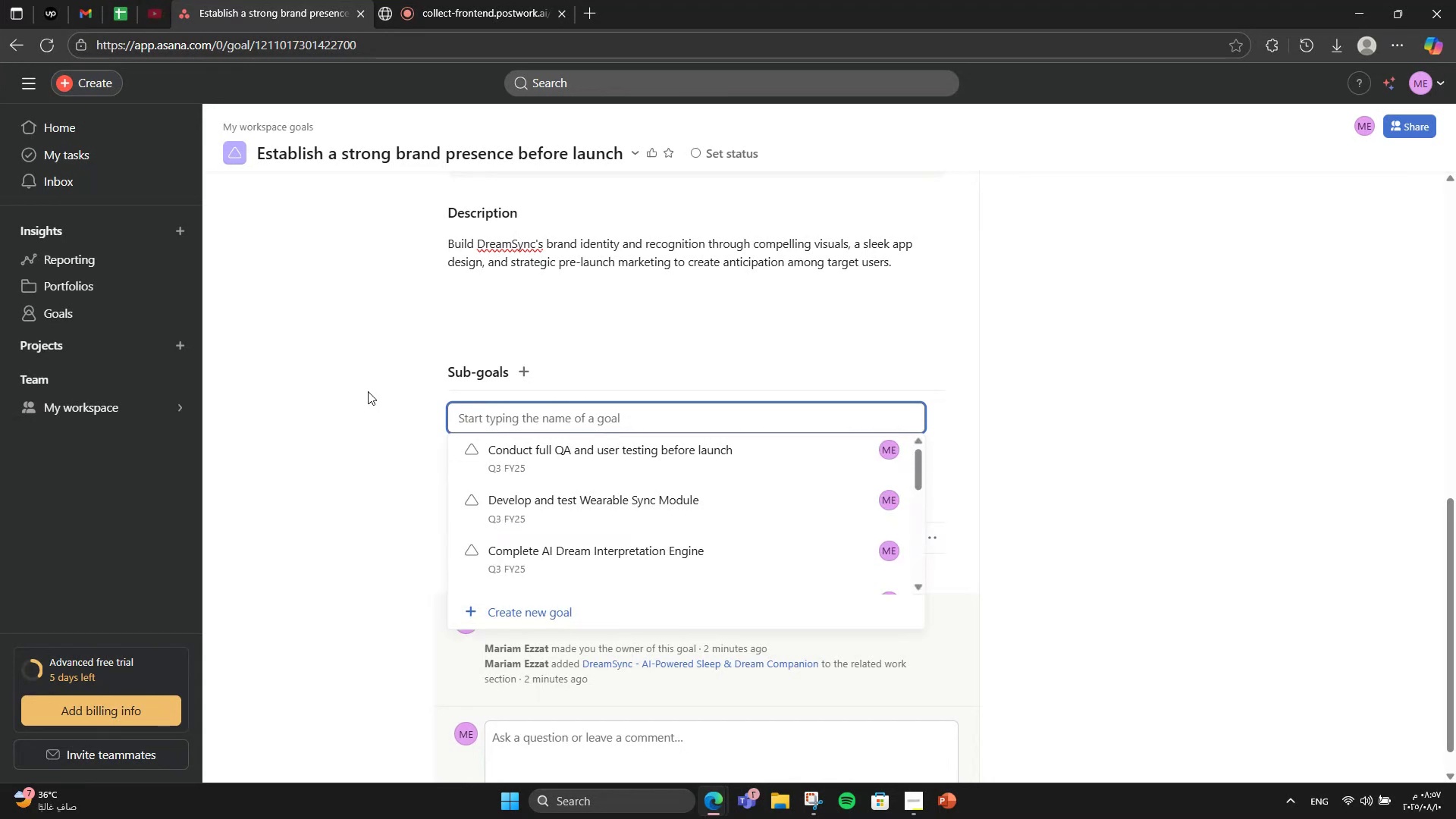 
wait(9.22)
 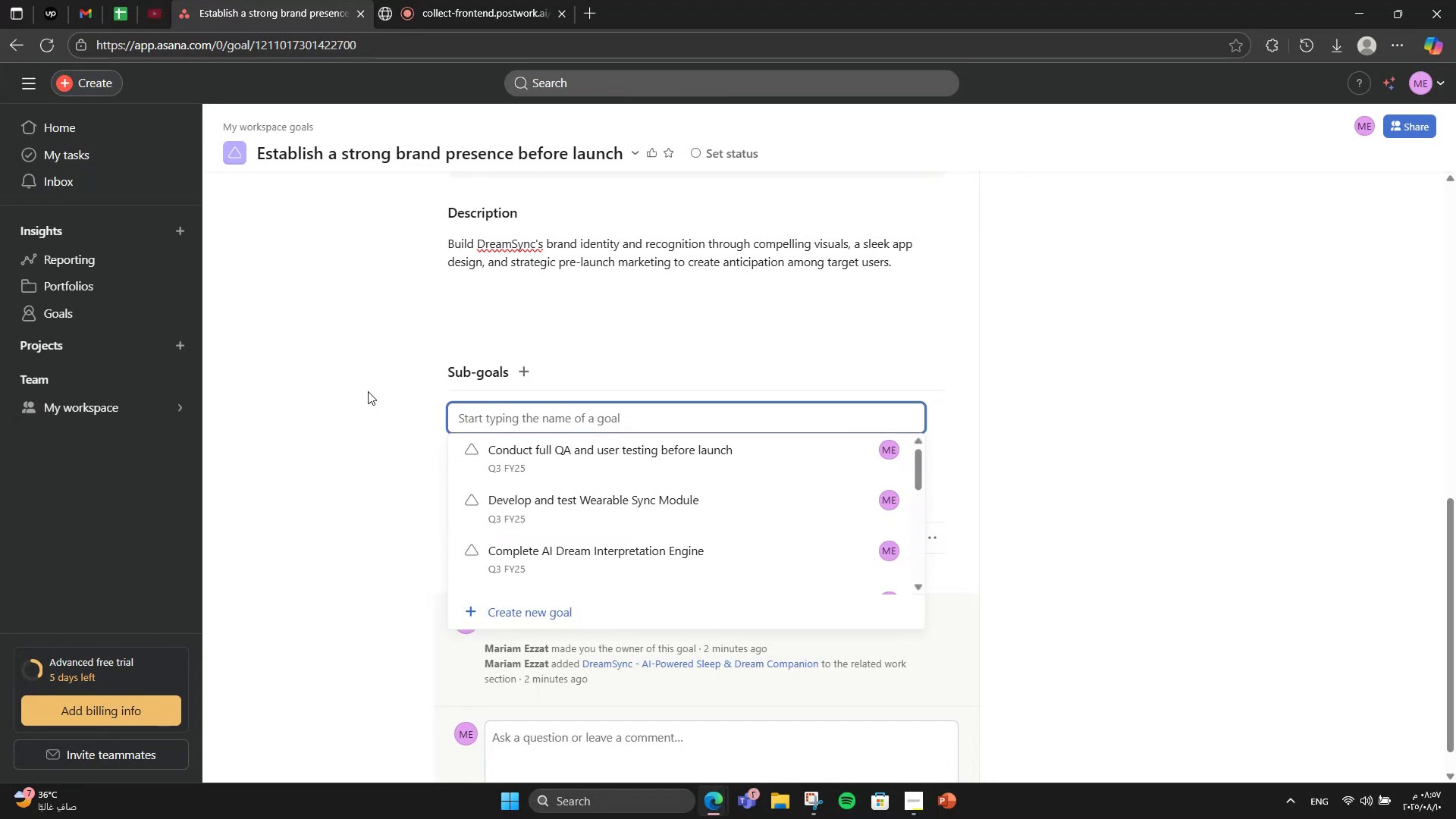 
type(Creay)
key(Backspace)
type(te mobile app )
 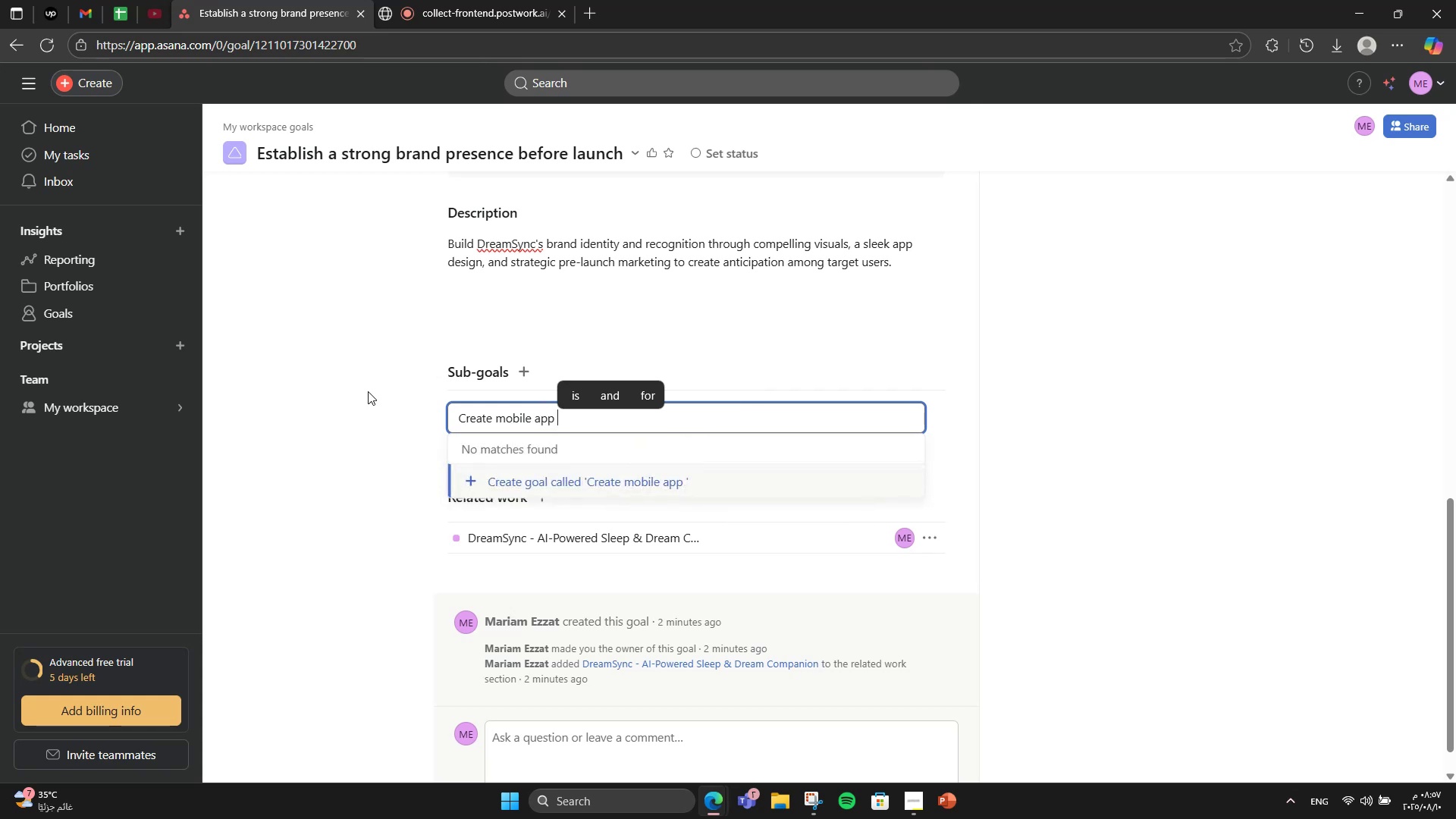 
type(UI/UX ab)
key(Backspace)
type(nd VR environment designs)
 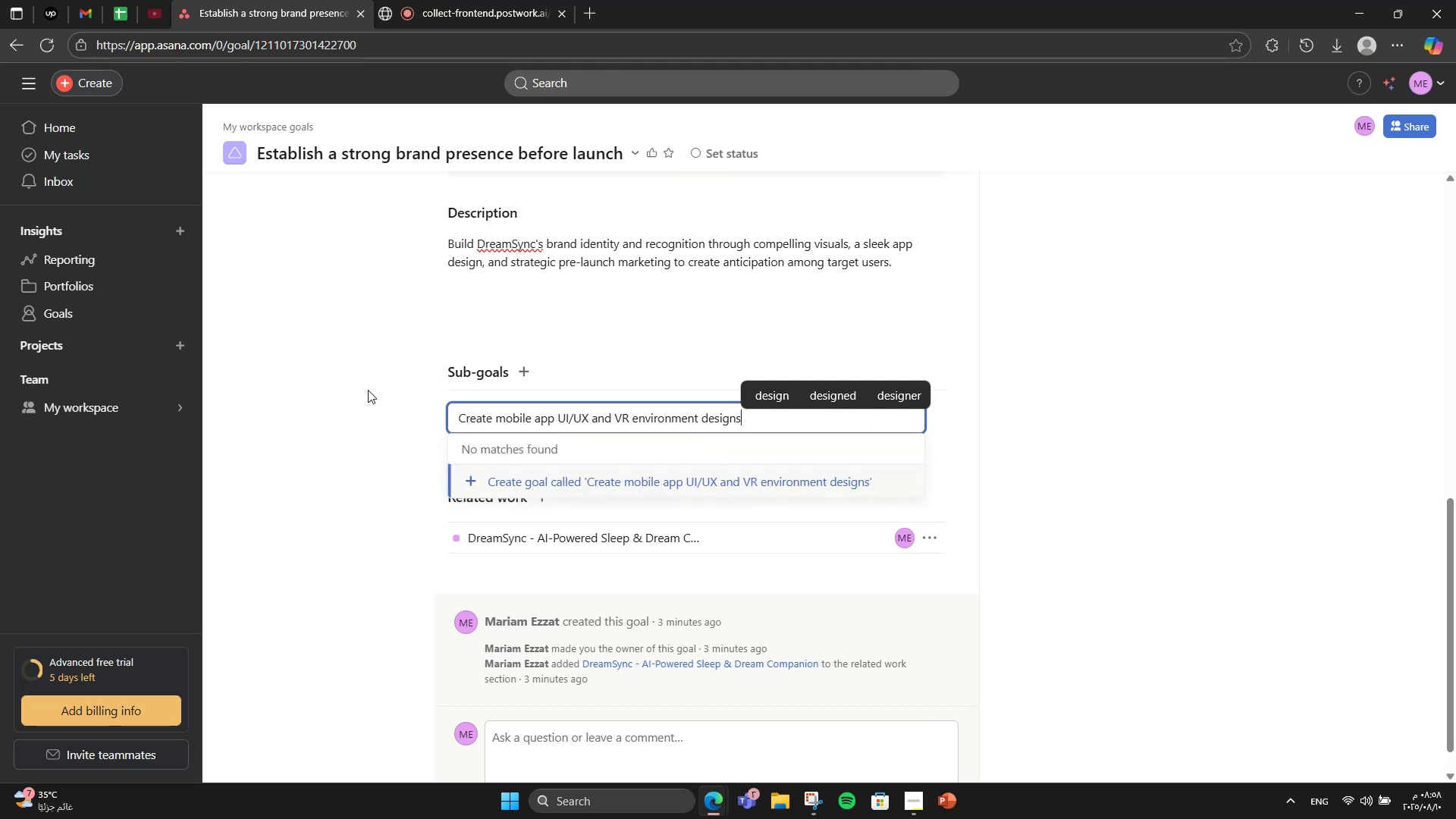 
left_click([527, 491])
 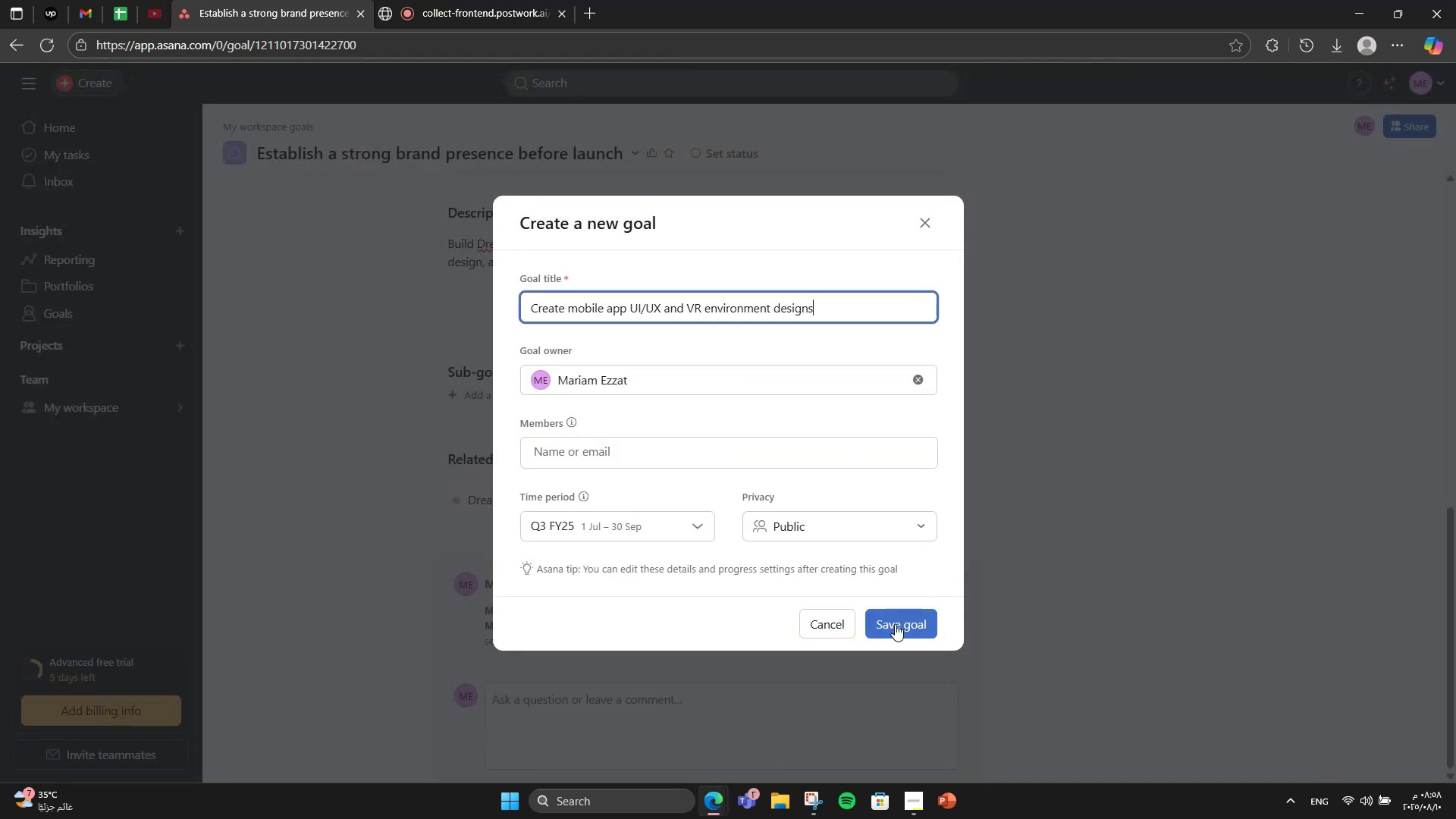 
left_click([902, 619])
 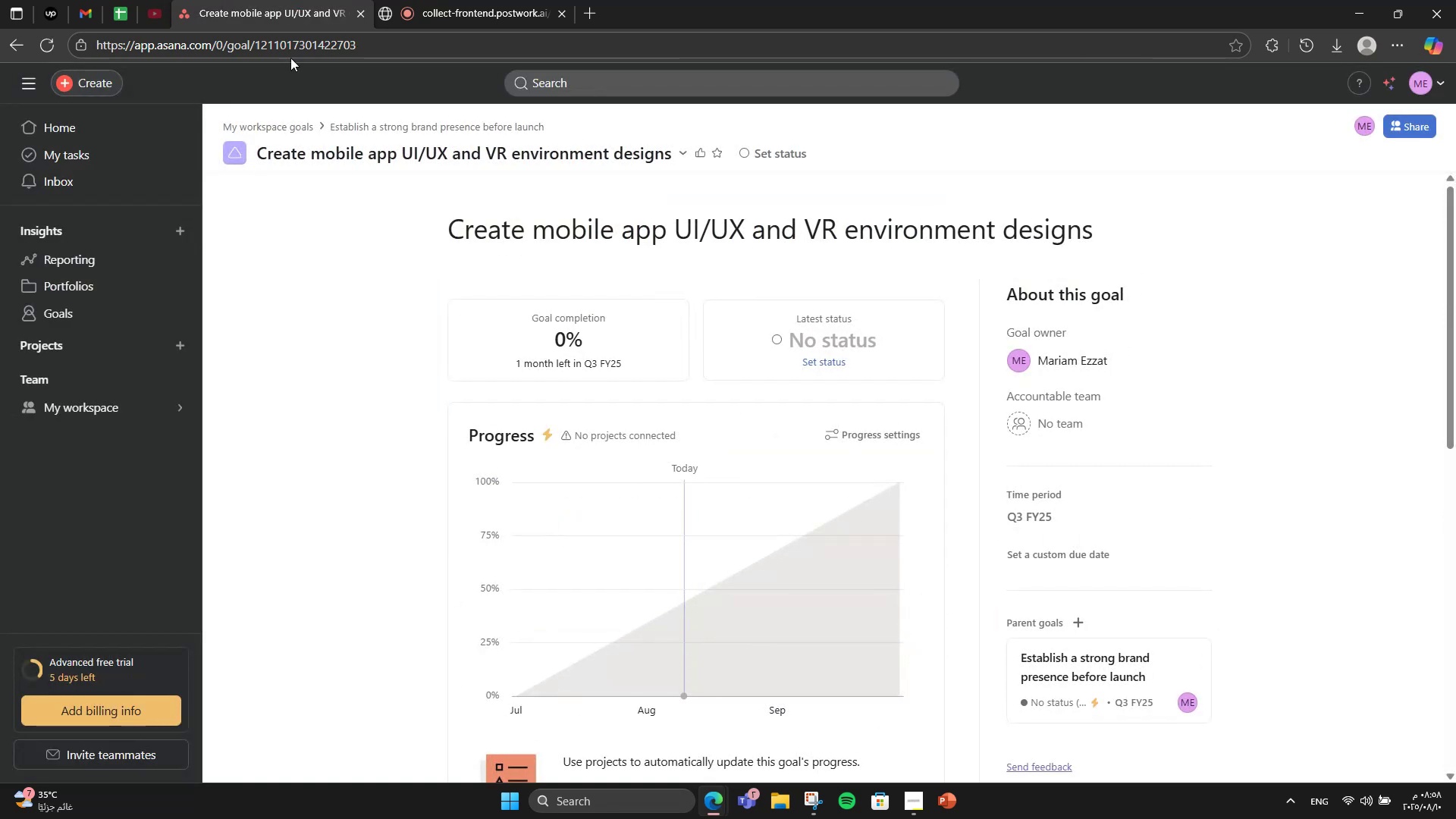 
left_click([18, 34])
 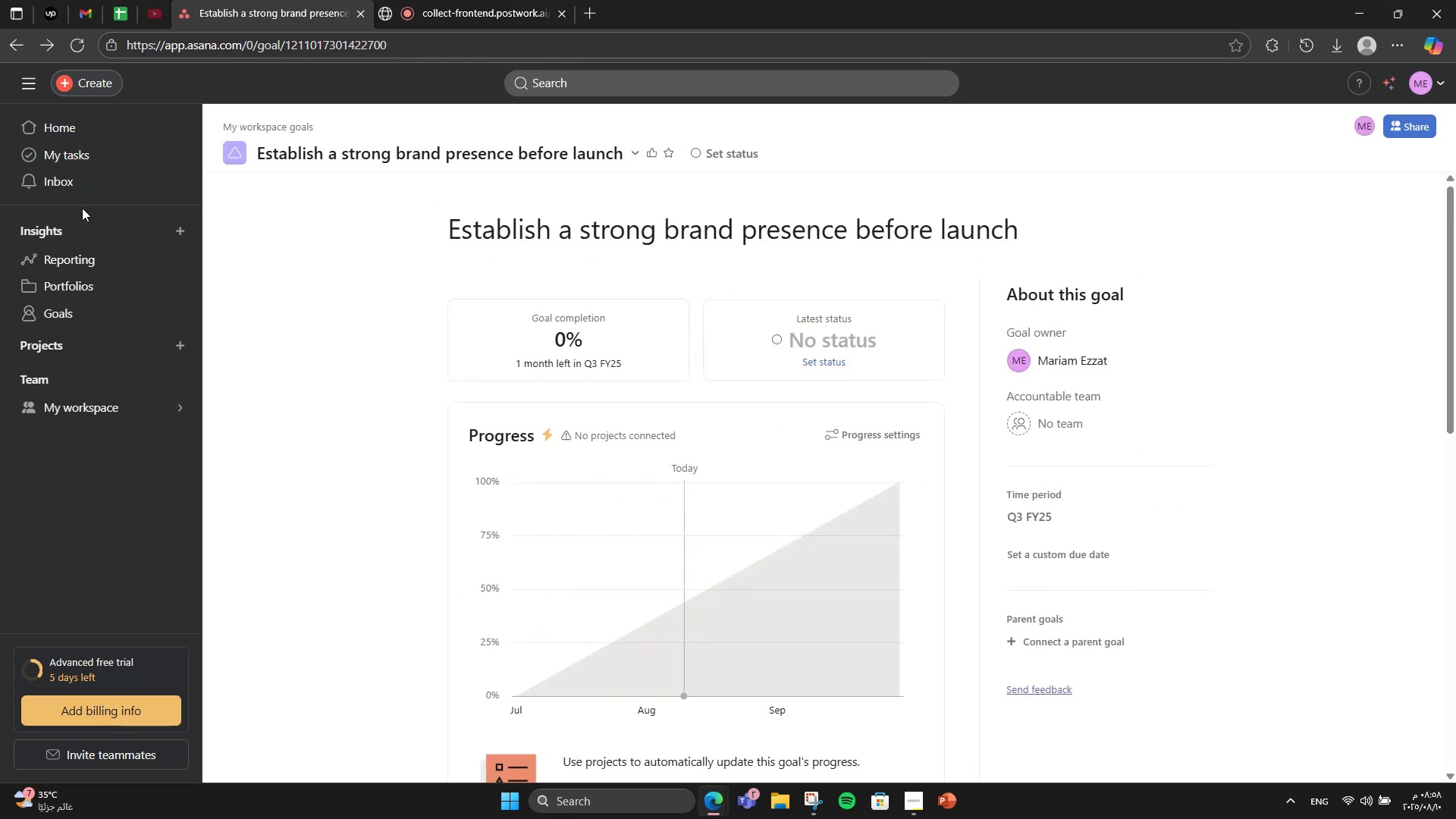 
wait(5.02)
 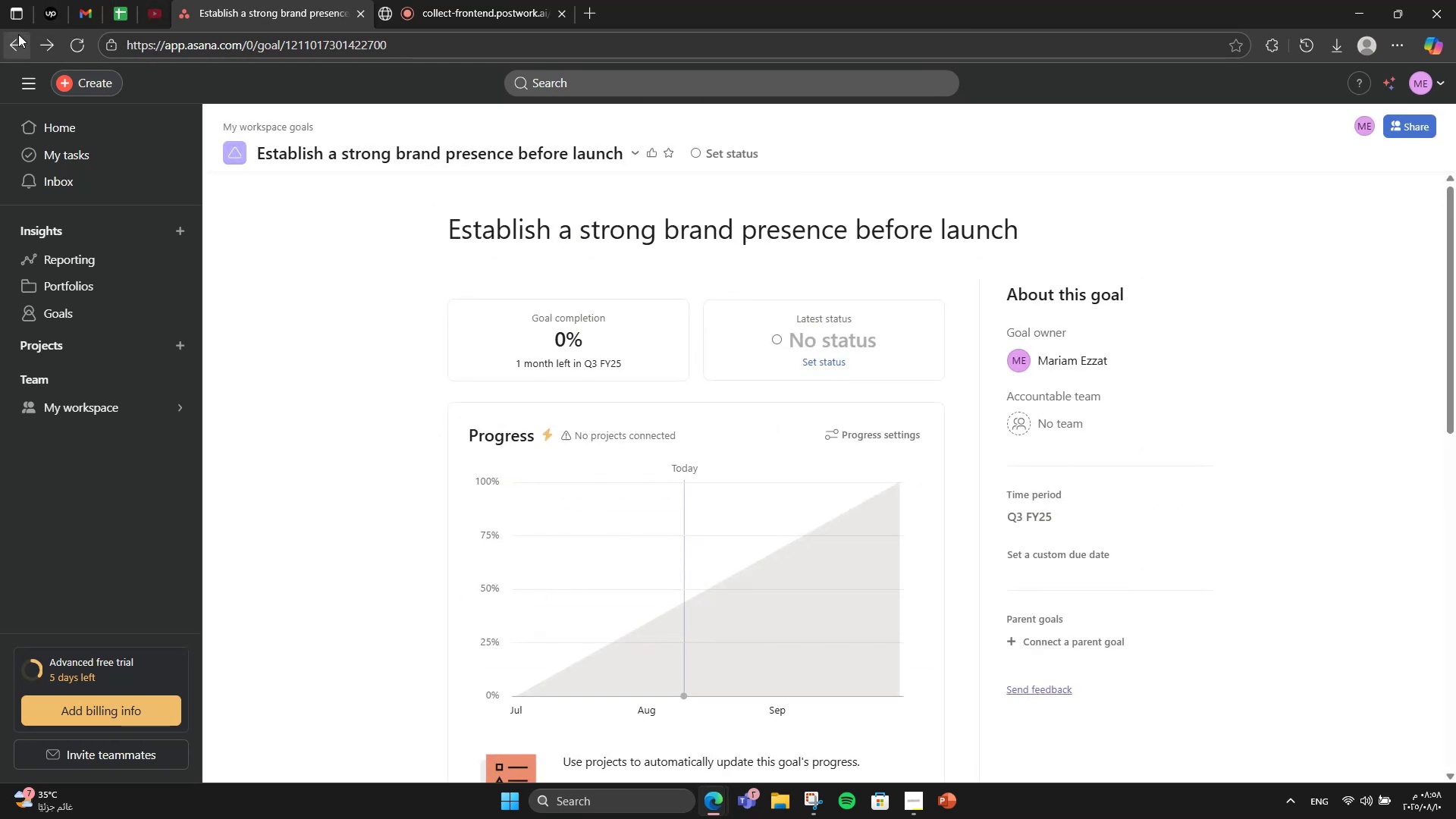 
scroll: coordinate [522, 526], scroll_direction: down, amount: 18.0
 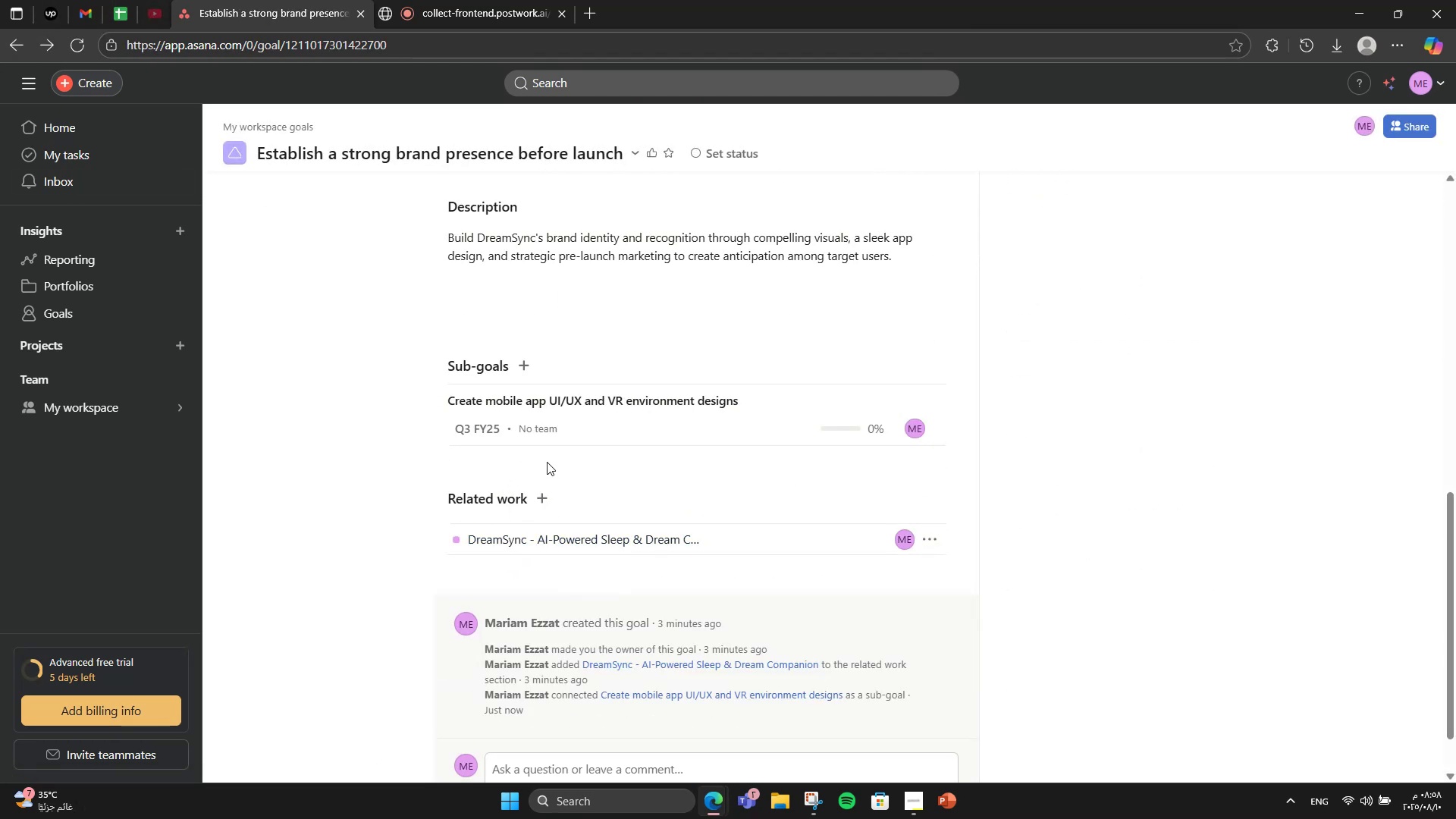 
left_click([525, 375])
 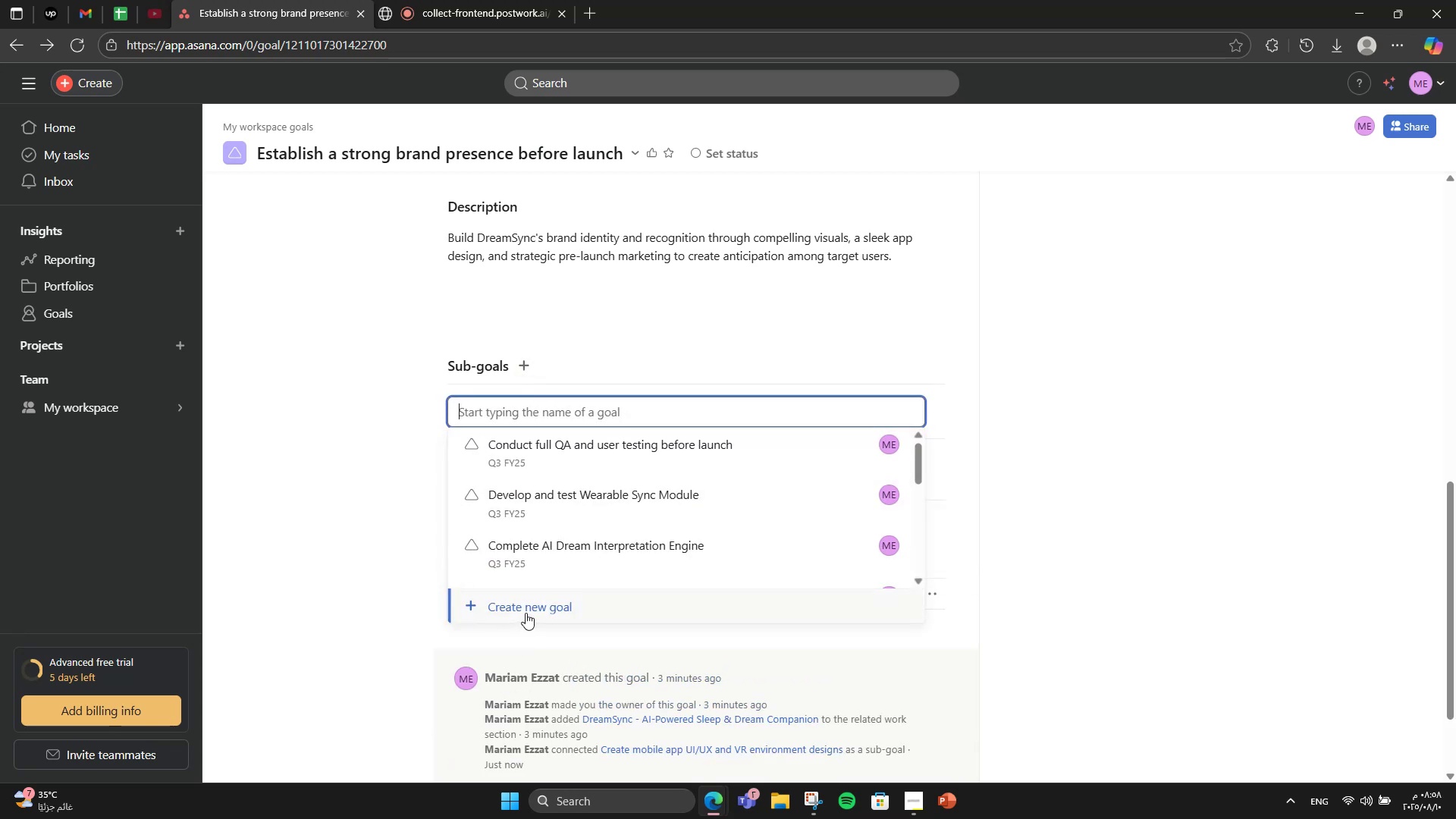 
left_click([526, 613])
 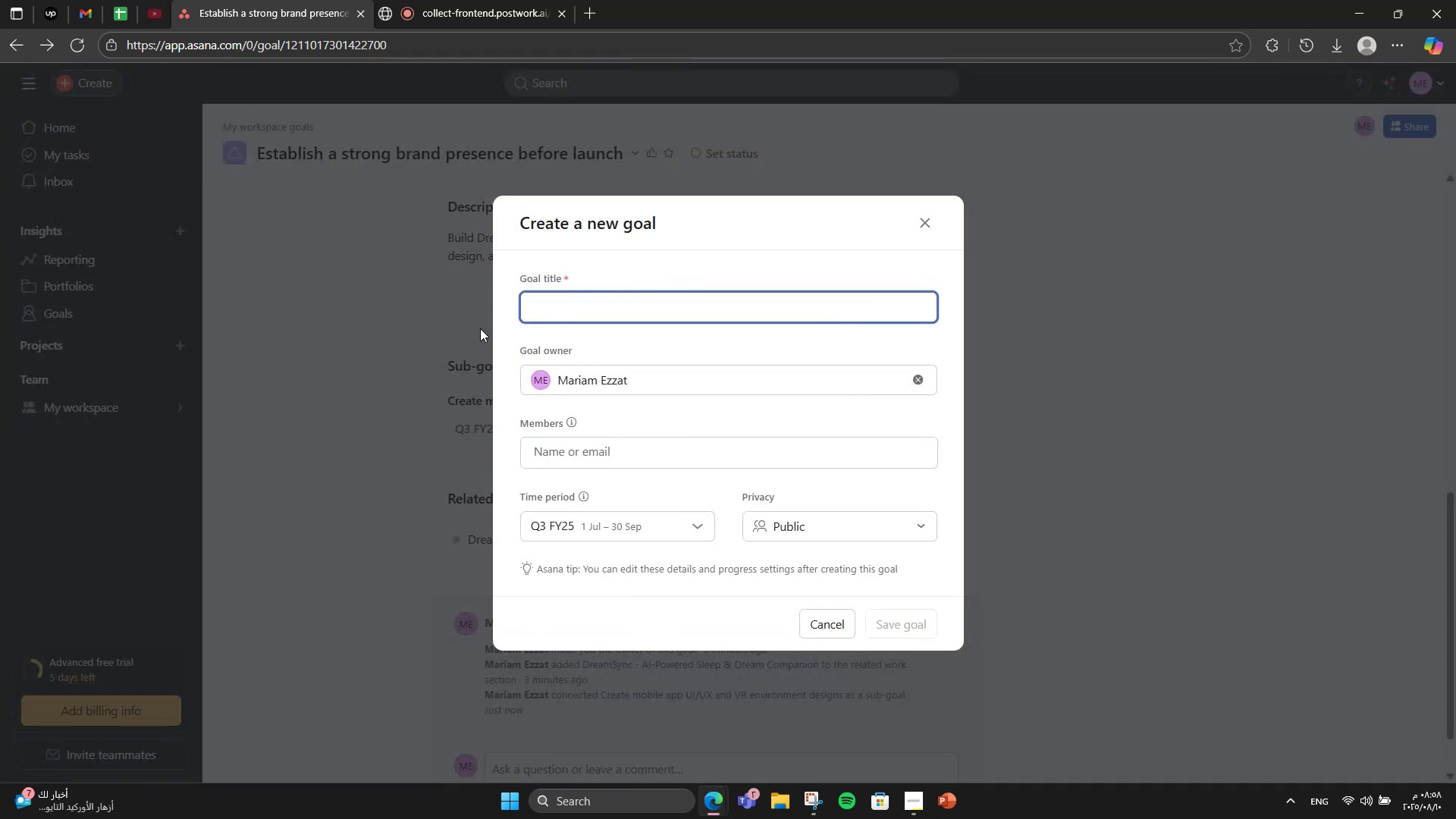 
type(Run pre )
key(Backspace)
type(\0)
key(Backspace)
key(Backspace)
type(-launch teaser campaign)
 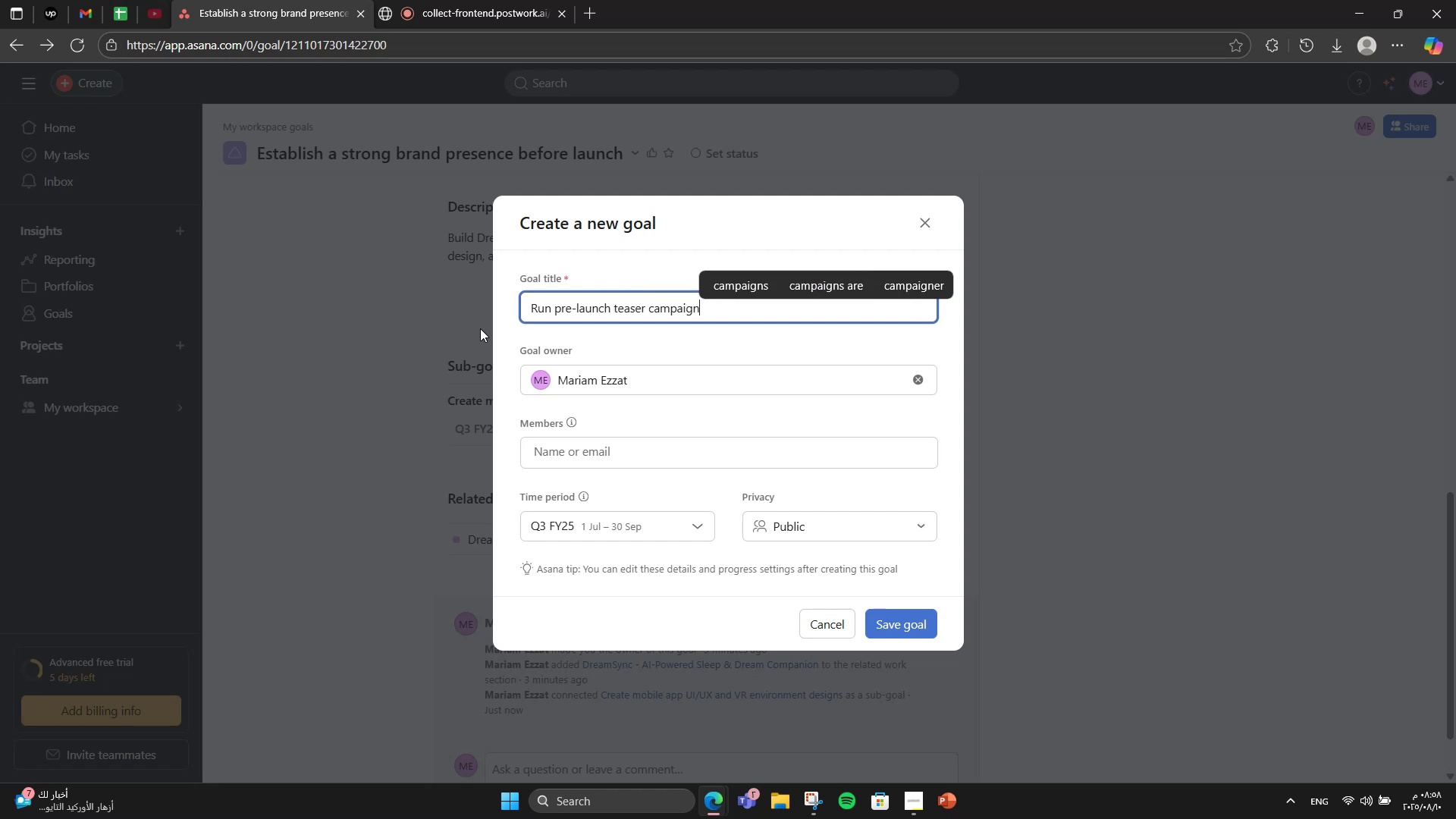 
left_click([885, 620])
 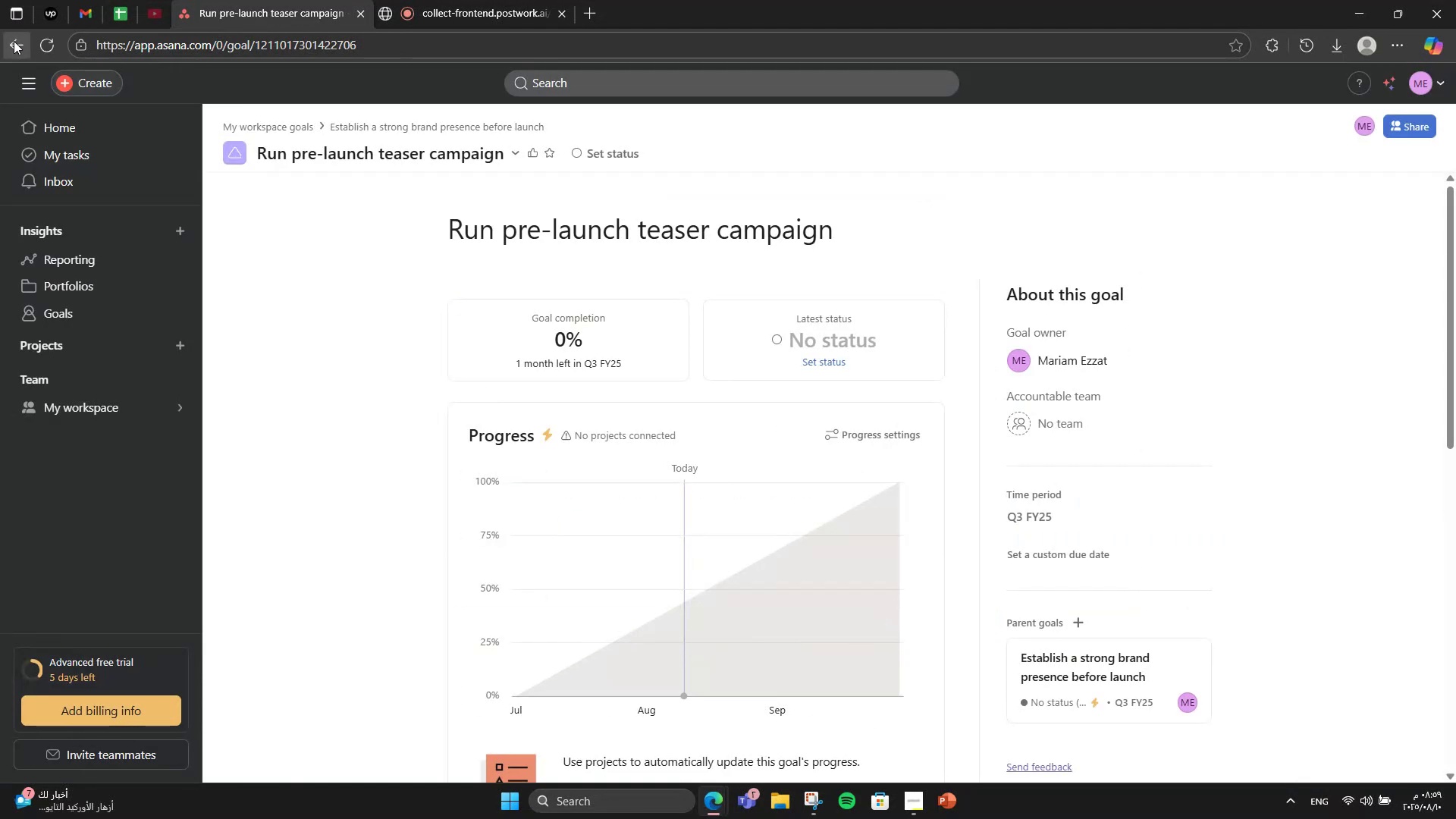 
scroll: coordinate [467, 421], scroll_direction: down, amount: 11.0
 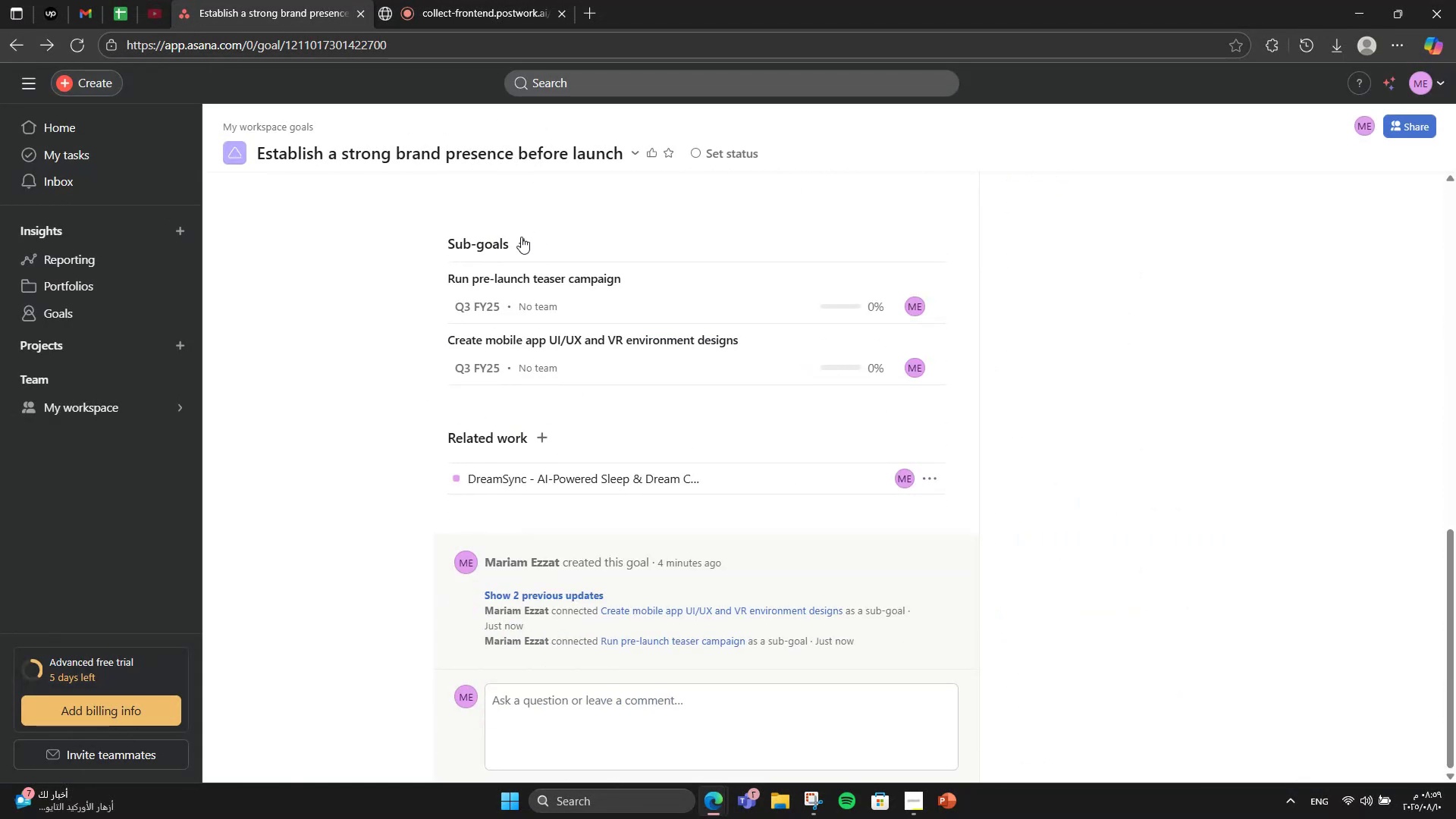 
left_click([521, 240])
 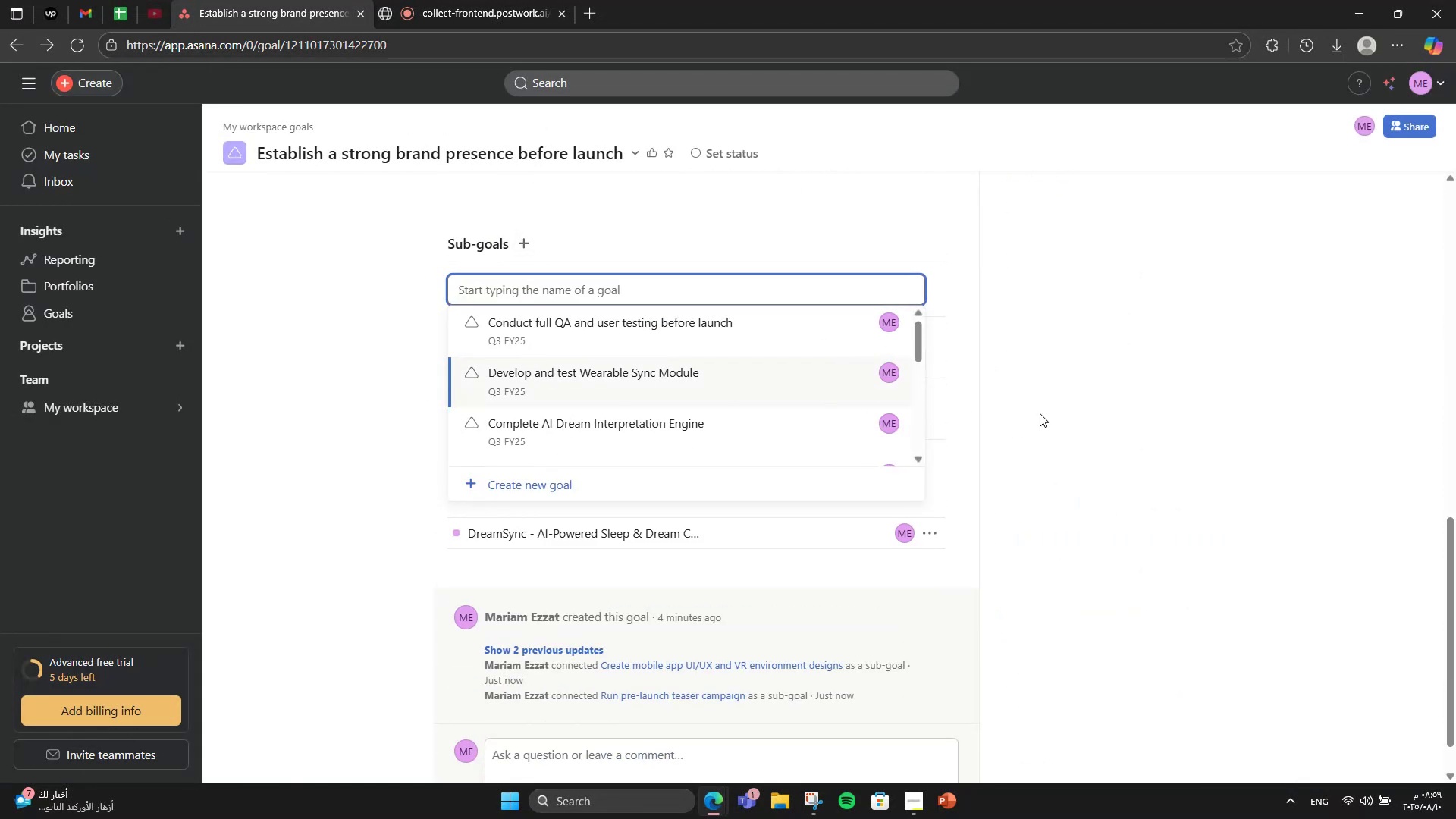 
type(p)
key(Backspace)
type(Patner )
key(Backspace)
key(Backspace)
key(Backspace)
key(Backspace)
key(Backspace)
type(rtner )
 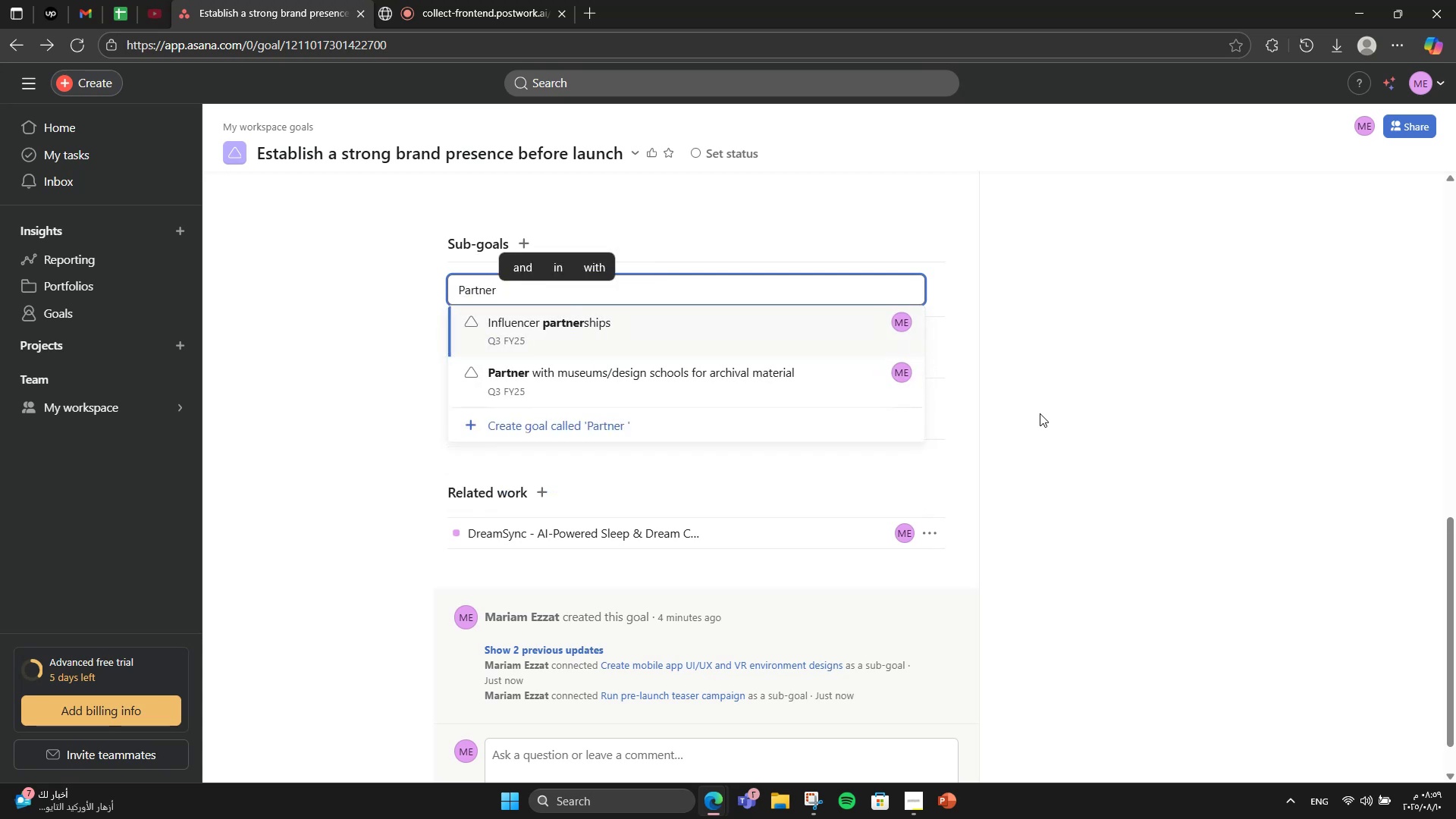 
type(with at least 3 sleep cln)
key(Backspace)
type(inics to endorse )
 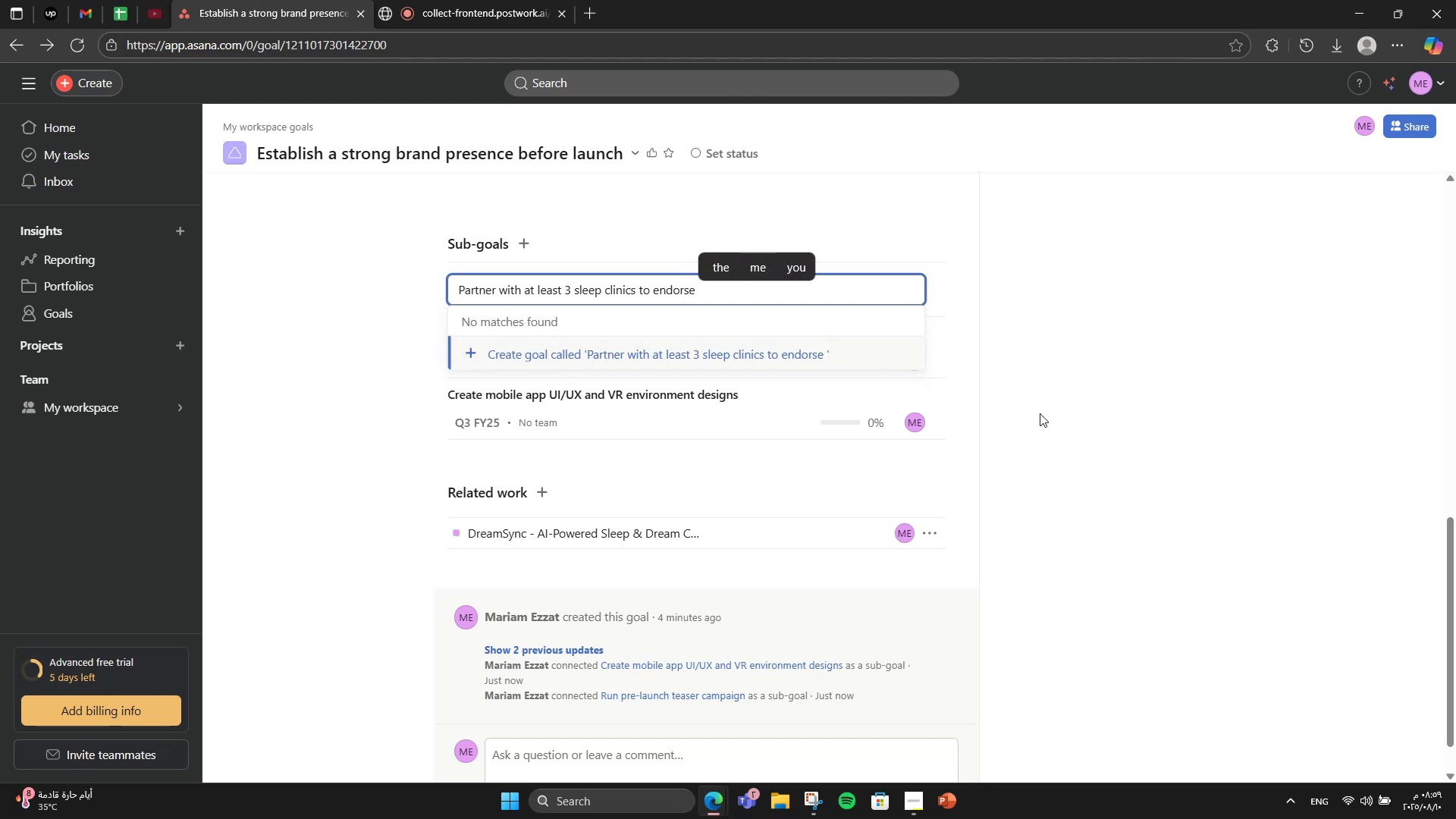 
wait(5.21)
 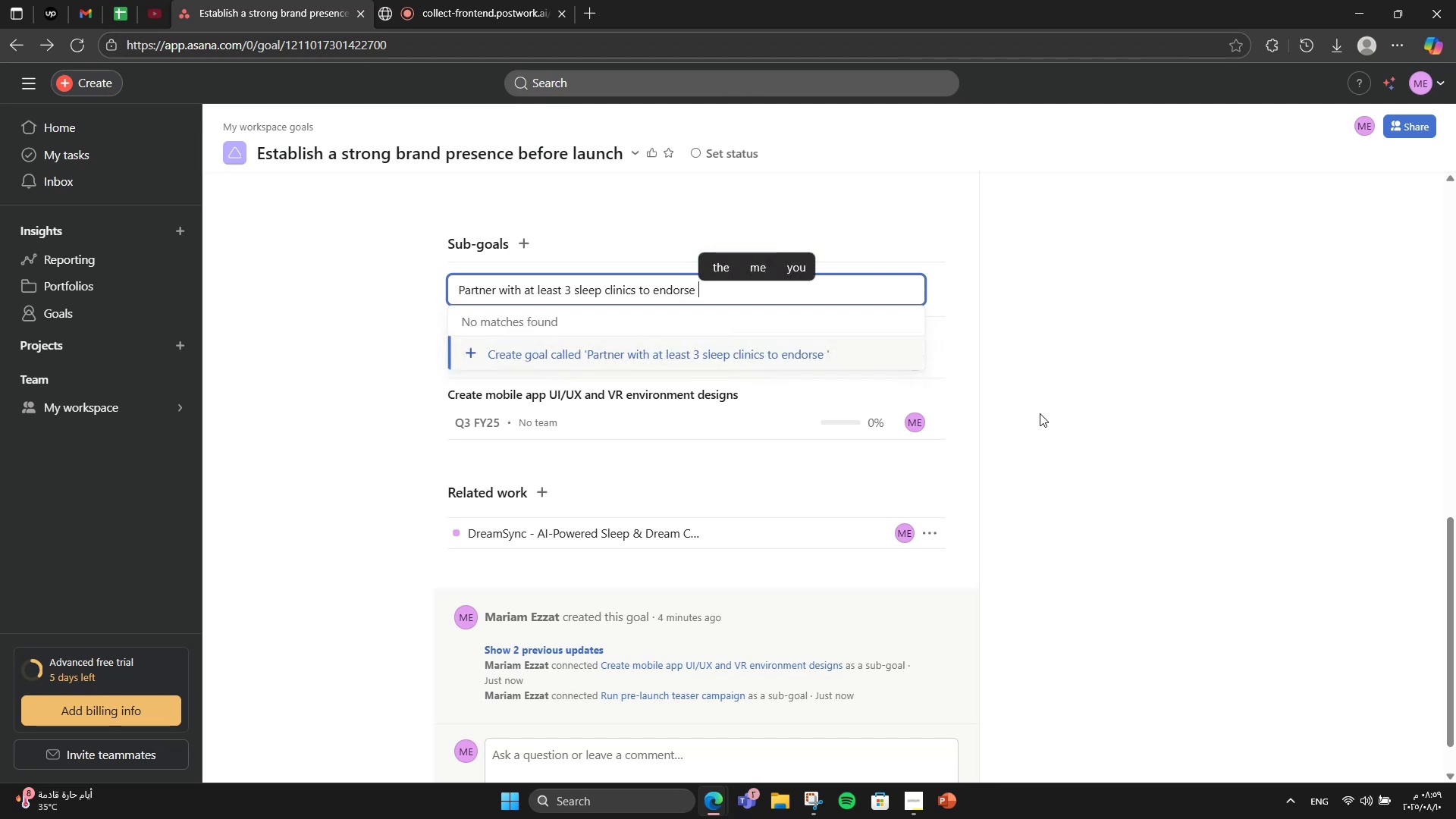 
type(and test theb)
key(Backspace)
type( product )
 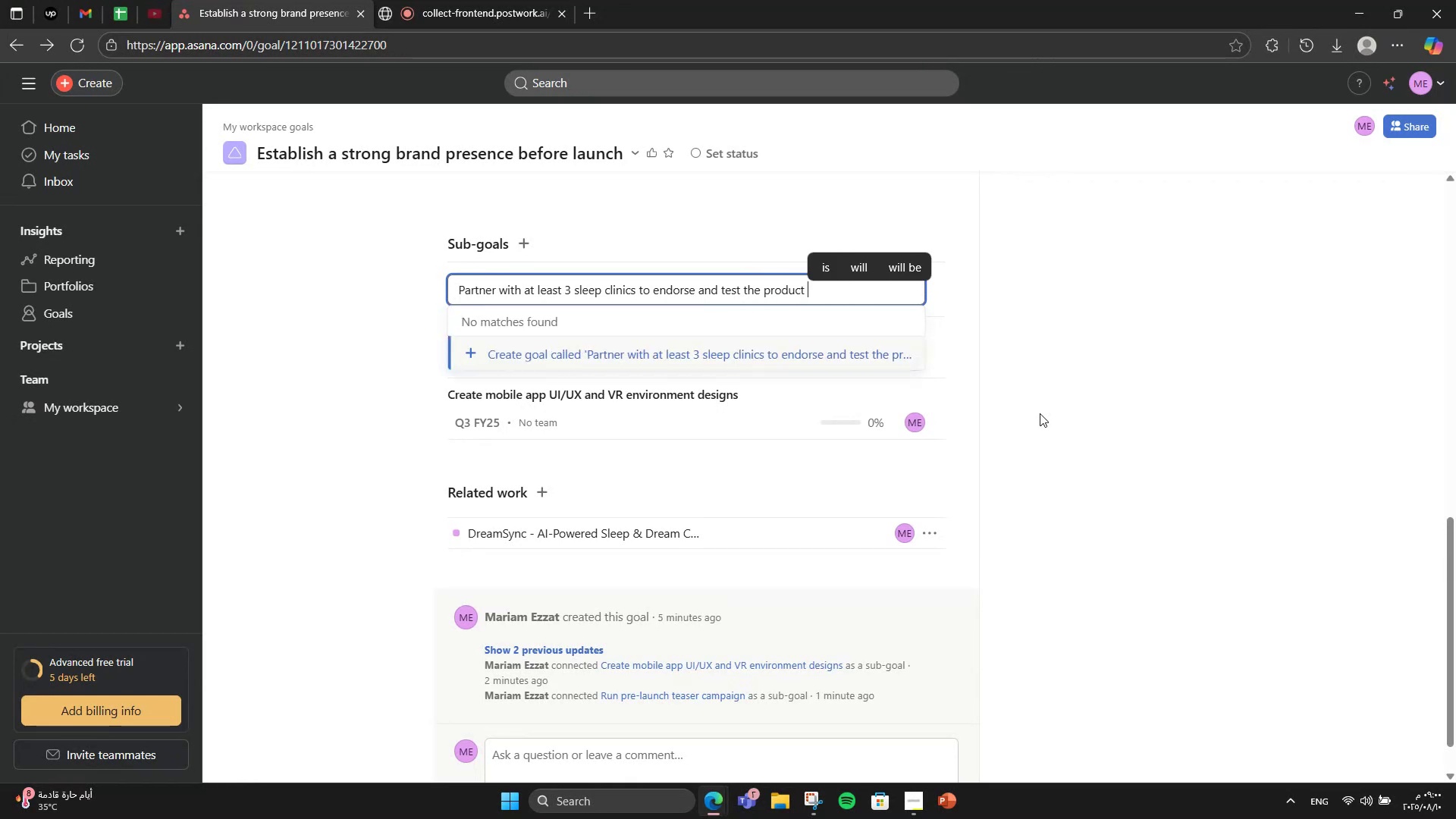 
wait(8.49)
 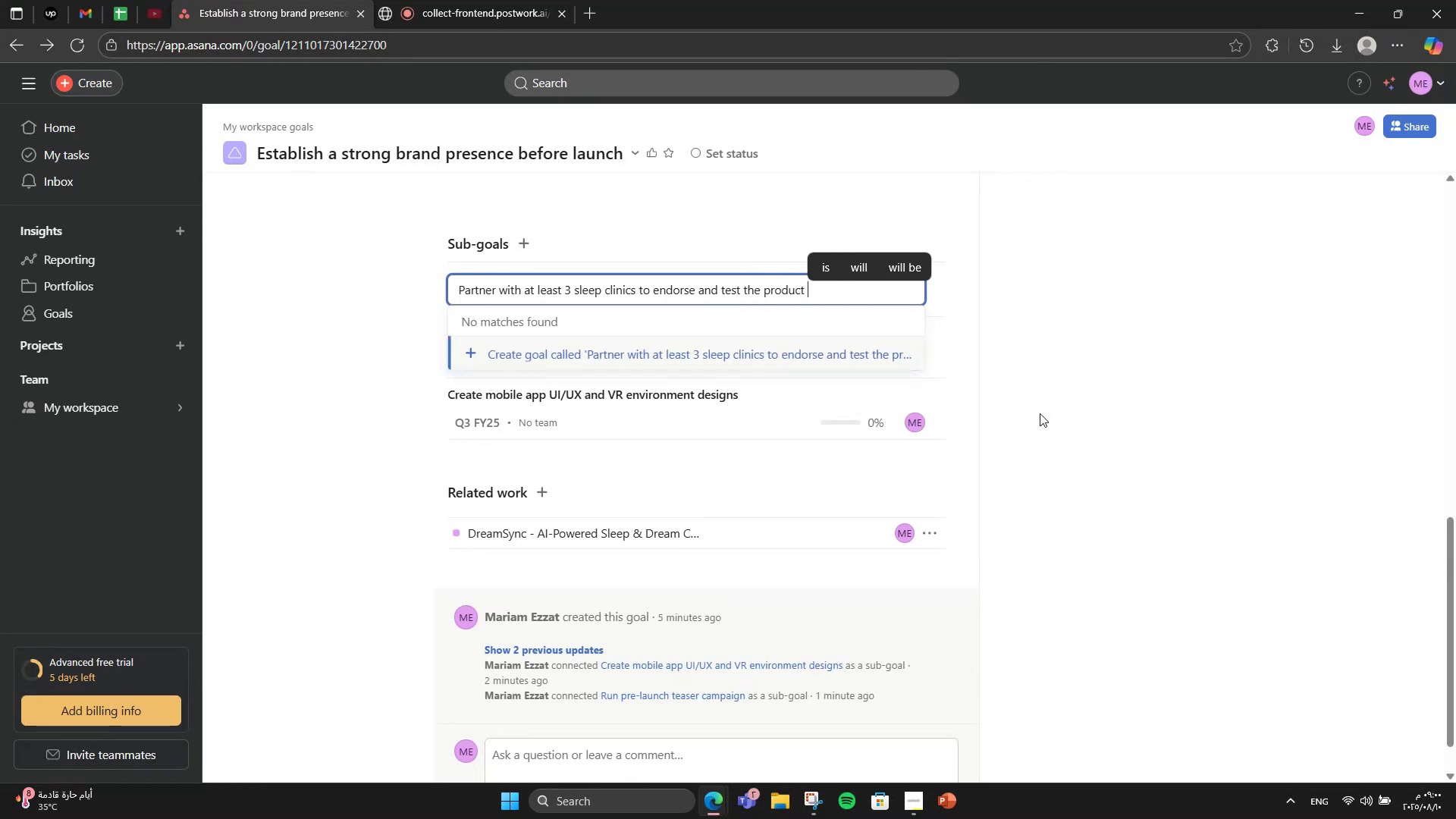 
left_click([647, 348])
 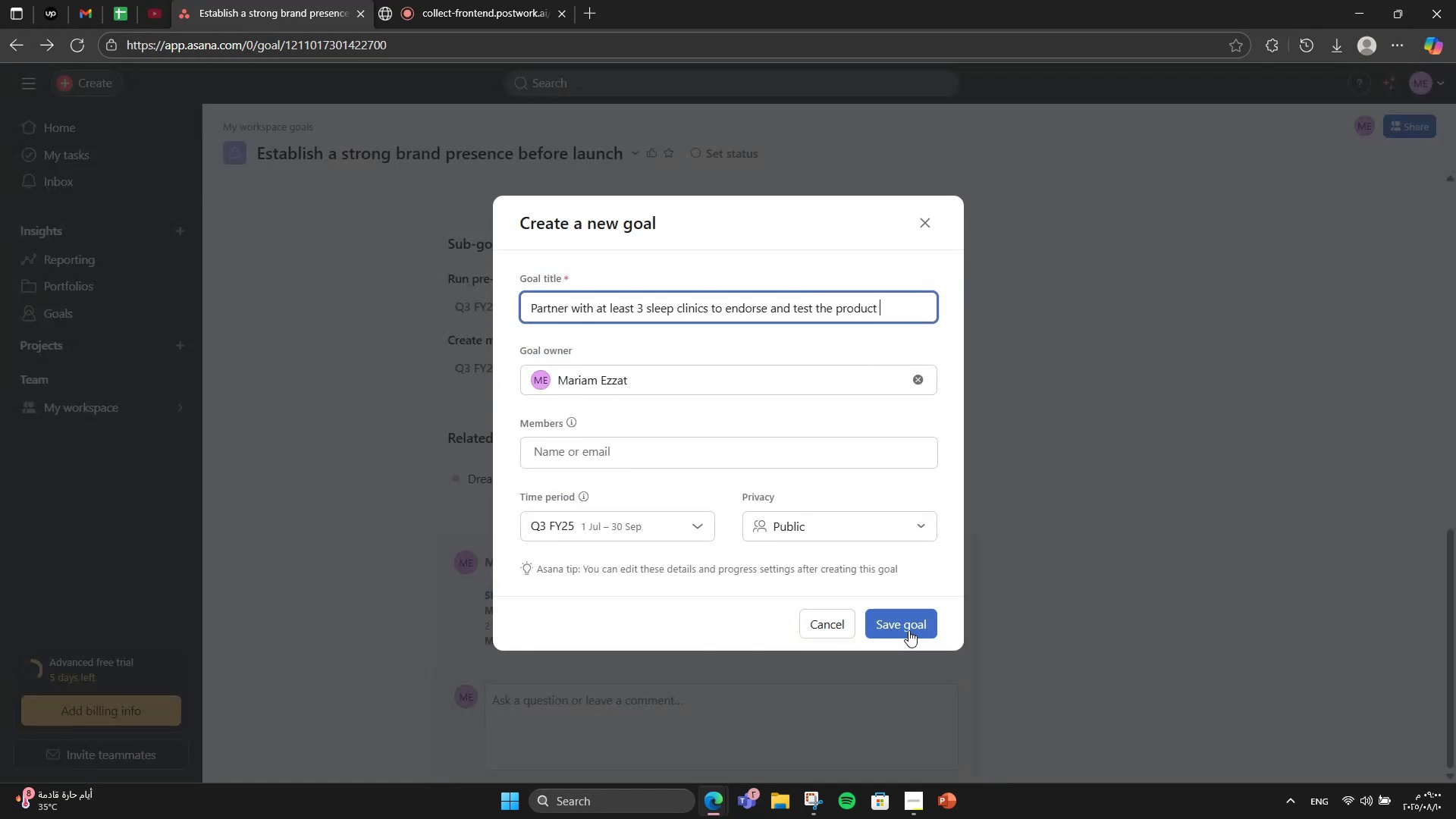 
left_click([899, 639])
 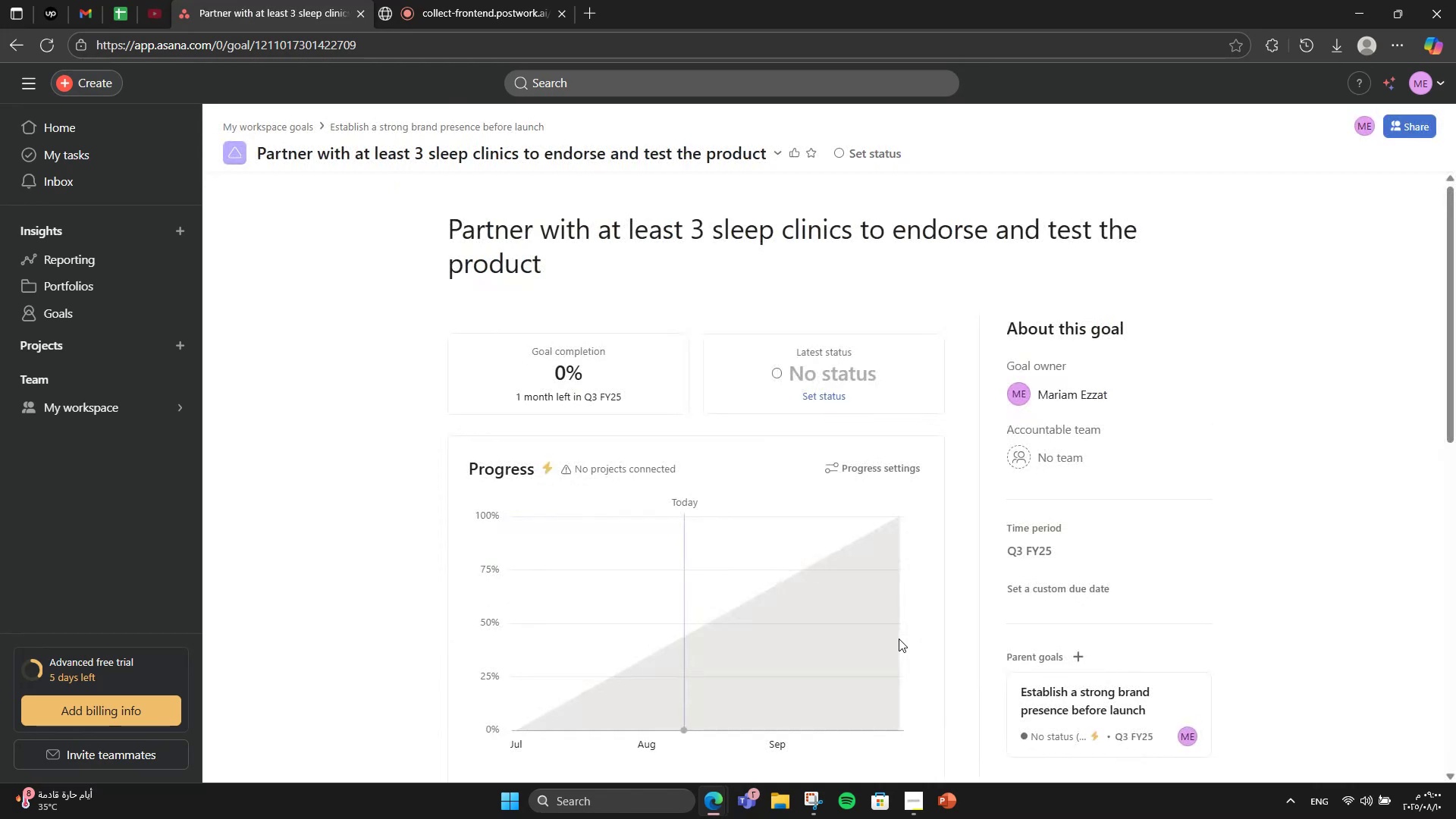 
scroll: coordinate [510, 463], scroll_direction: down, amount: 4.0
 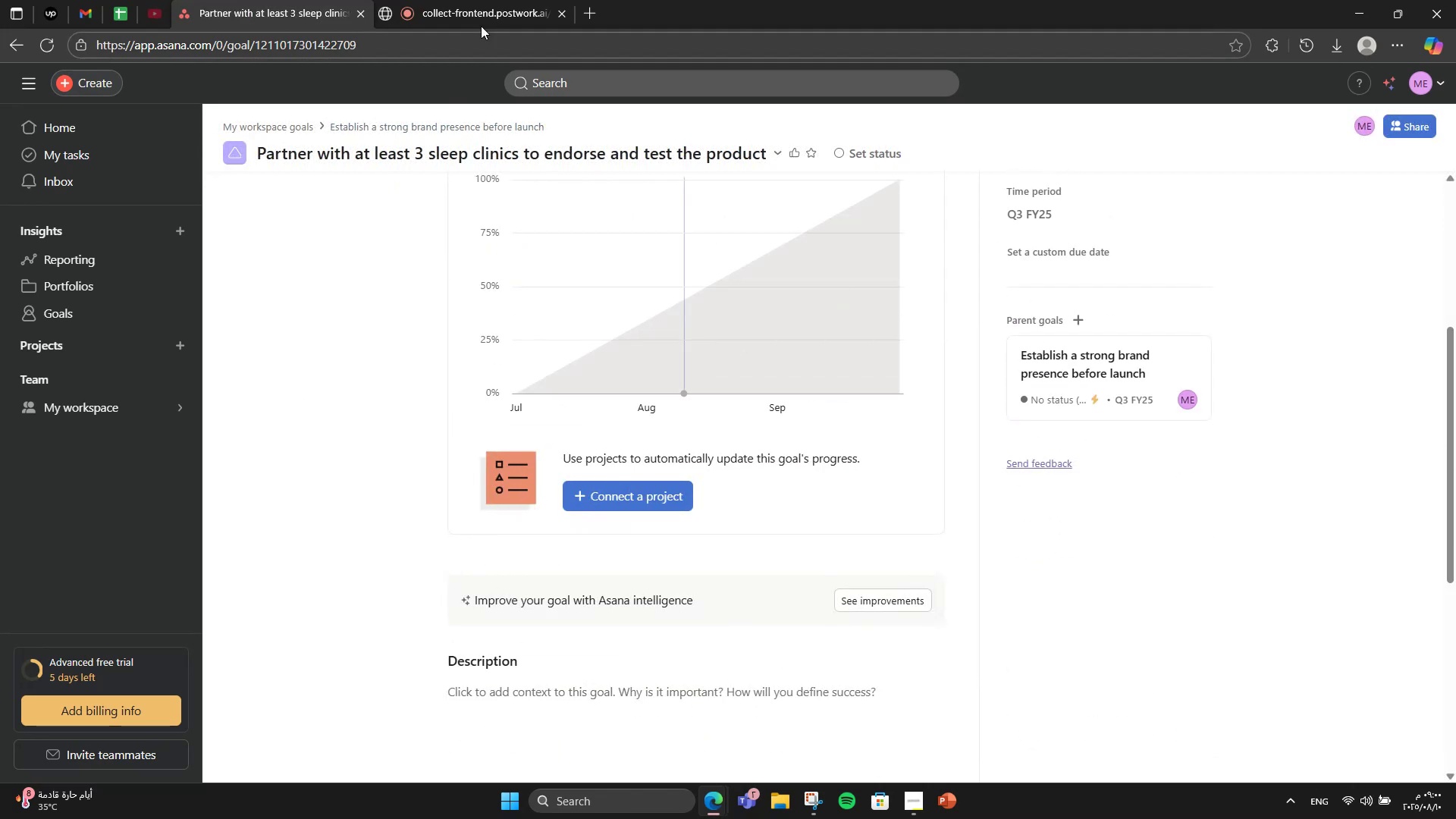 
left_click([481, 0])
 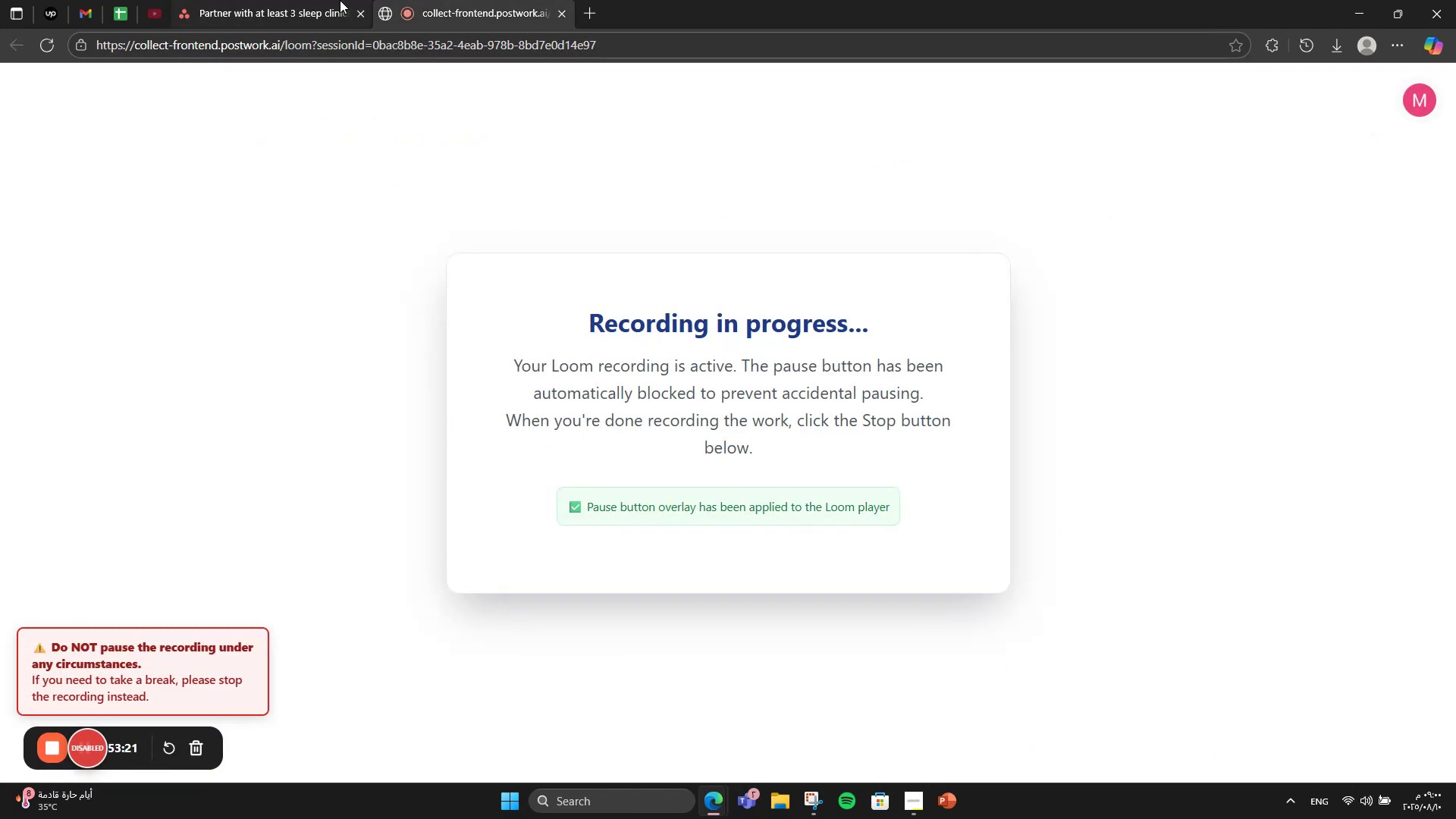 
left_click([268, 0])
 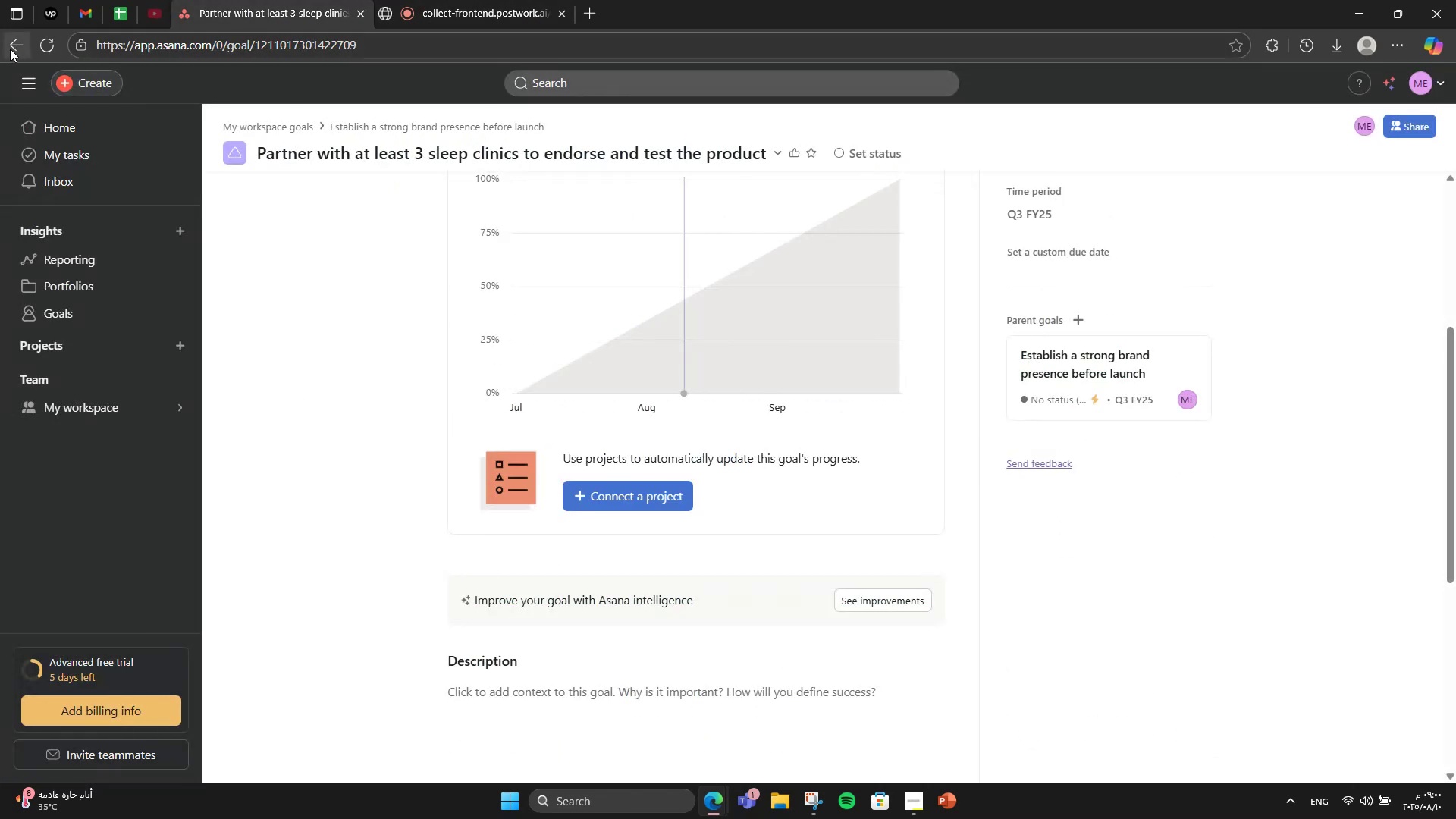 
left_click([7, 50])
 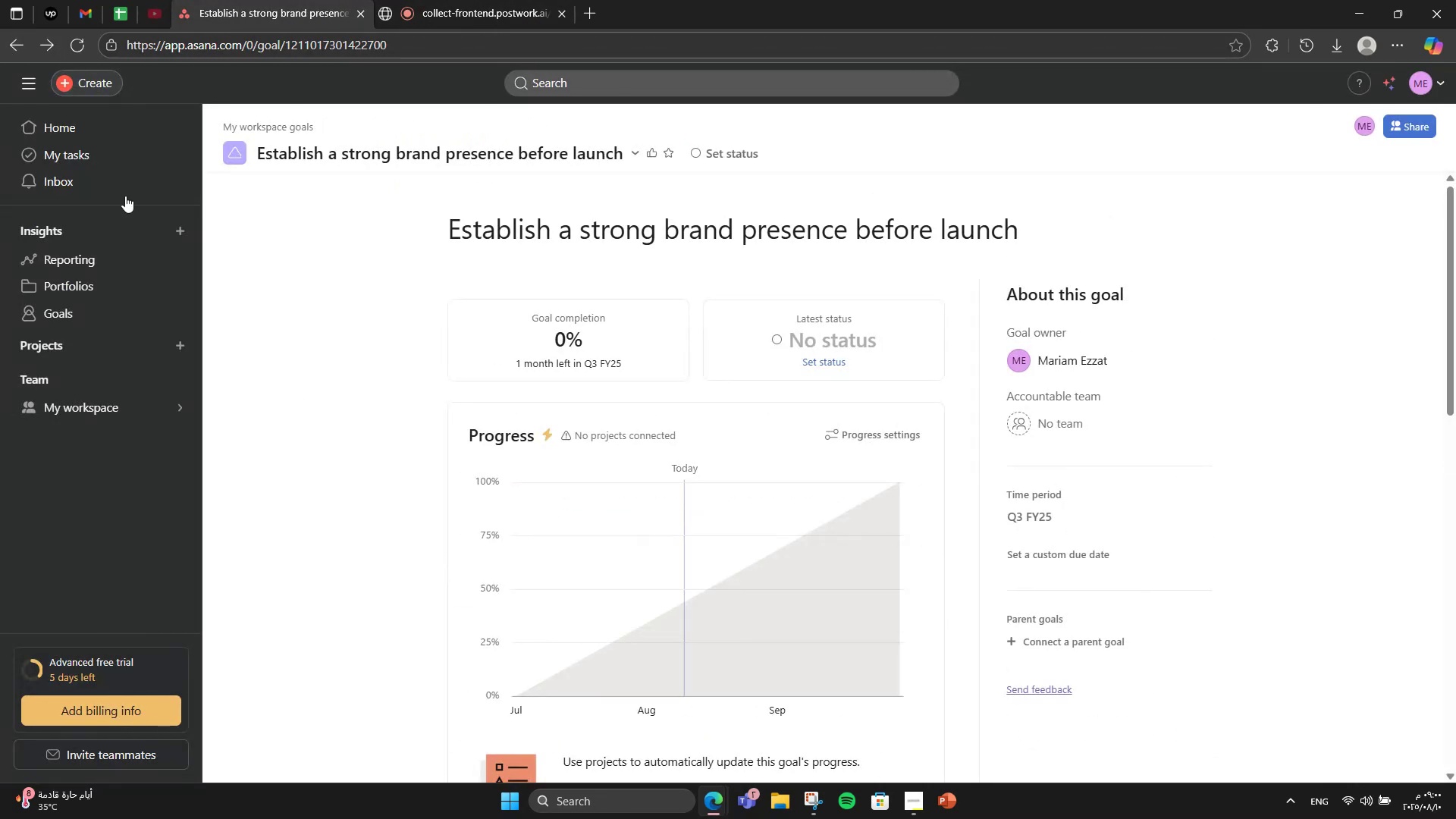 
scroll: coordinate [613, 606], scroll_direction: down, amount: 9.0
 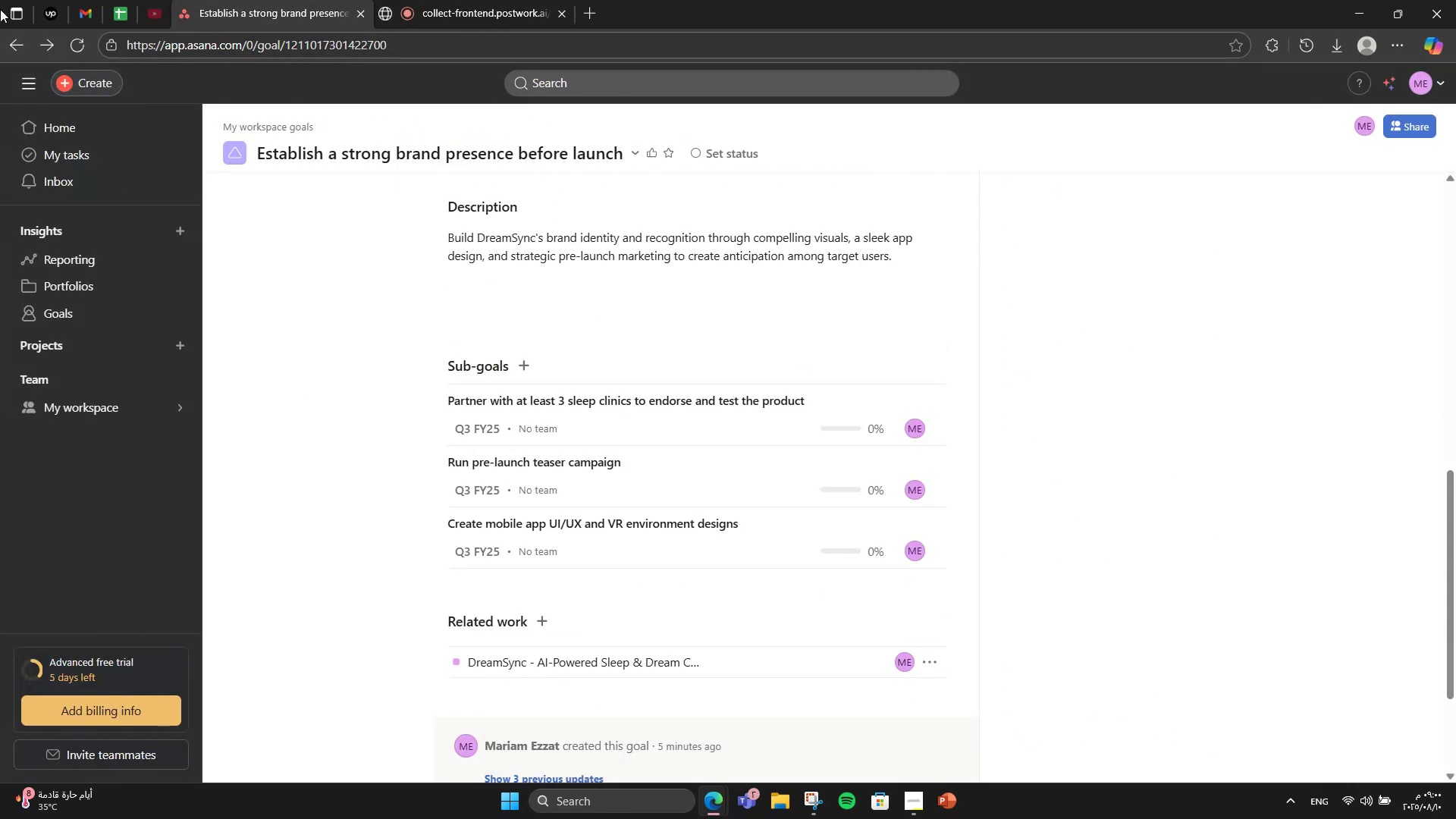 
left_click([0, 49])
 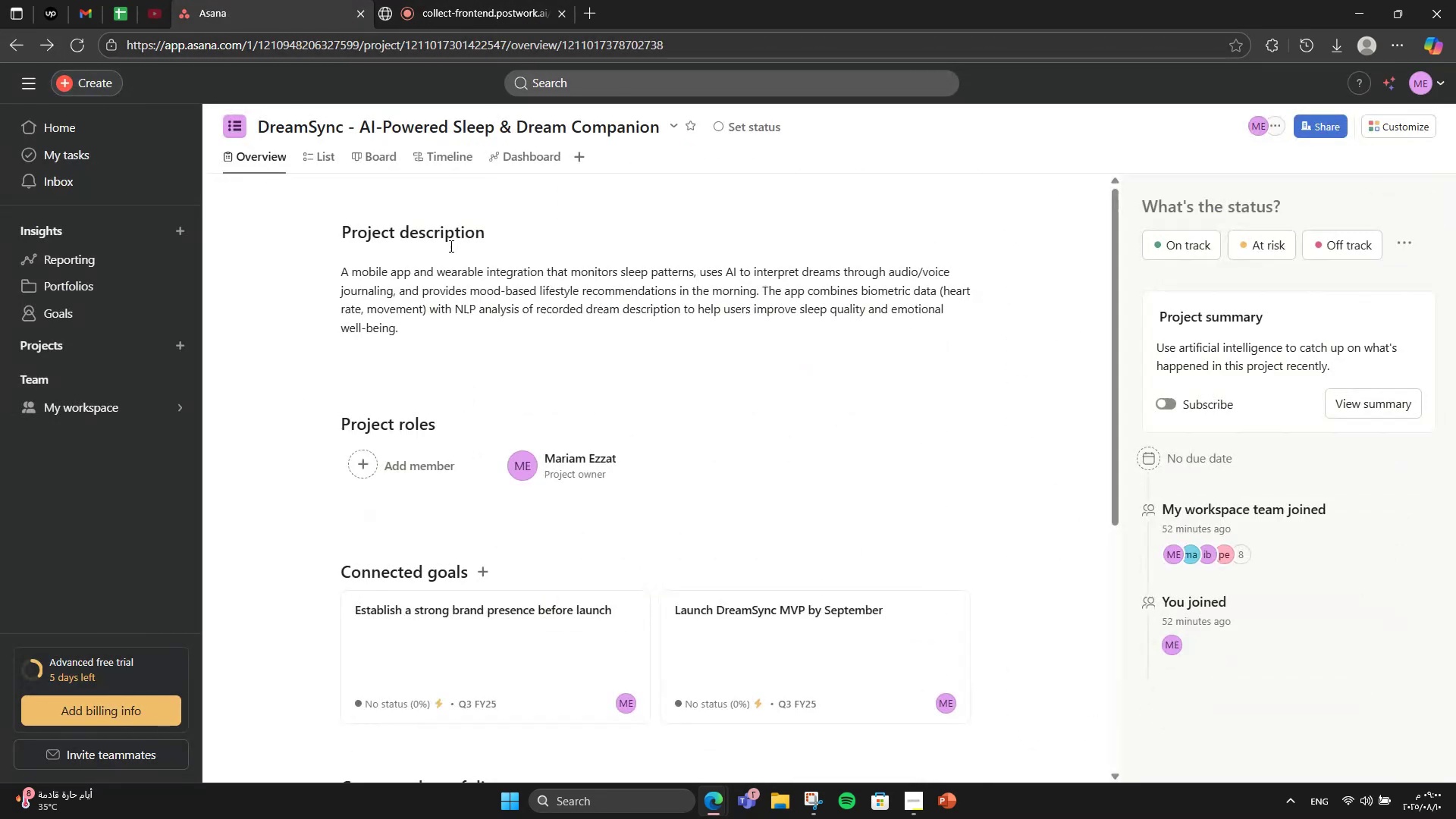 
scroll: coordinate [659, 384], scroll_direction: down, amount: 6.0
 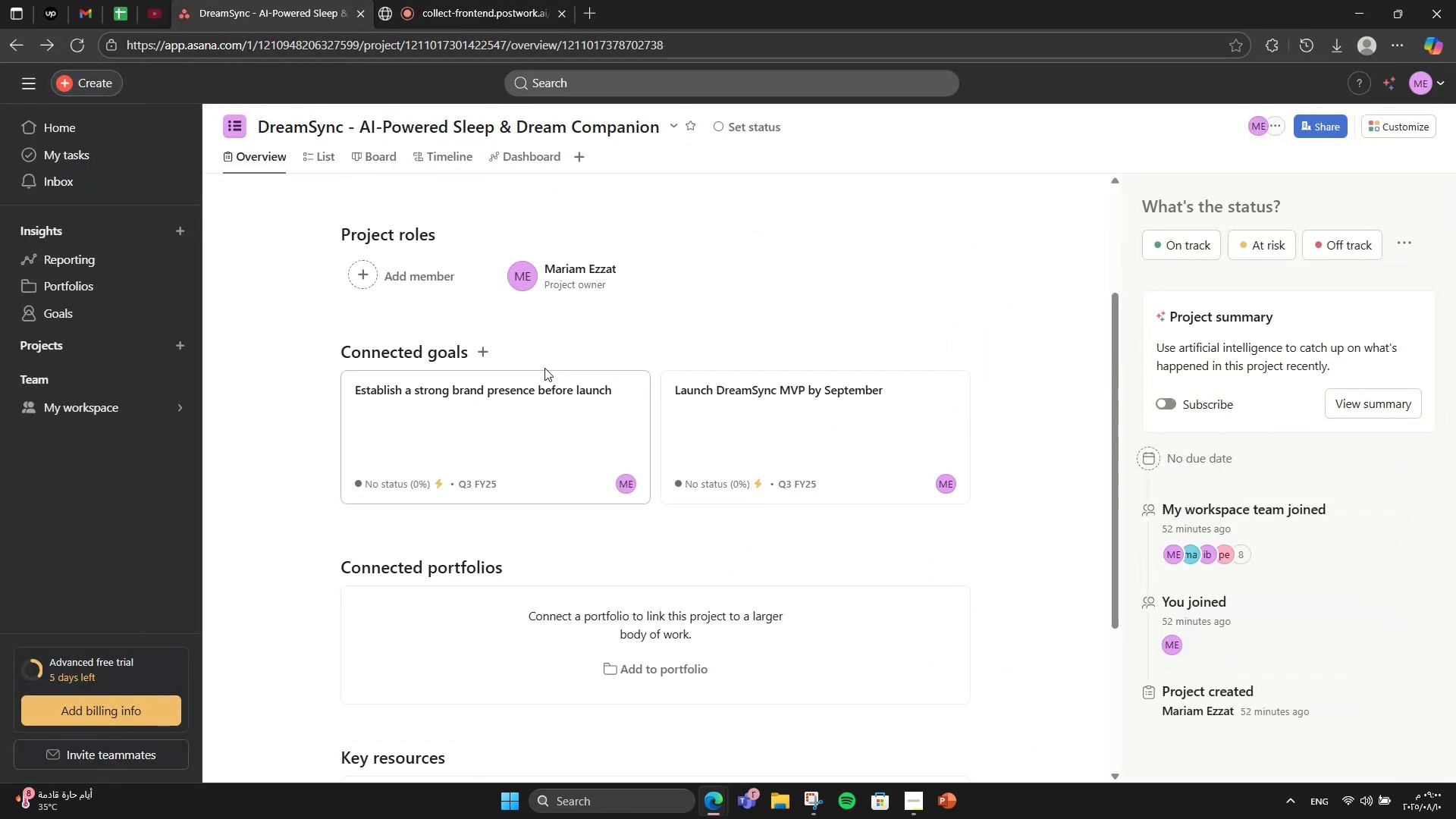 
left_click([460, 357])
 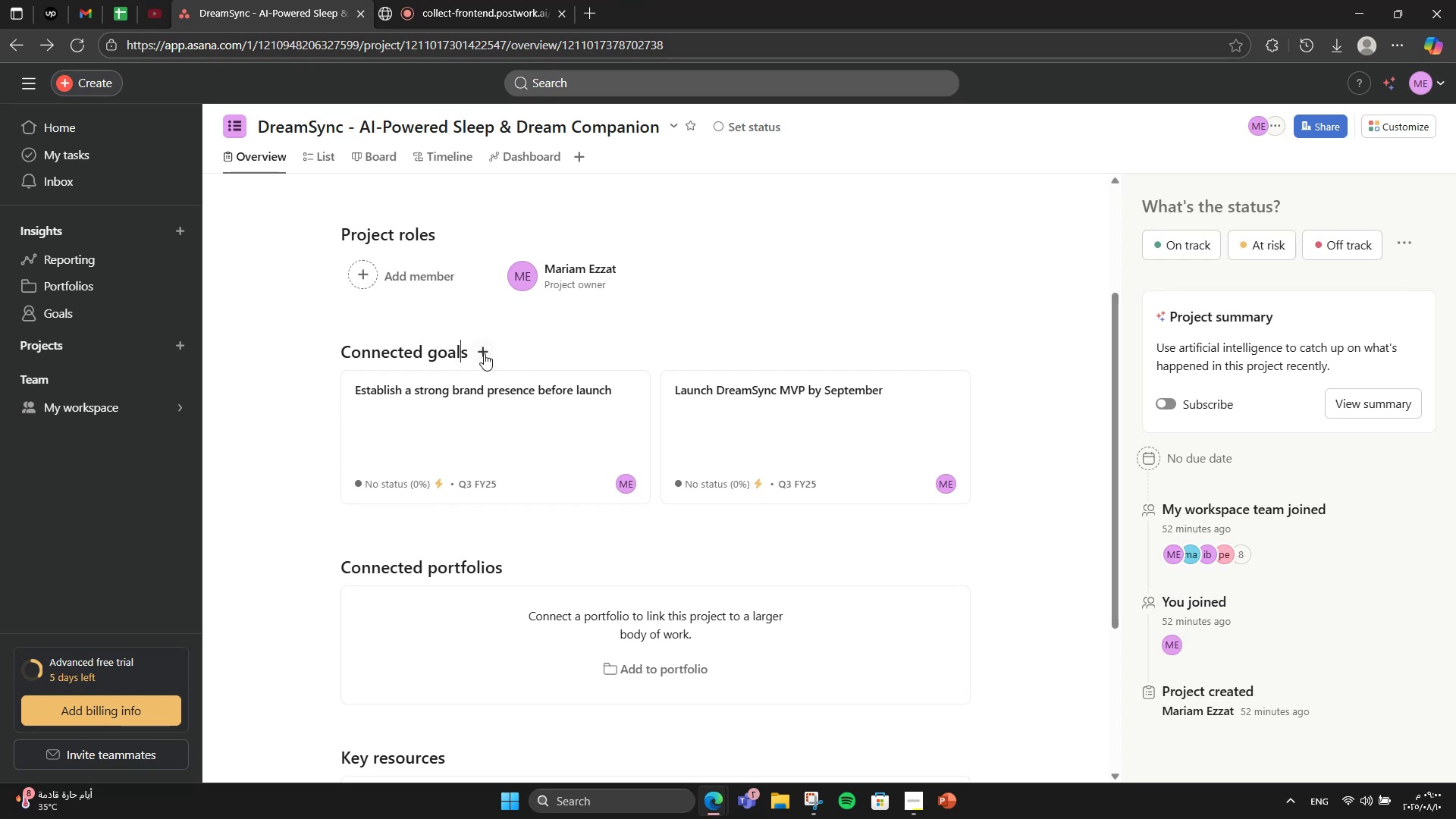 
double_click([503, 347])
 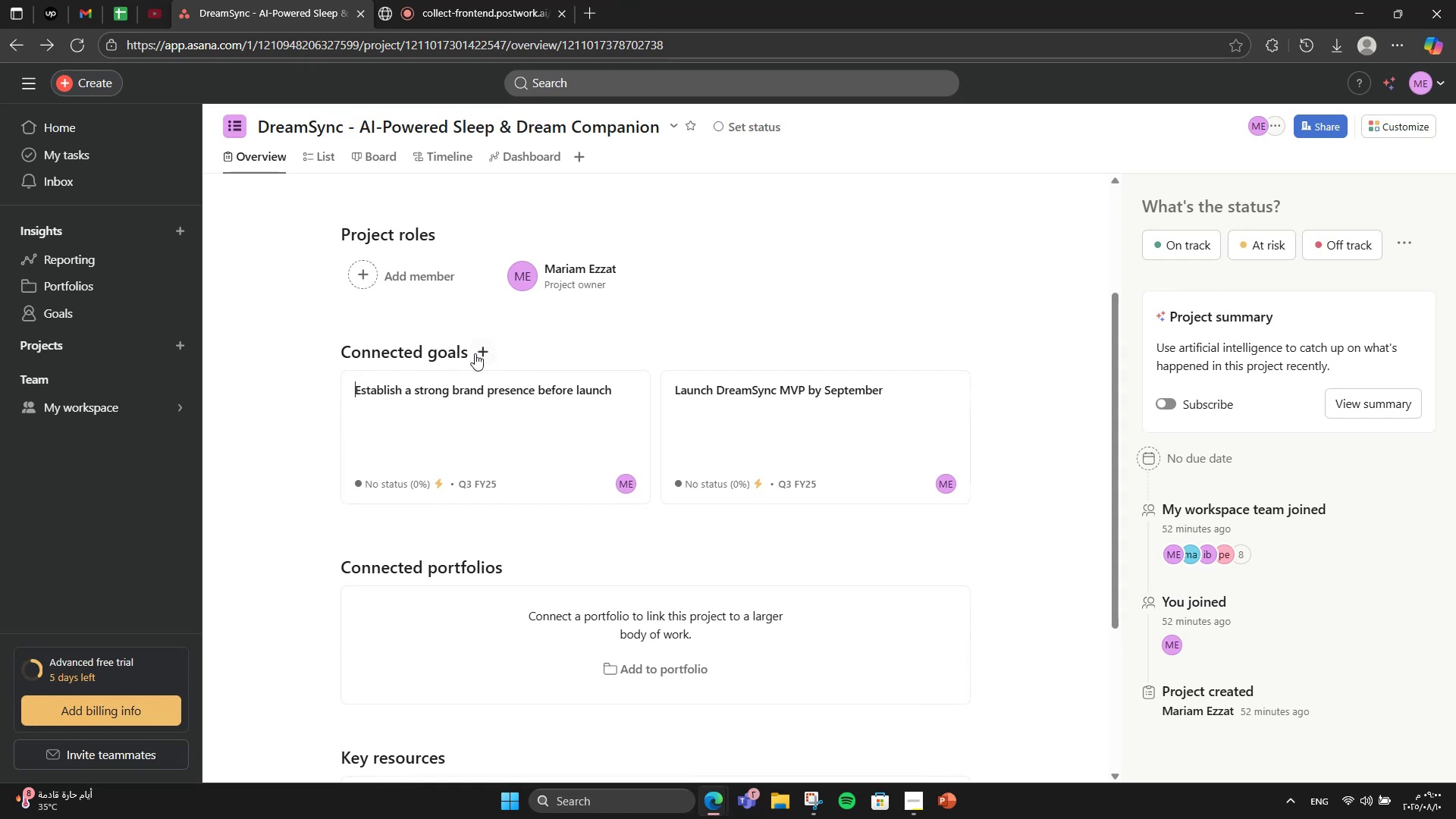 
triple_click([475, 353])
 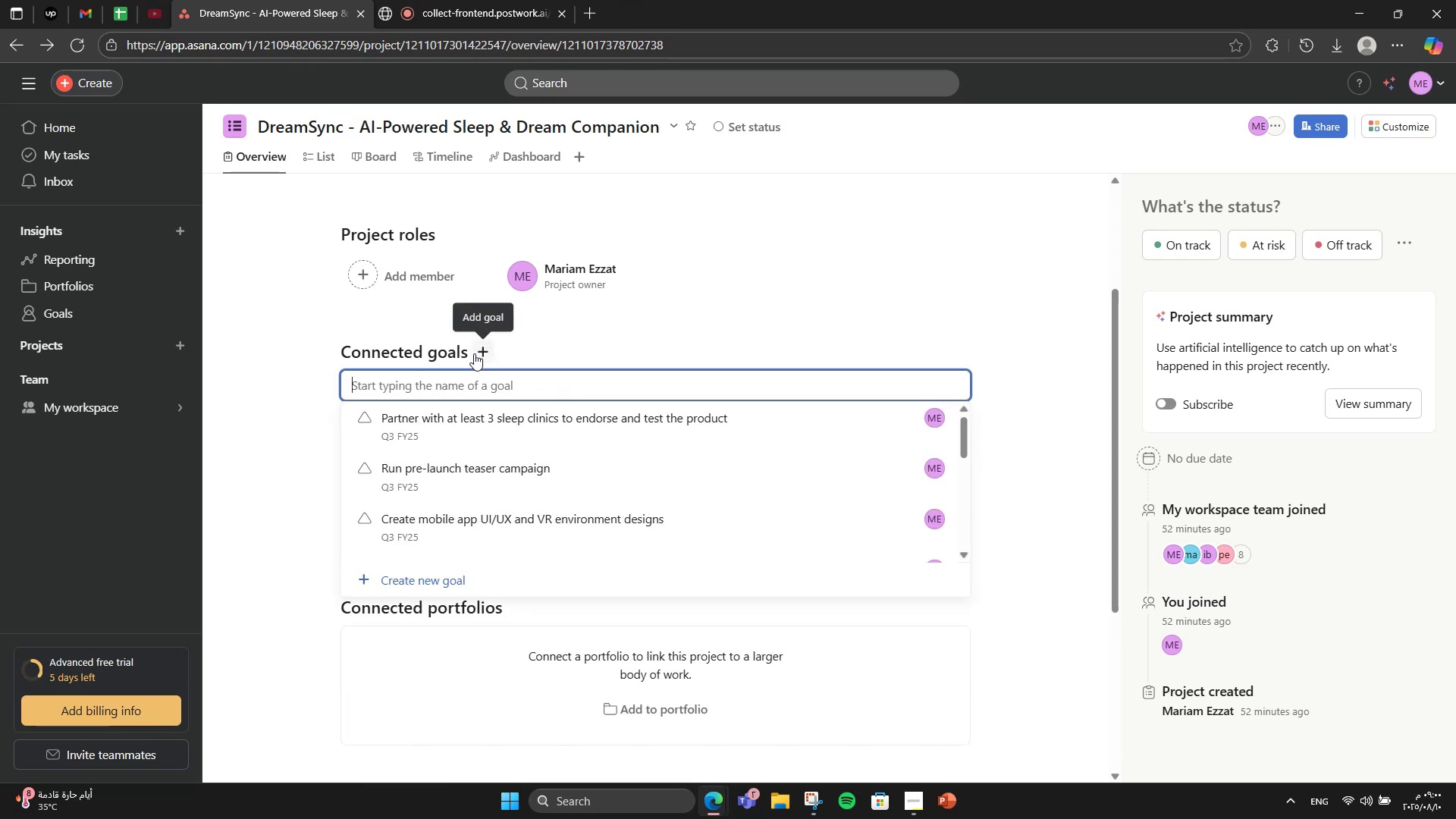 
type(Build post-launch )
 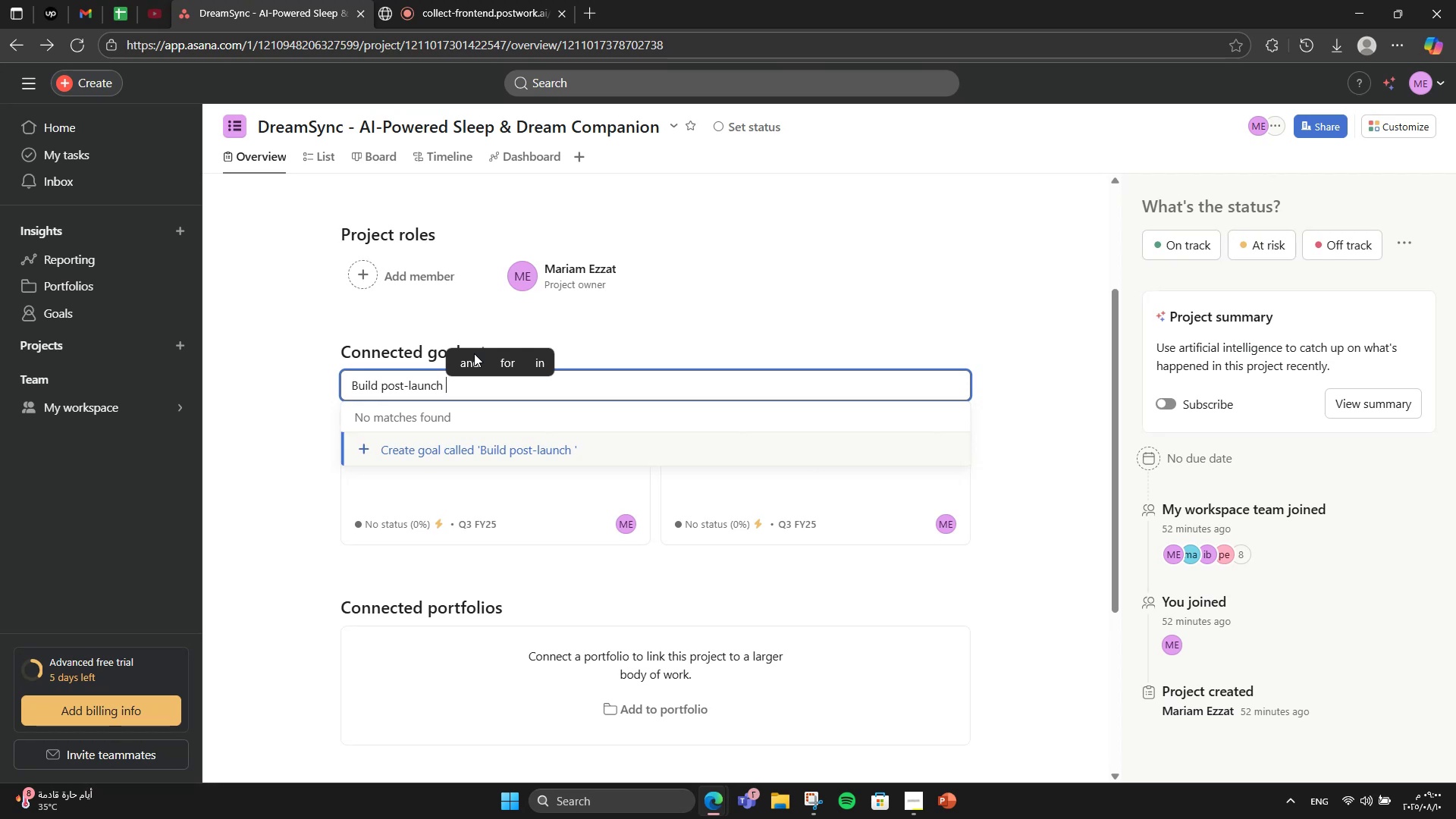 
wait(9.72)
 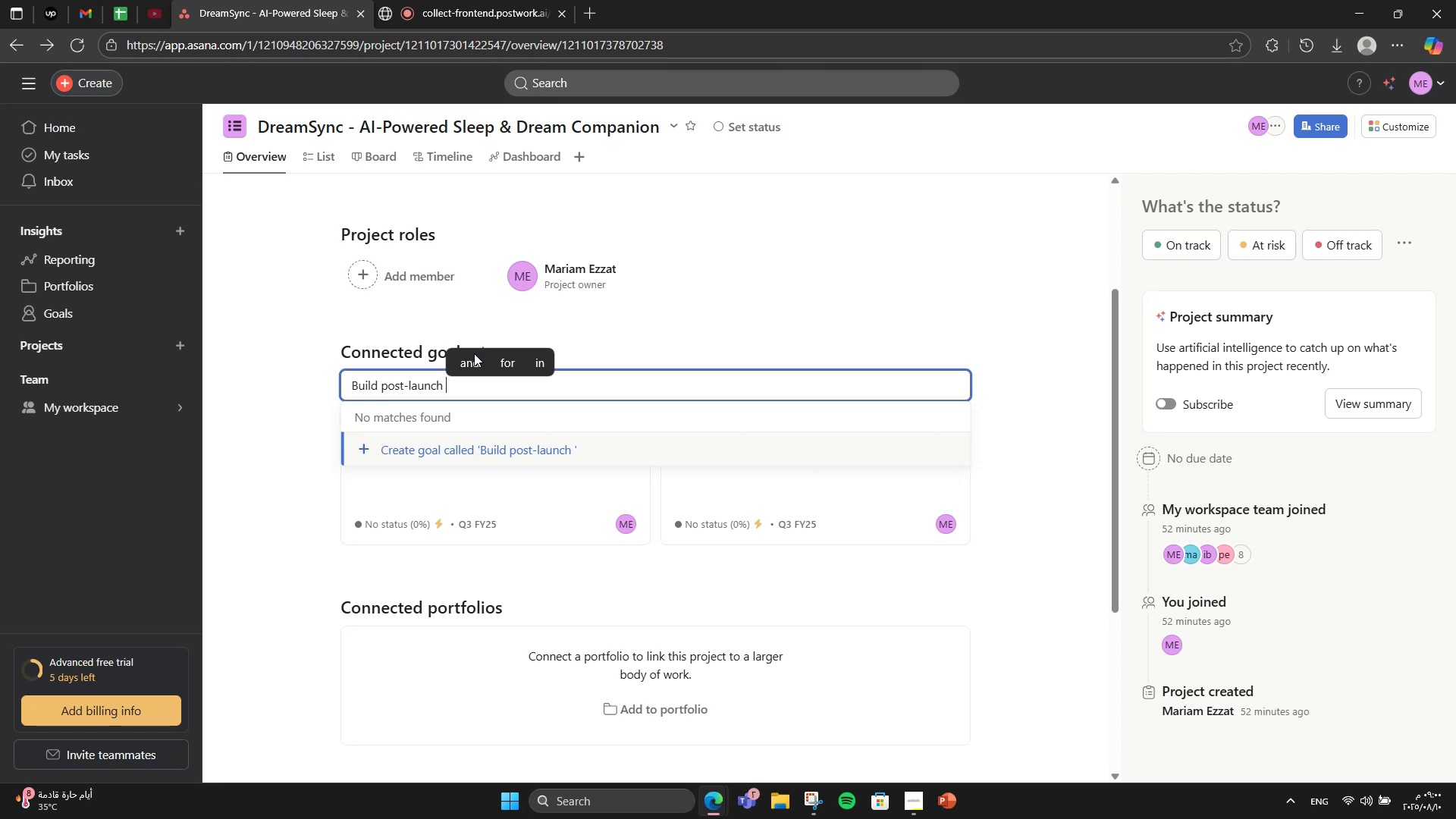 
type(gri)
key(Backspace)
type(owth launch)
 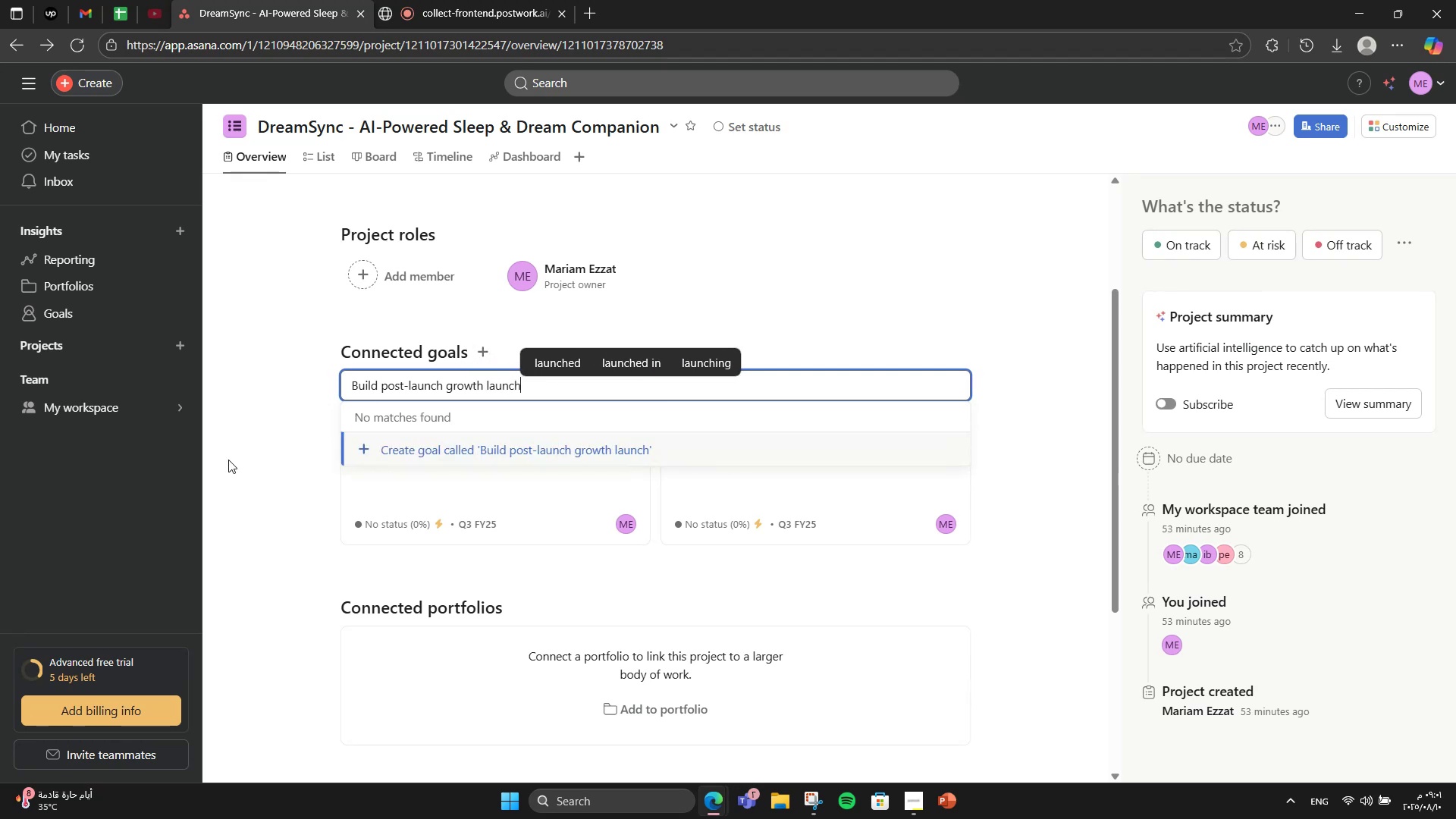 
left_click([356, 450])
 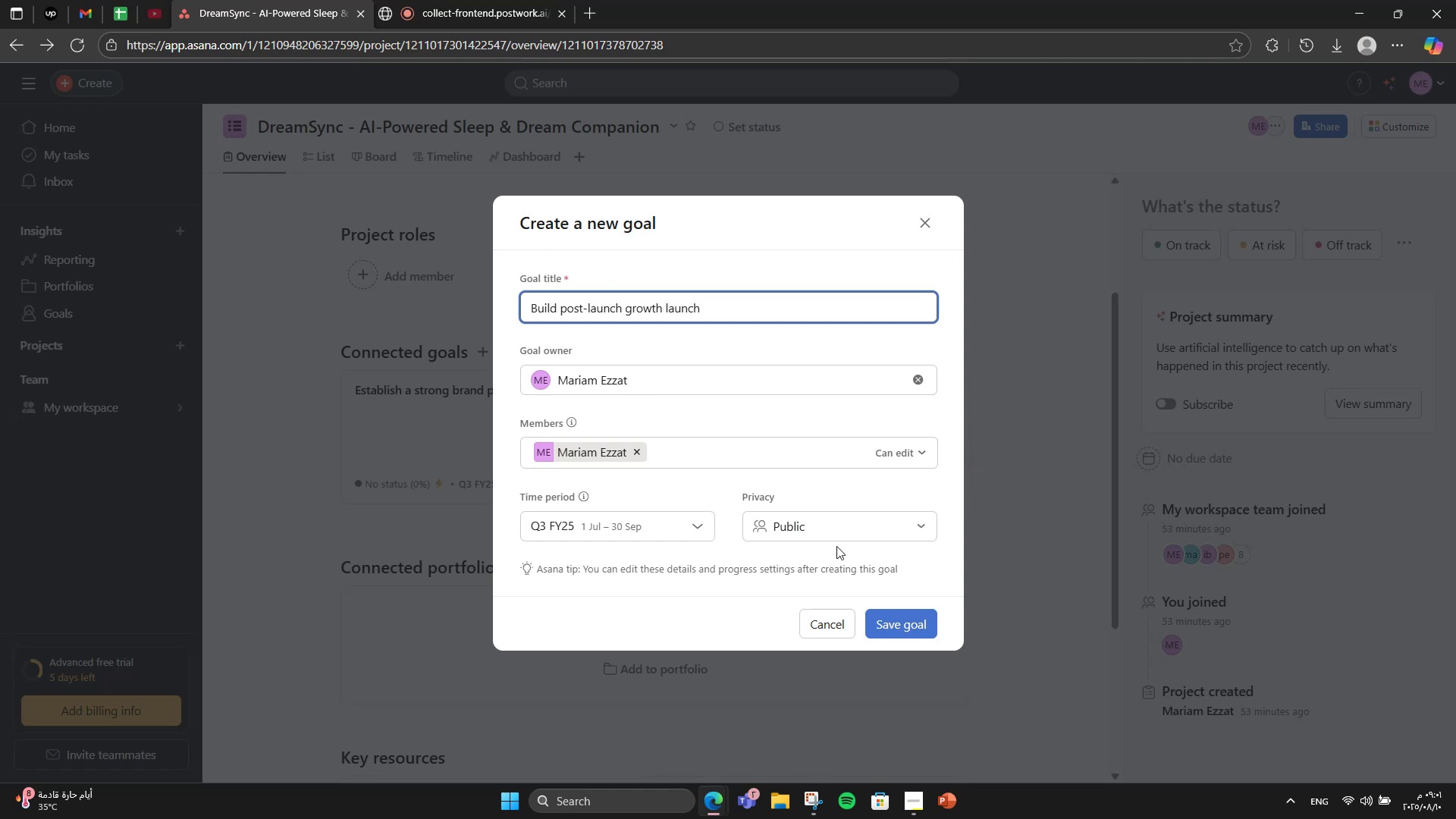 
wait(9.22)
 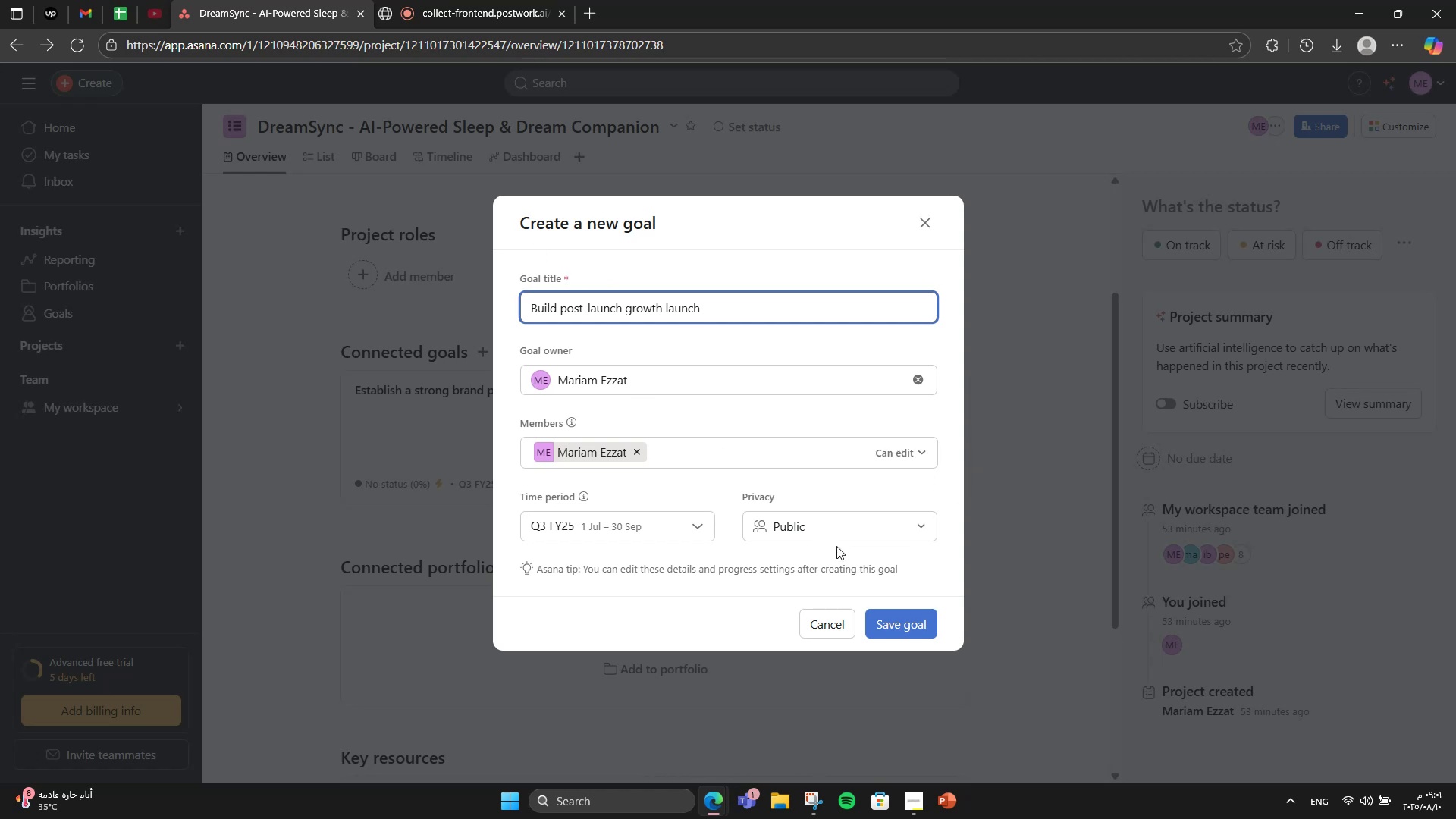 
left_click([475, 439])
 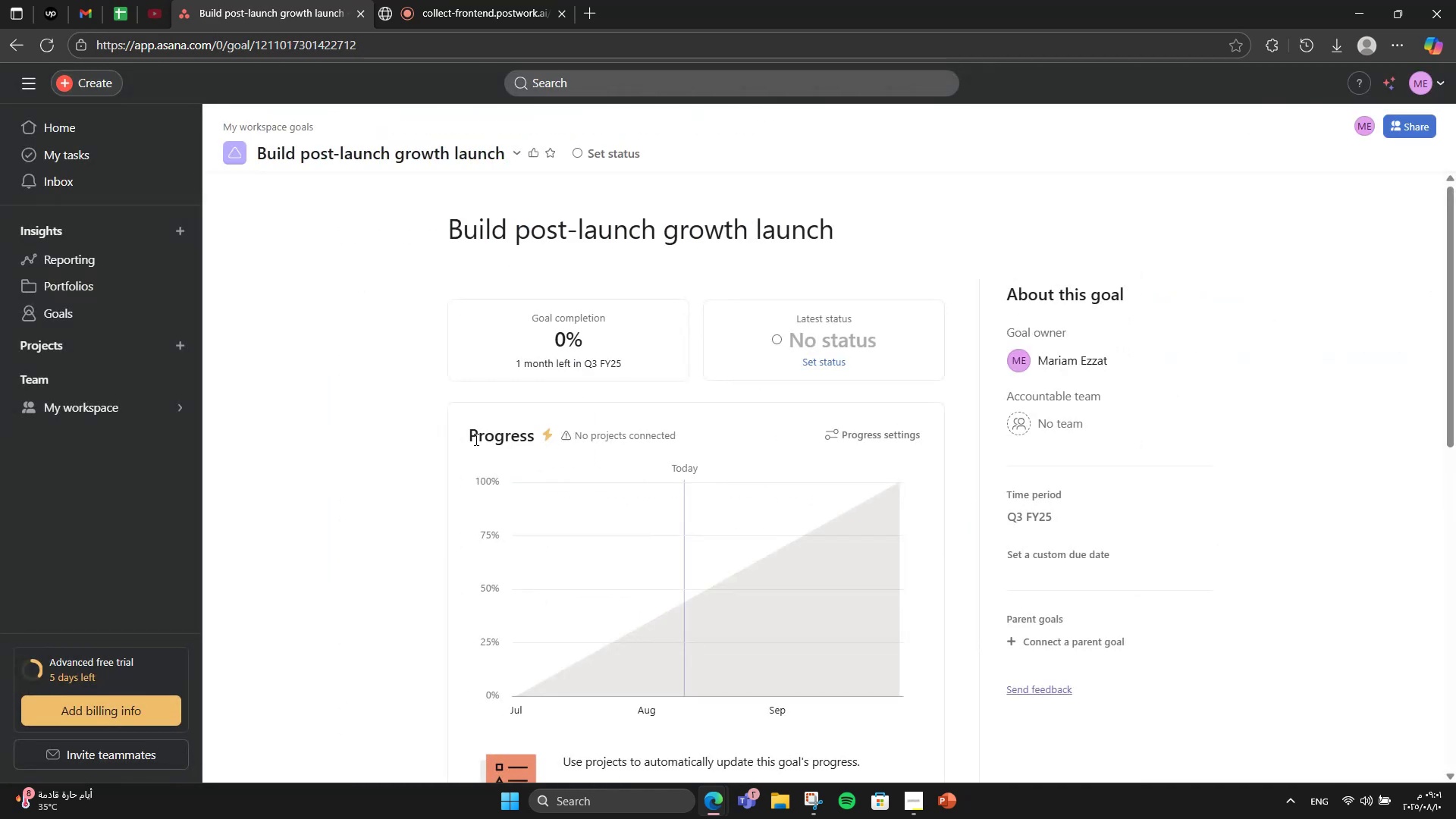 
scroll: coordinate [475, 566], scroll_direction: down, amount: 7.0
 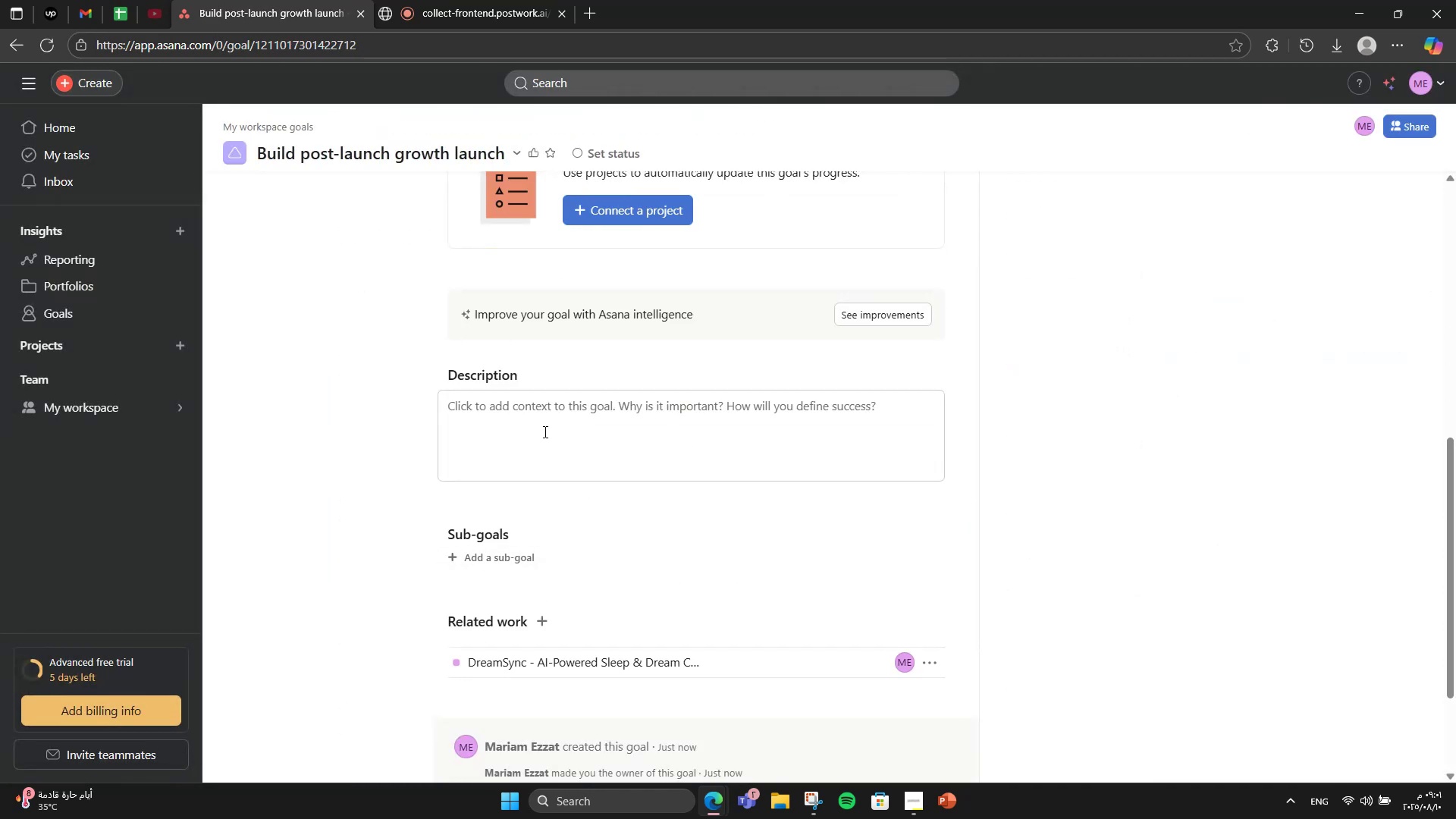 
left_click([544, 431])
 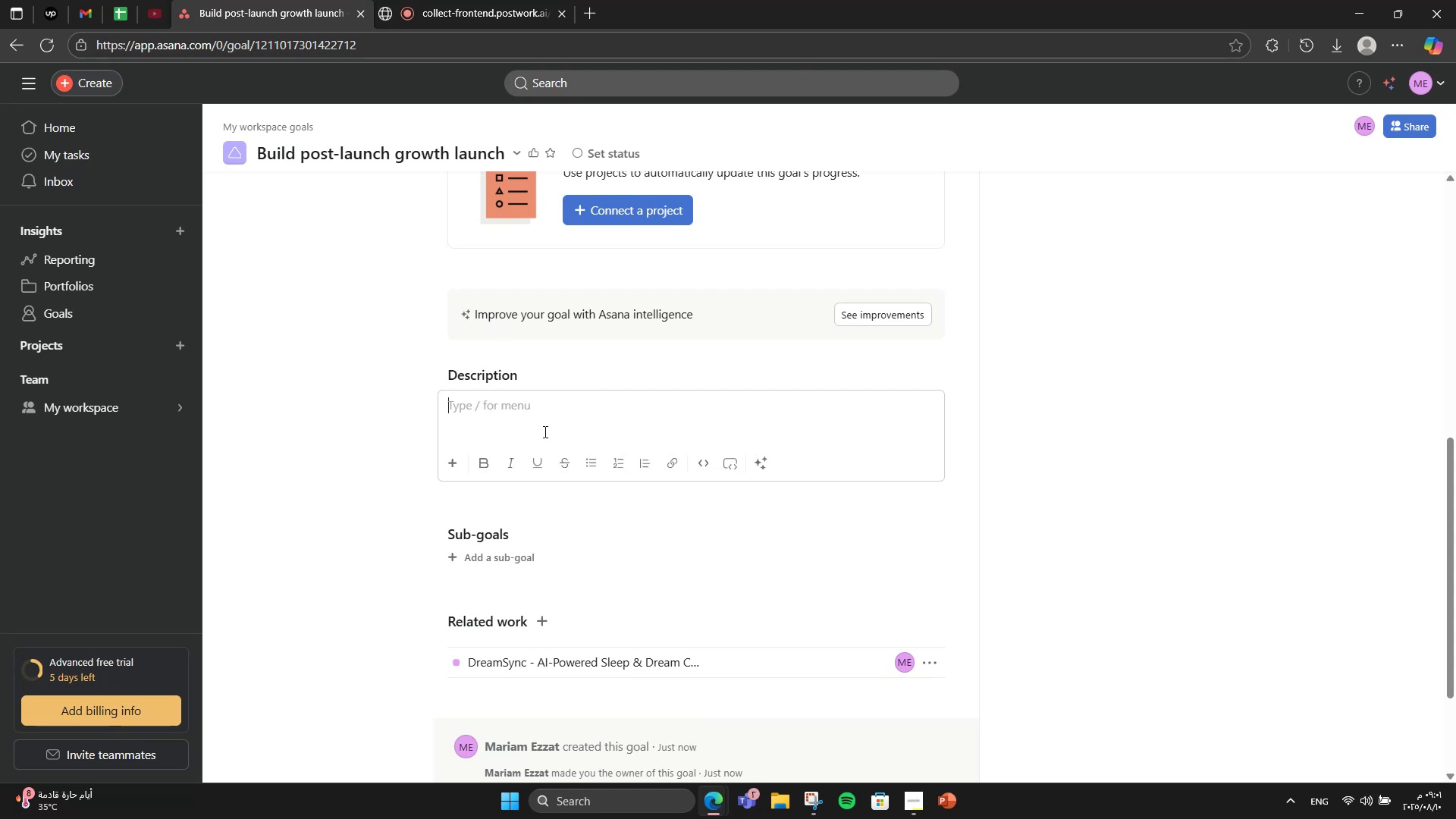 
type(Develop a strategy for user retention )
key(Backspace)
type(, continuous improvement, )
 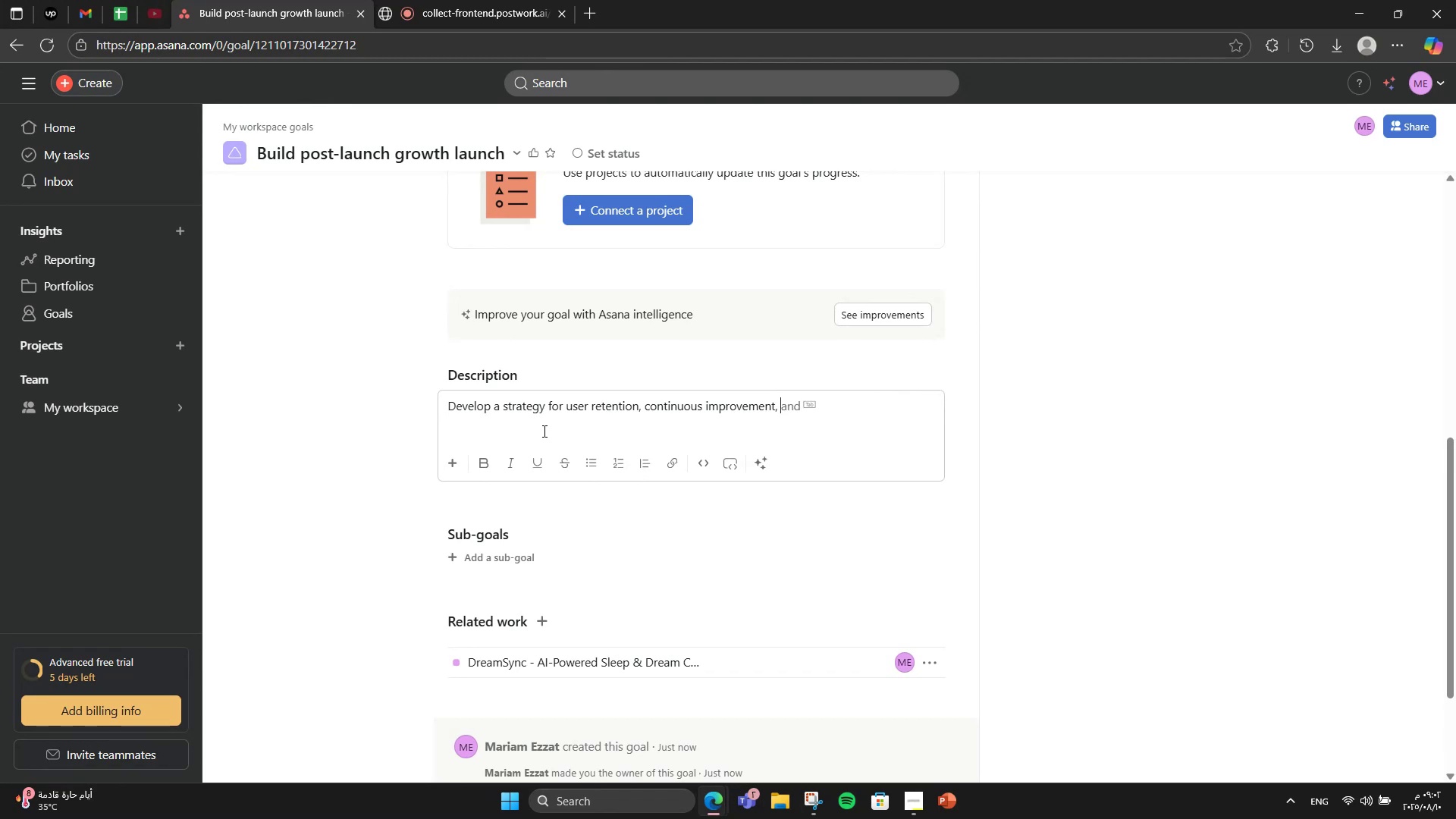 
type(and findi)
key(Backspace)
key(Backspace)
key(Backspace)
key(Backspace)
type(undings )
 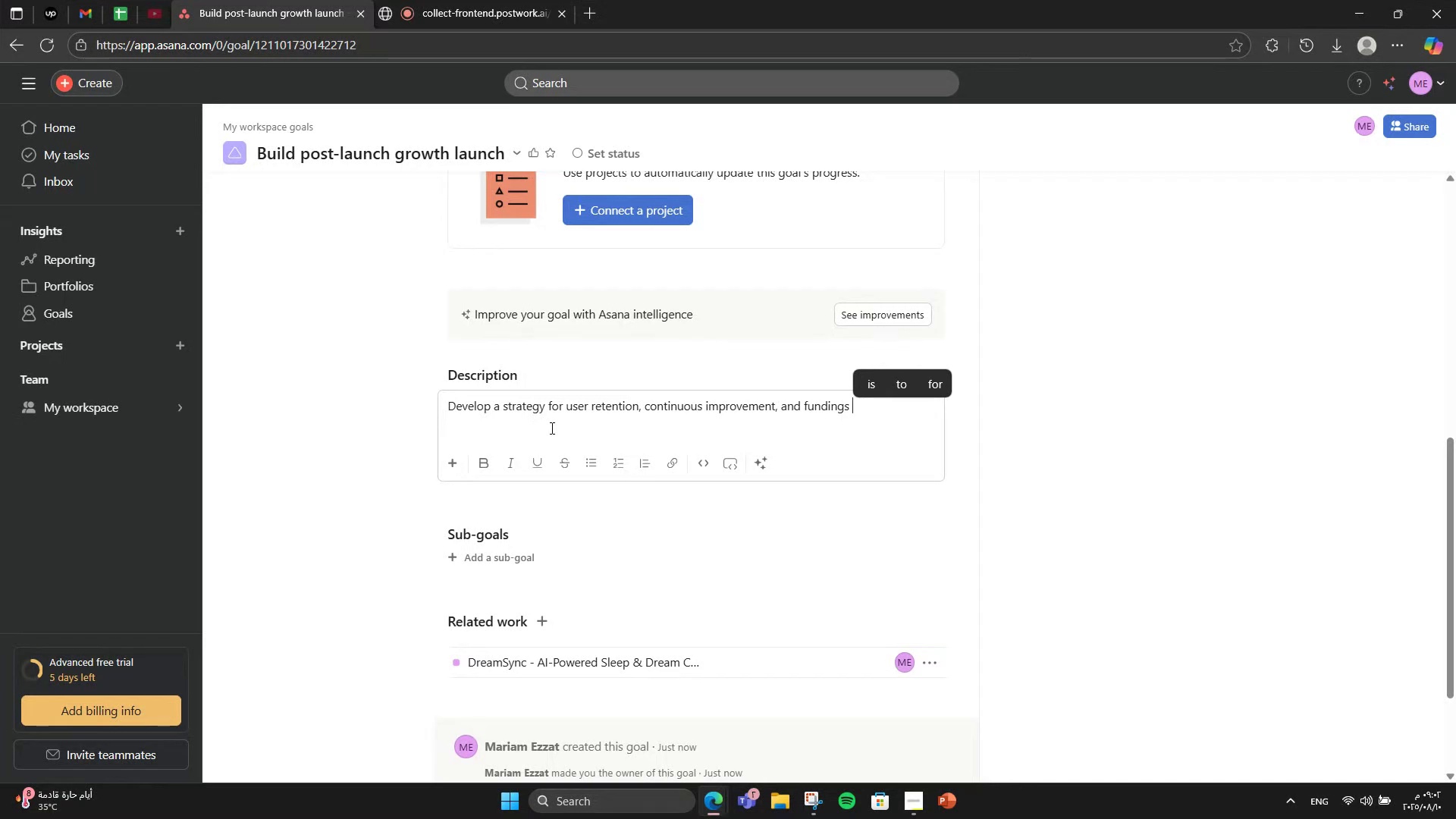 
key(Backspace)
 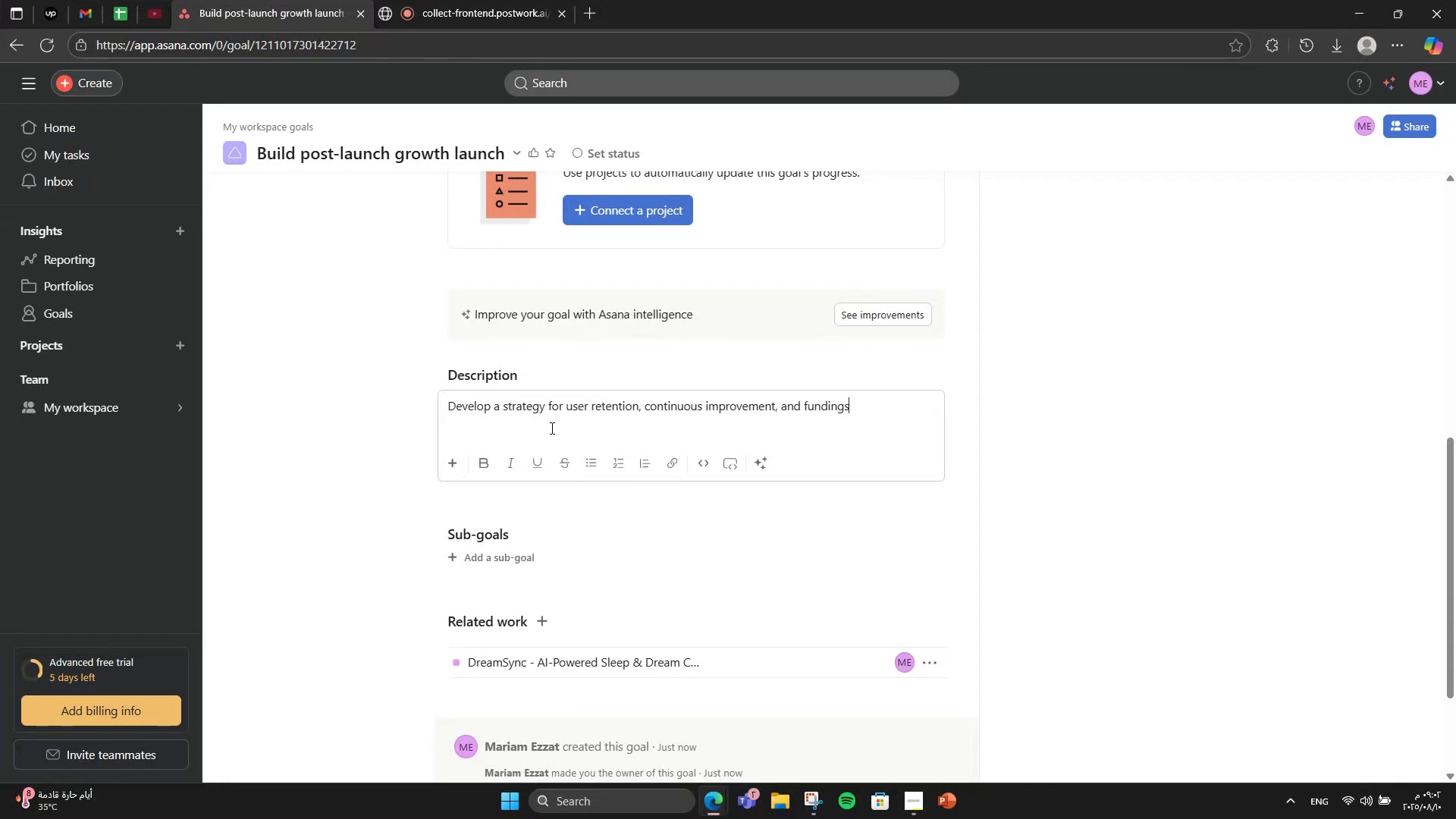 
key(Backspace)
 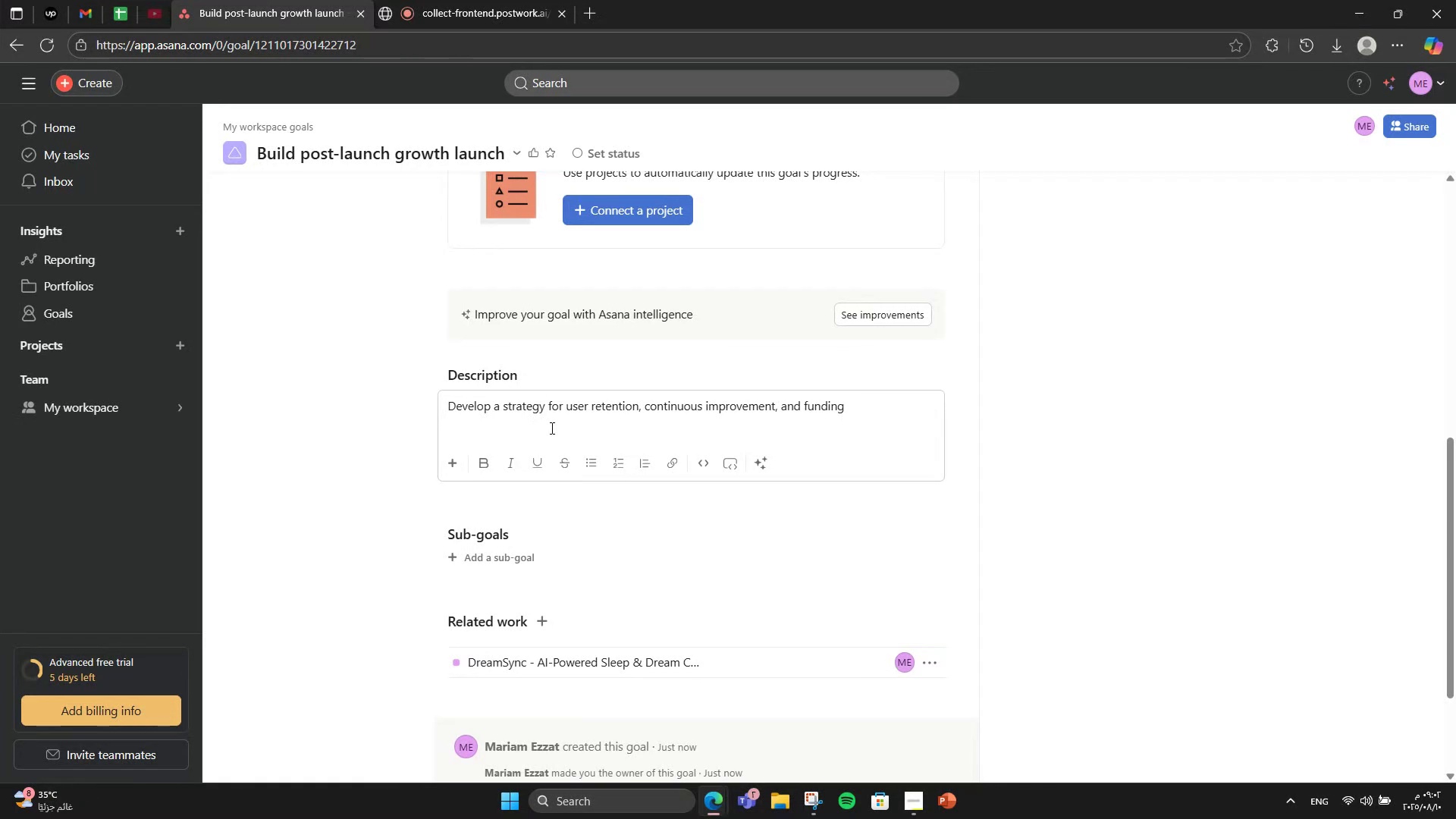 
key(Space)
 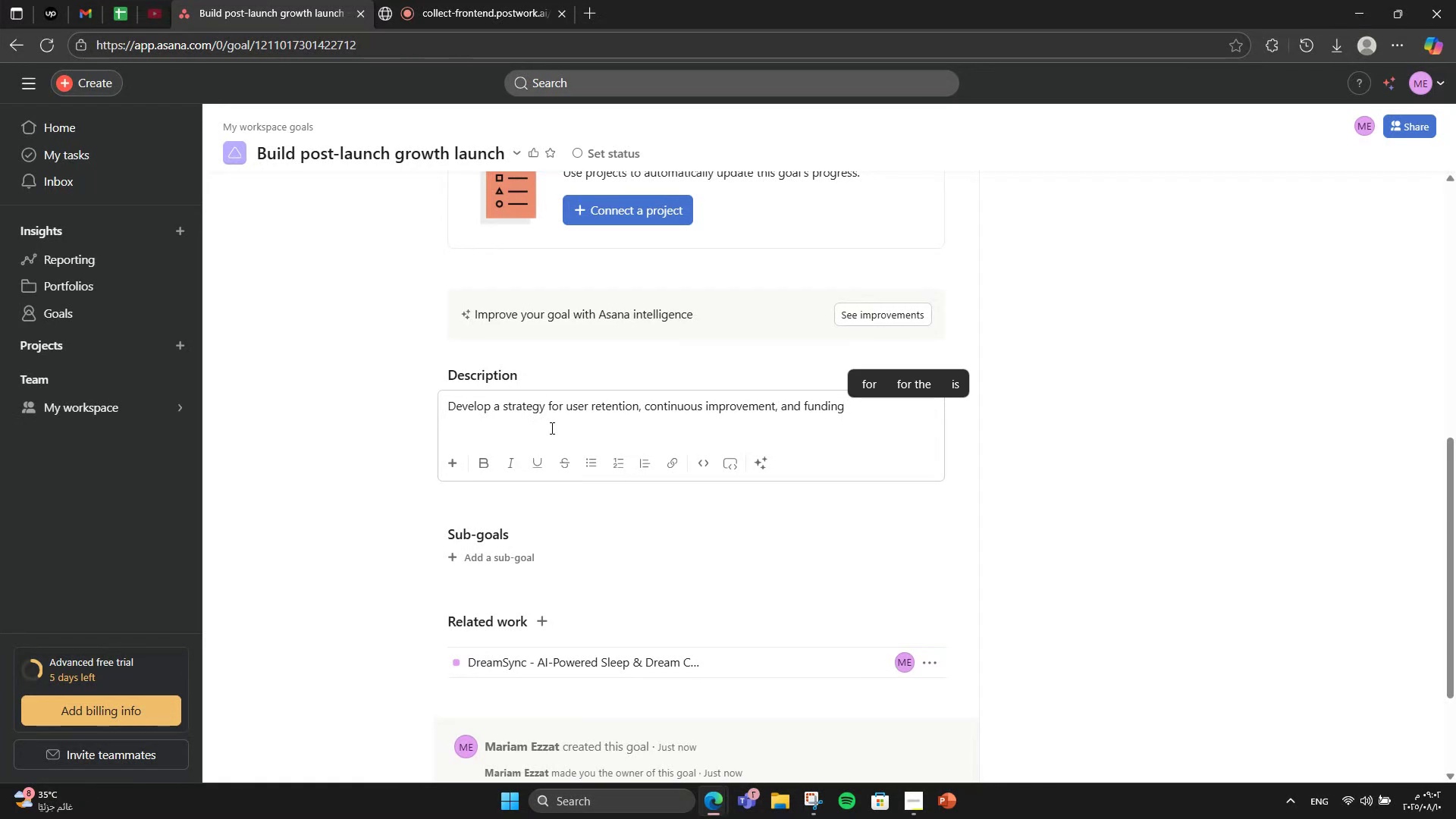 
wait(6.89)
 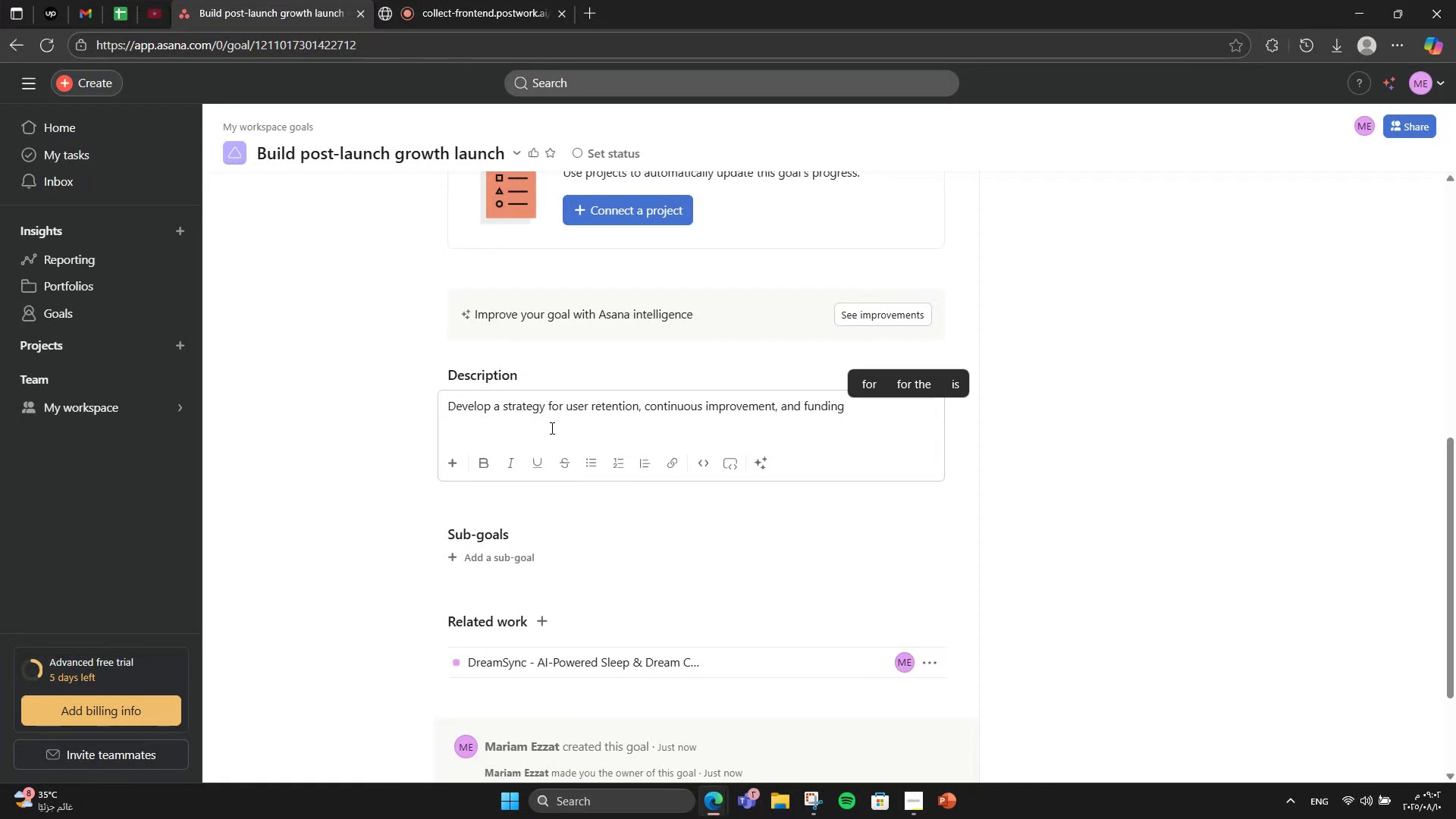 
type(acquisition y)
key(Backspace)
type(to ensure DreamSync evolves into the )
 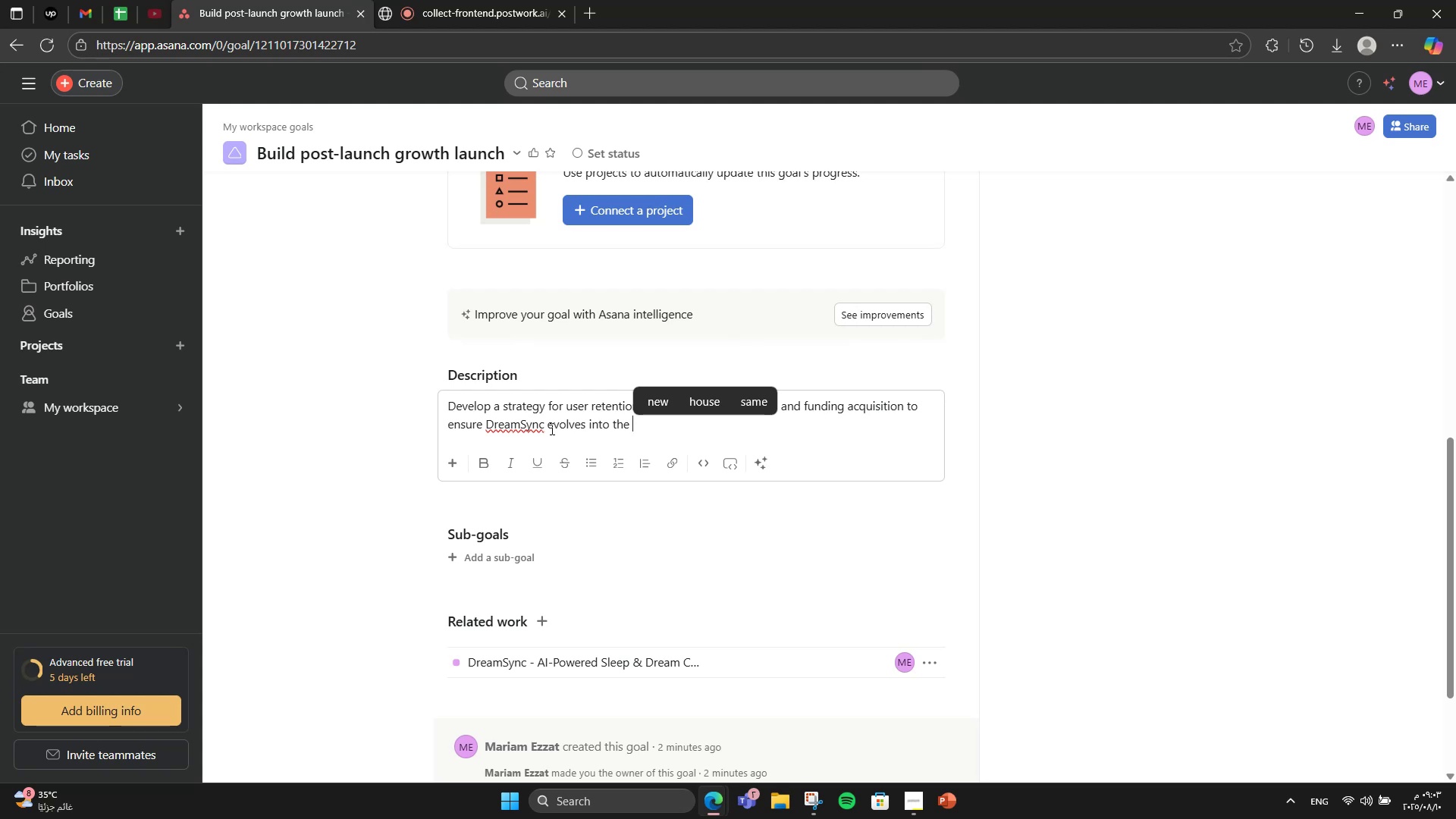 
wait(6.29)
 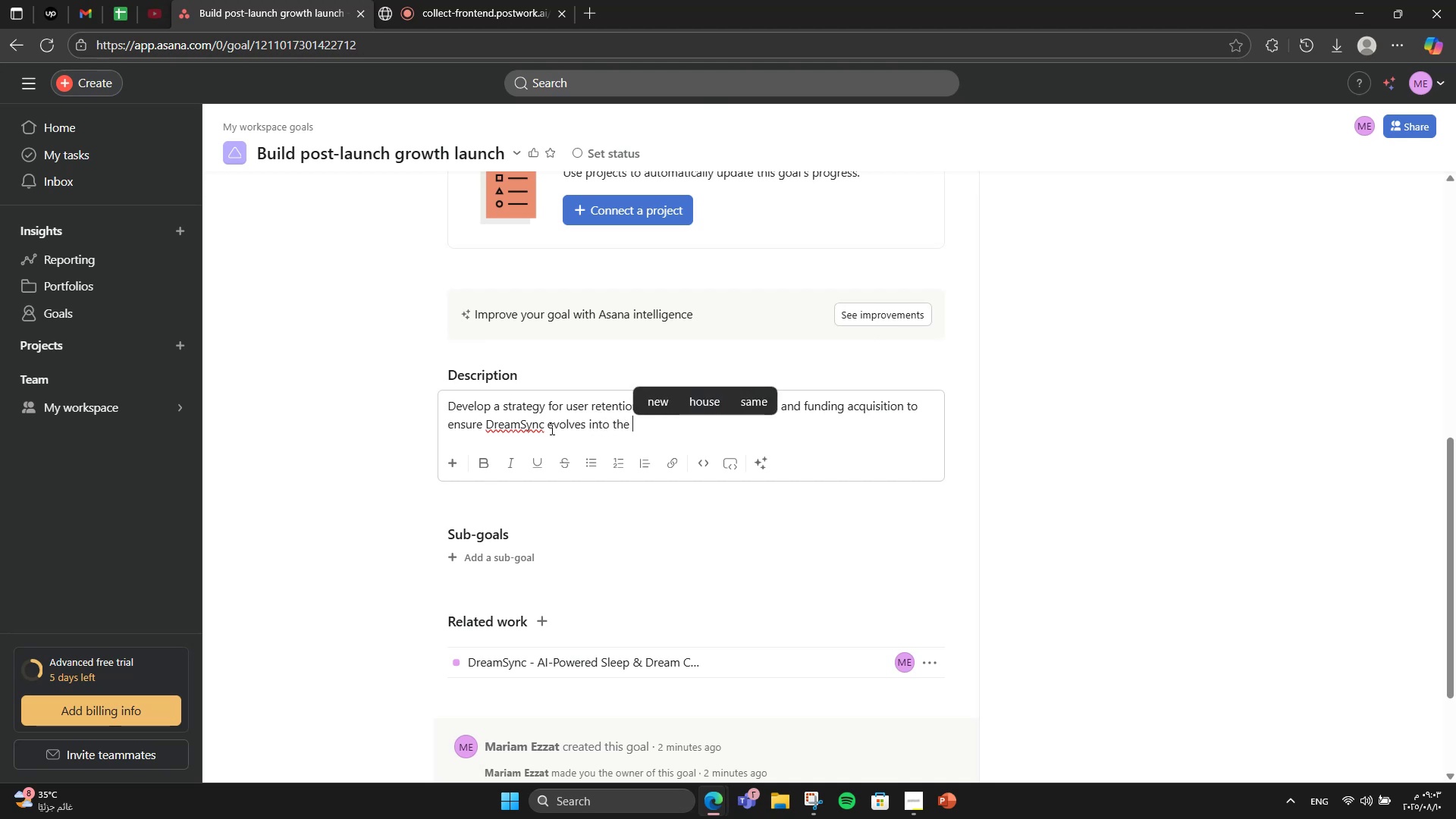 
type(leading AI-power )
 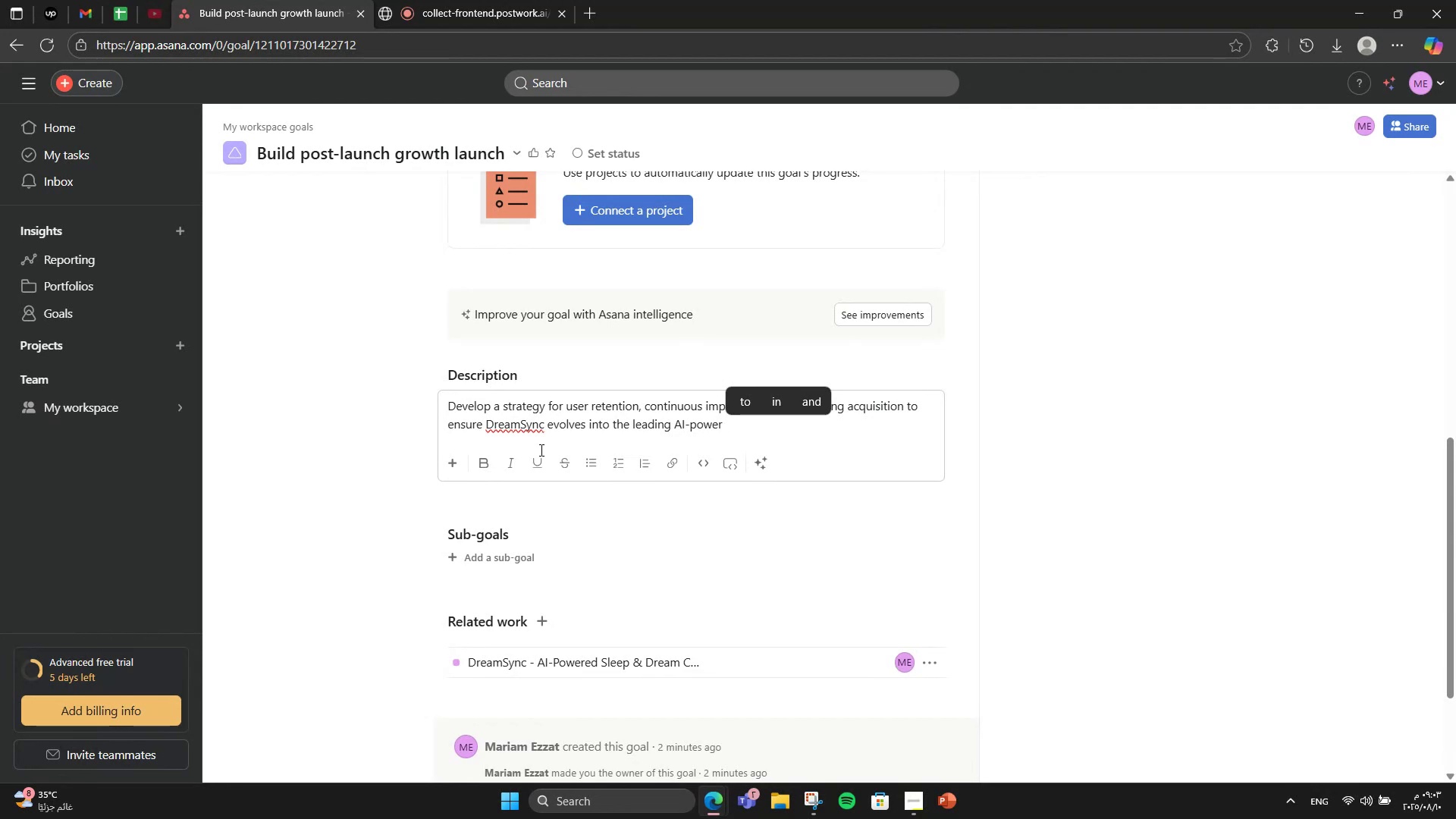 
wait(6.6)
 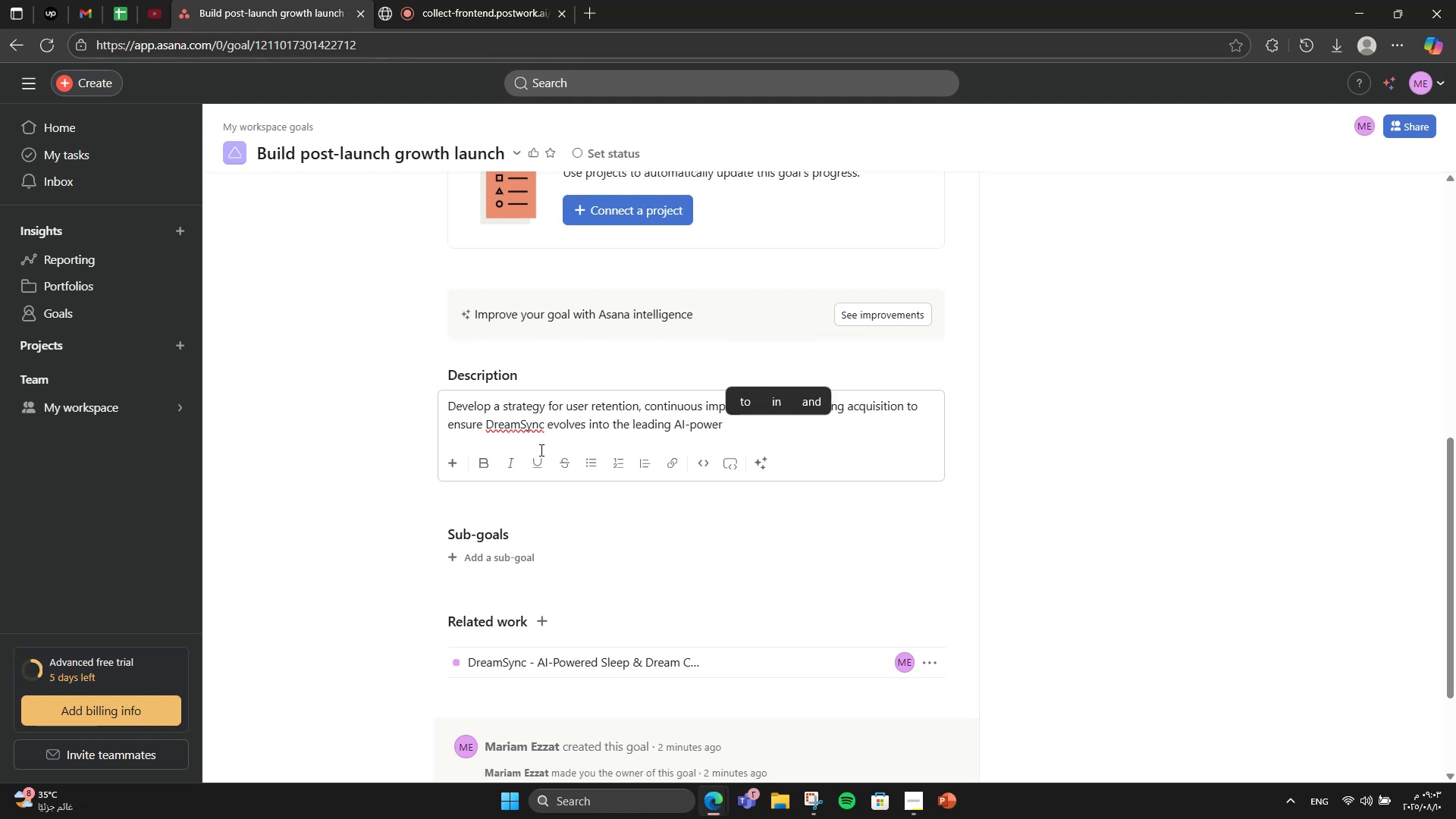 
key(Backspace)
type(ed sleep compar)
key(Backspace)
type(nion)
 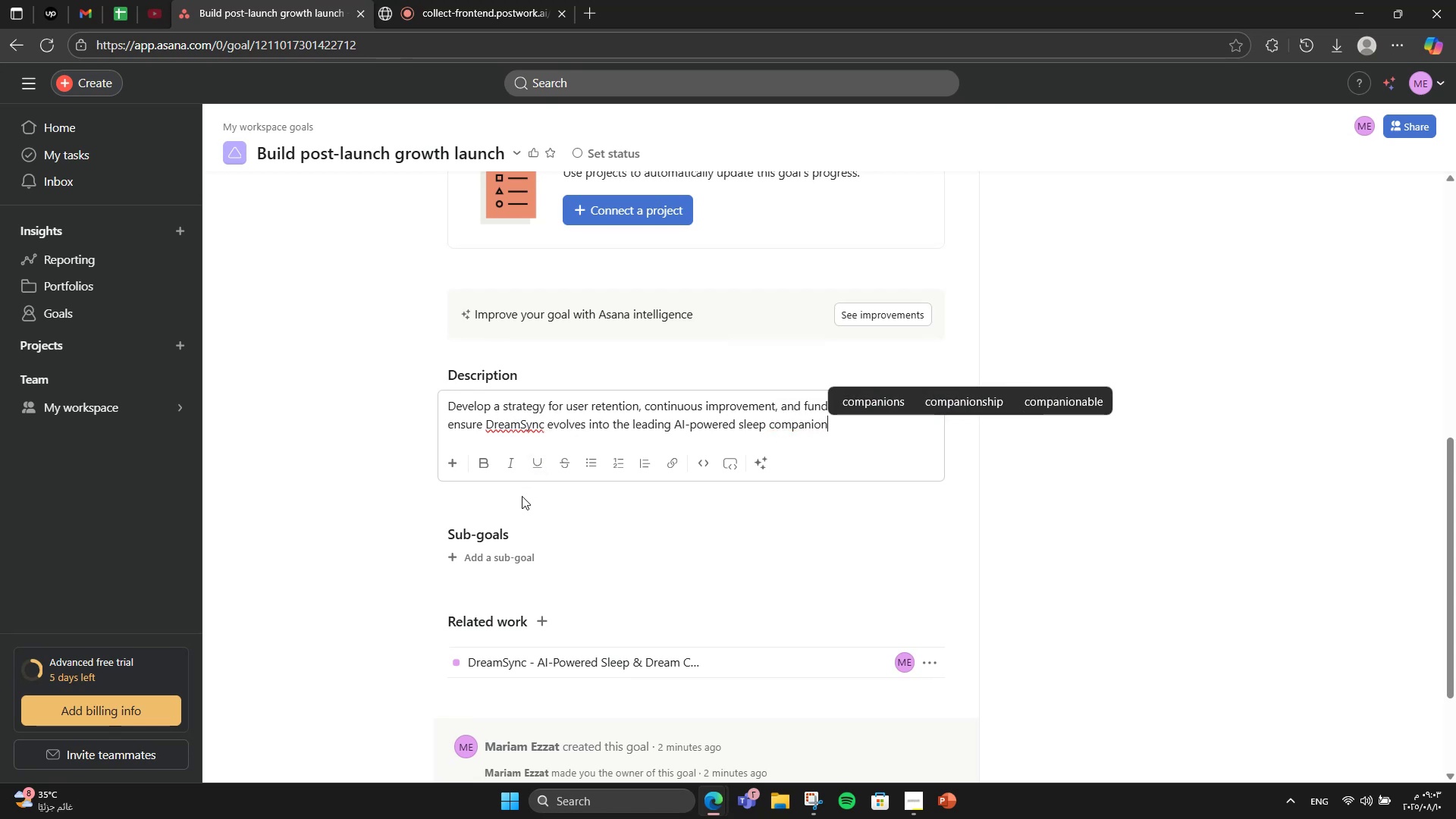 
left_click([522, 496])
 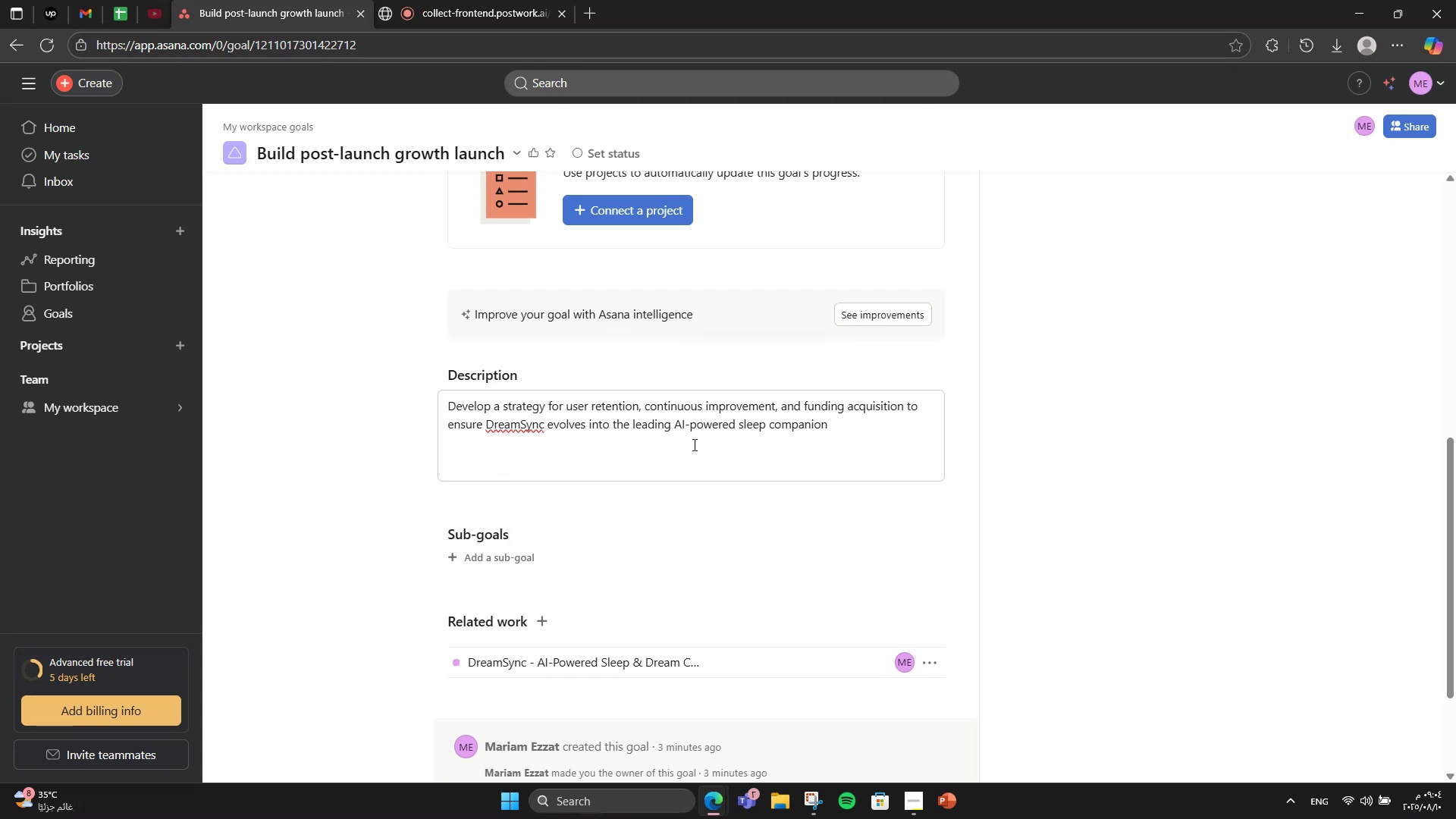 
wait(23.7)
 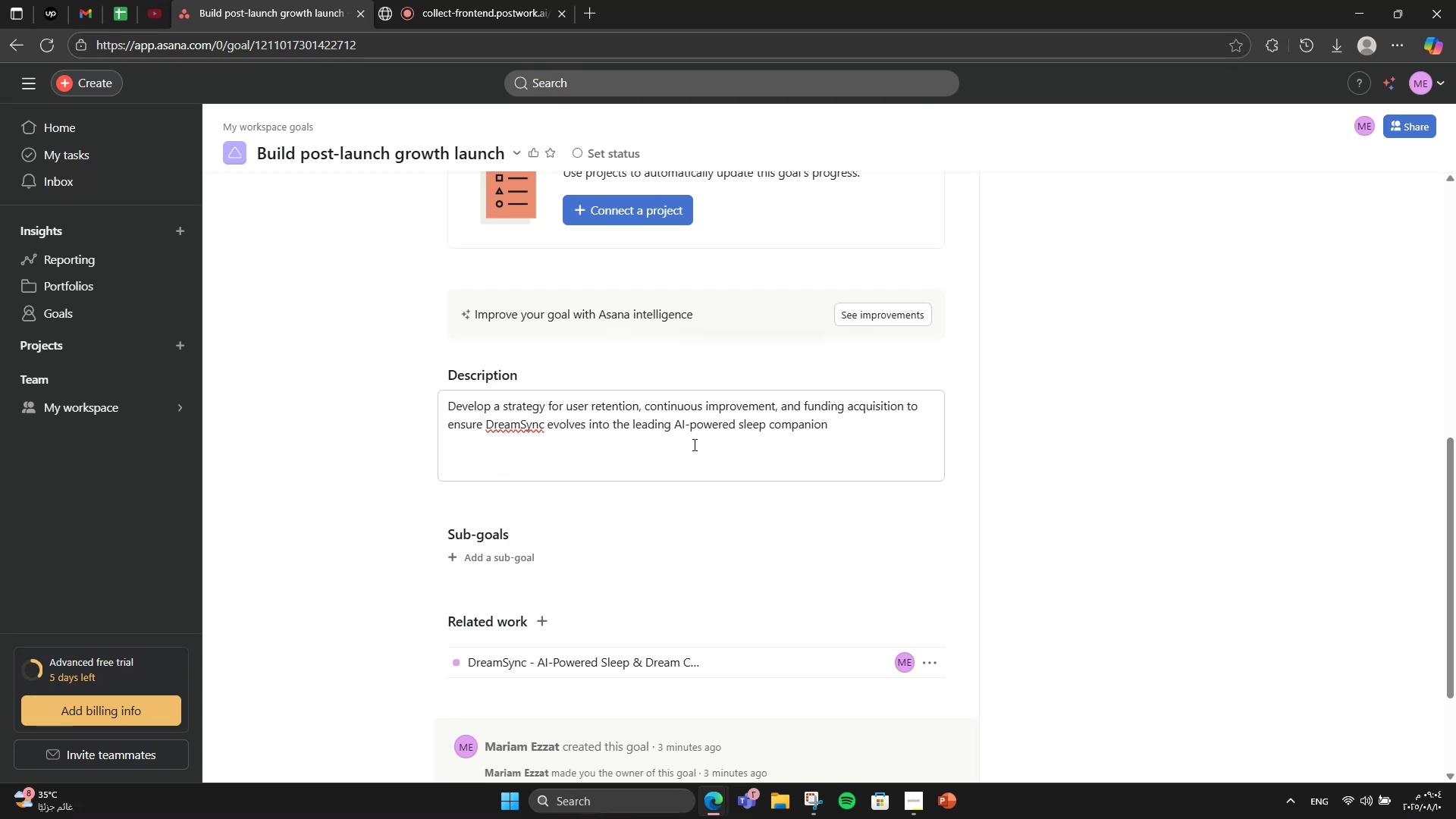 
left_click([458, 565])
 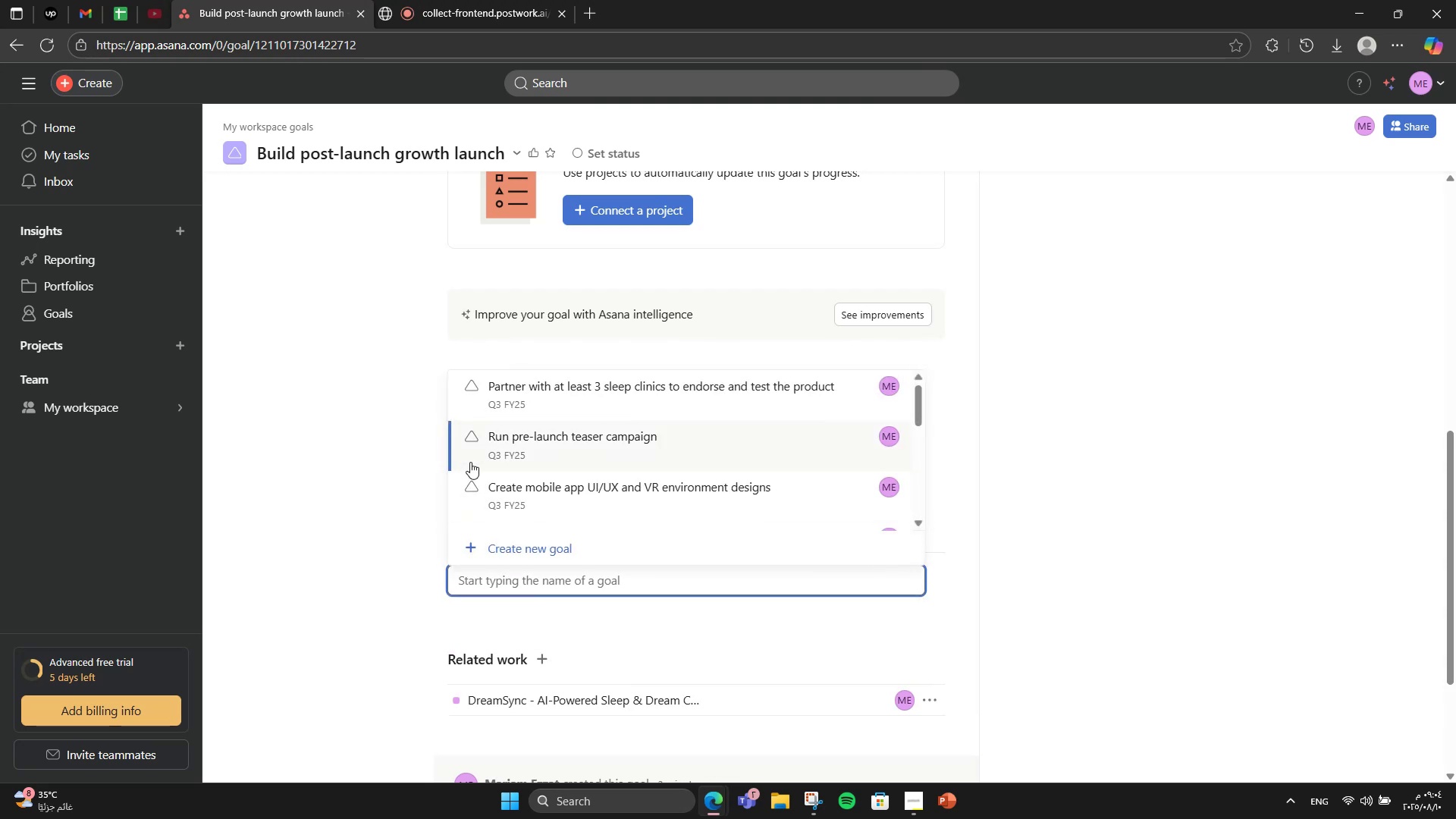 
type(Develop customer feedback loop an )
key(Backspace)
type(d retention strteg)
key(Backspace)
key(Backspace)
key(Backspace)
key(Backspace)
type(rategy)
 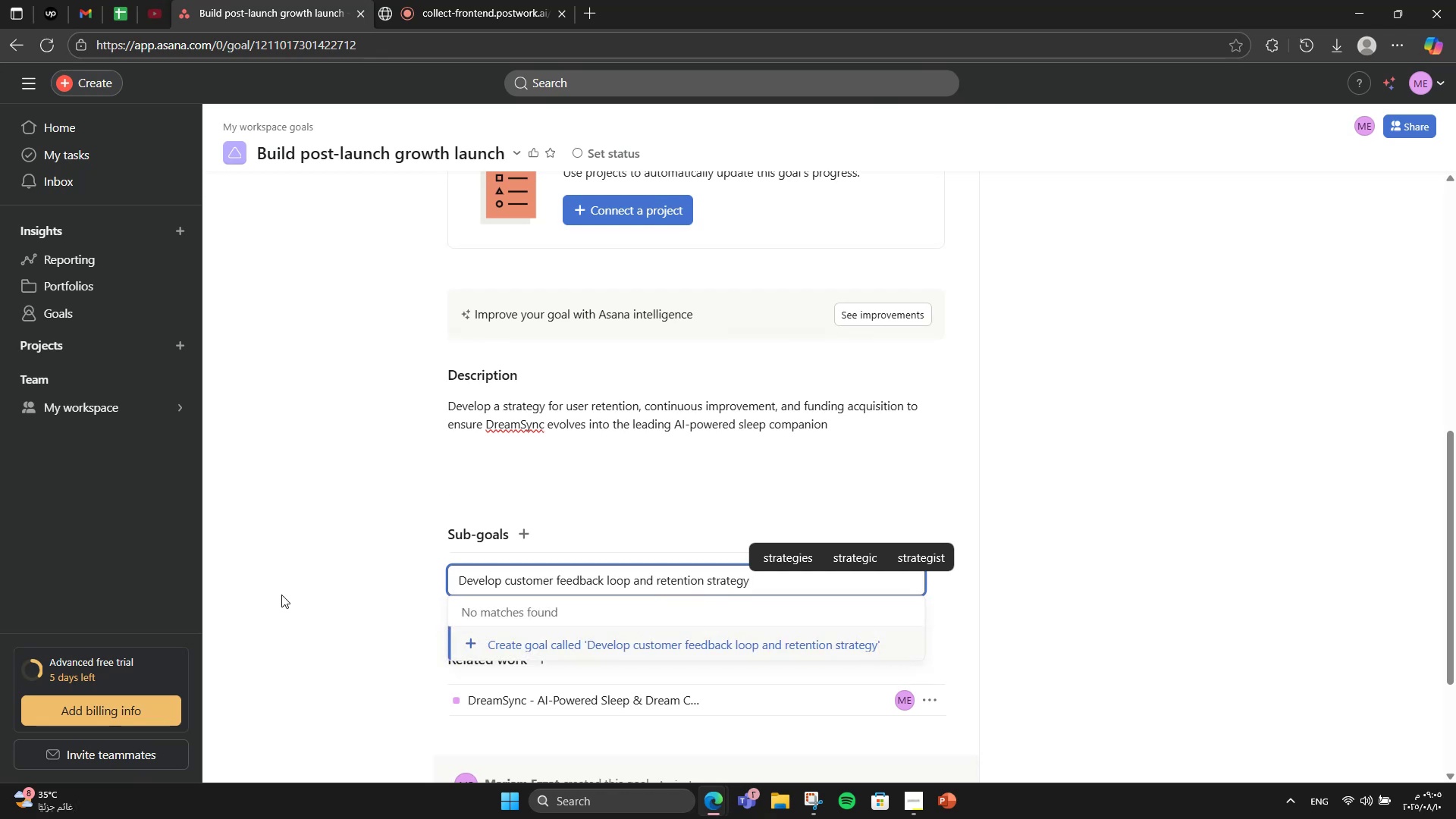 
wait(6.89)
 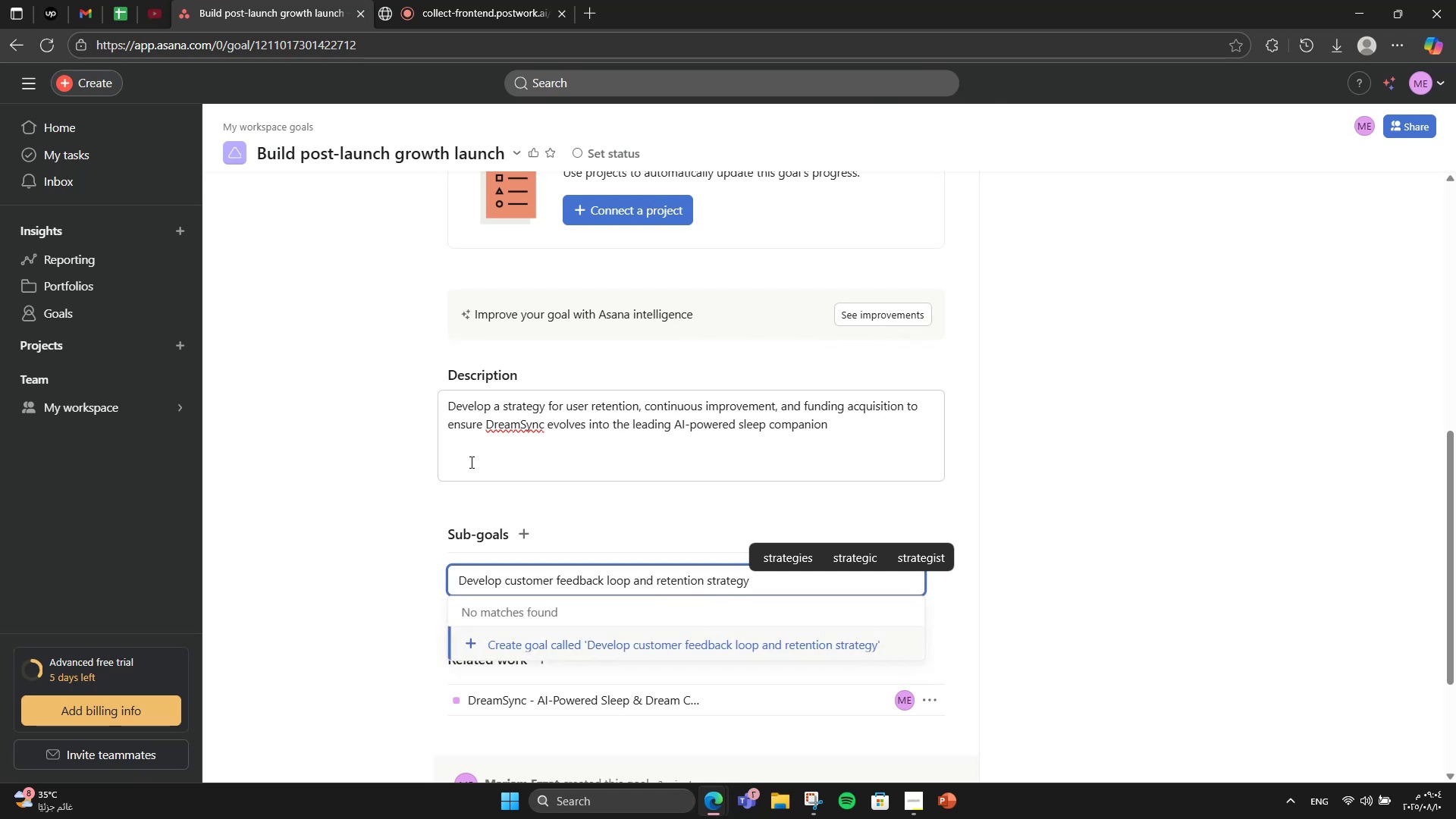 
left_click([551, 651])
 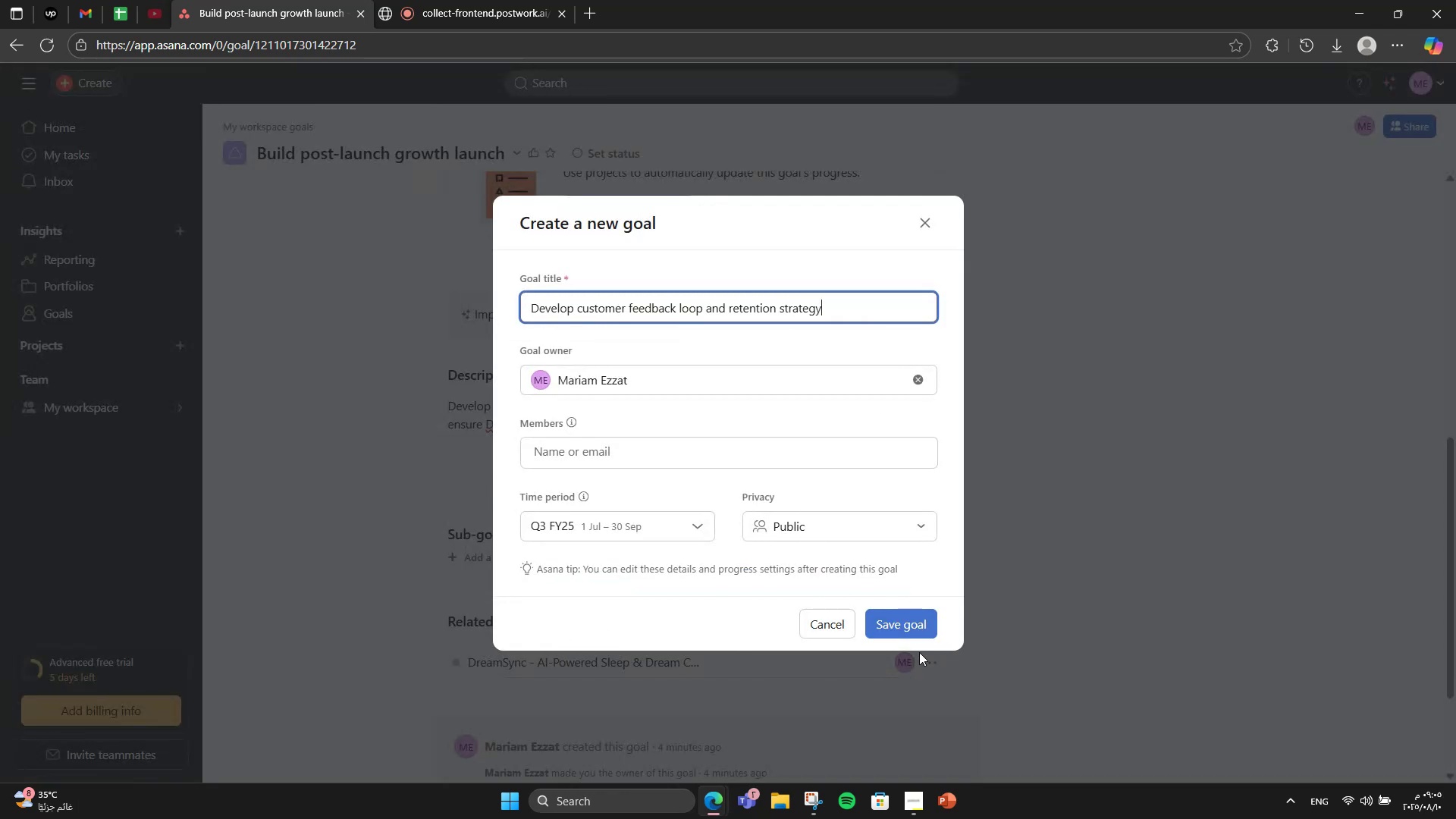 
left_click([903, 635])
 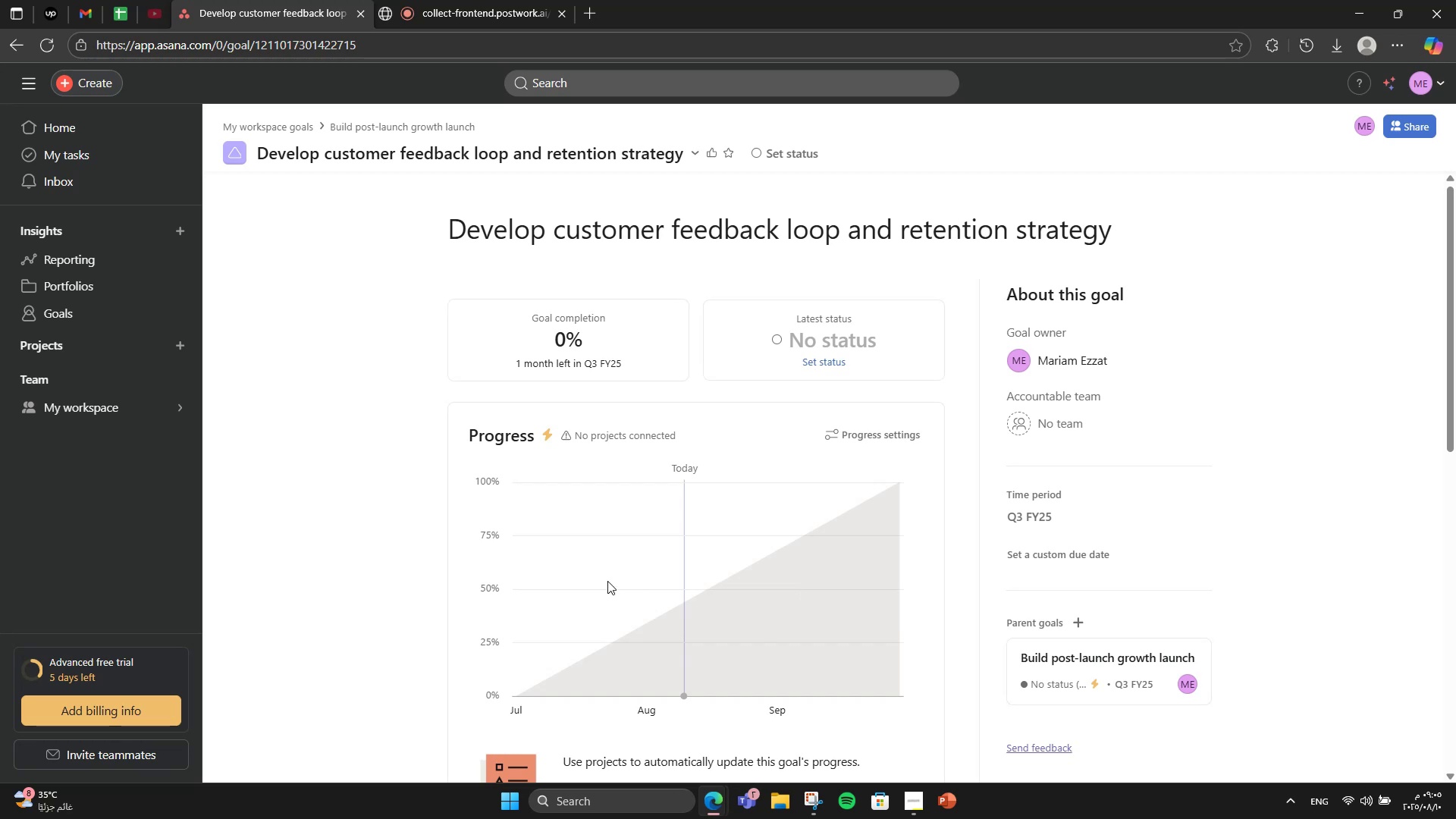 
wait(5.88)
 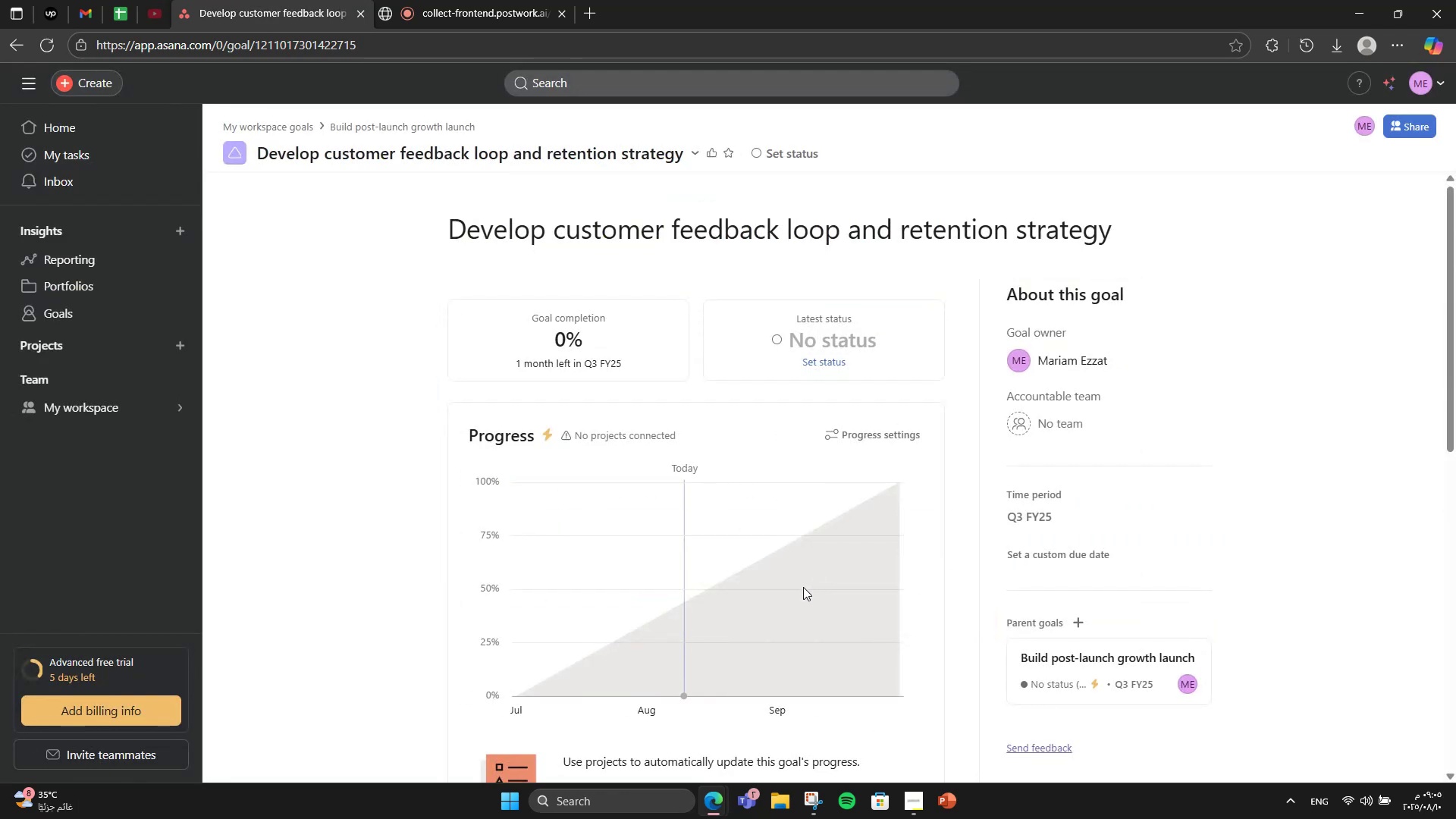 
left_click([13, 52])
 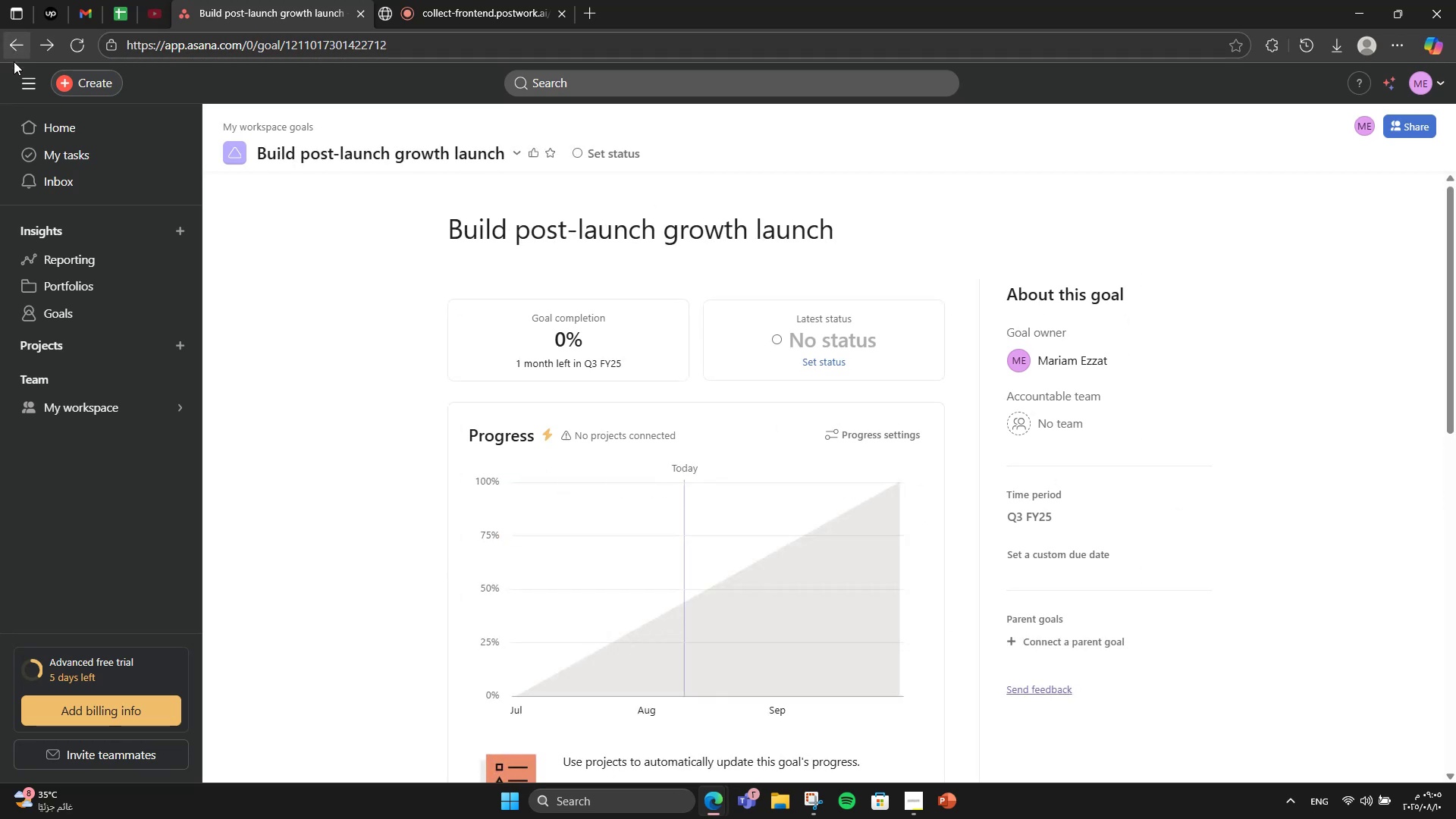 
scroll: coordinate [505, 420], scroll_direction: down, amount: 12.0
 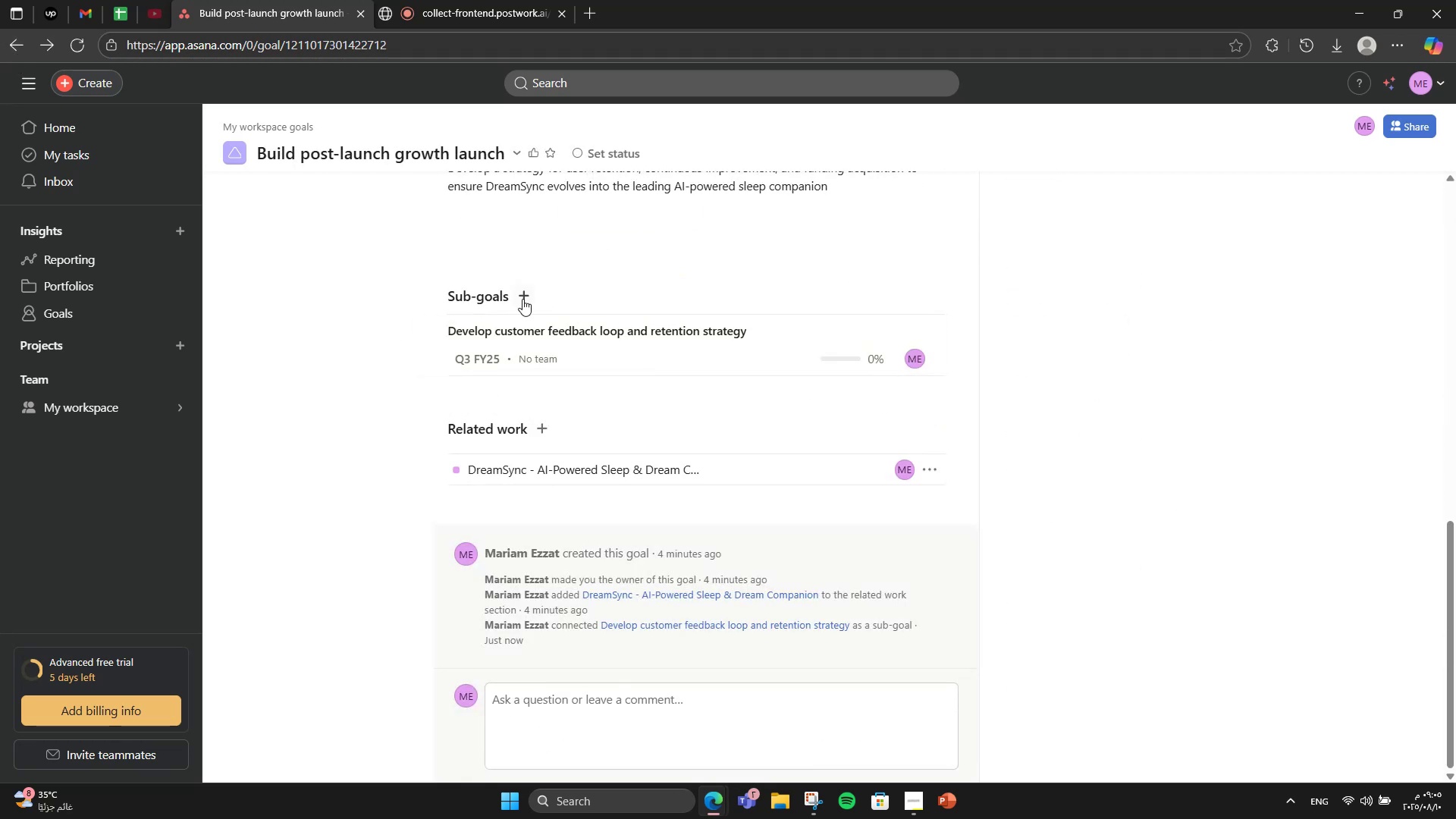 
left_click([522, 299])
 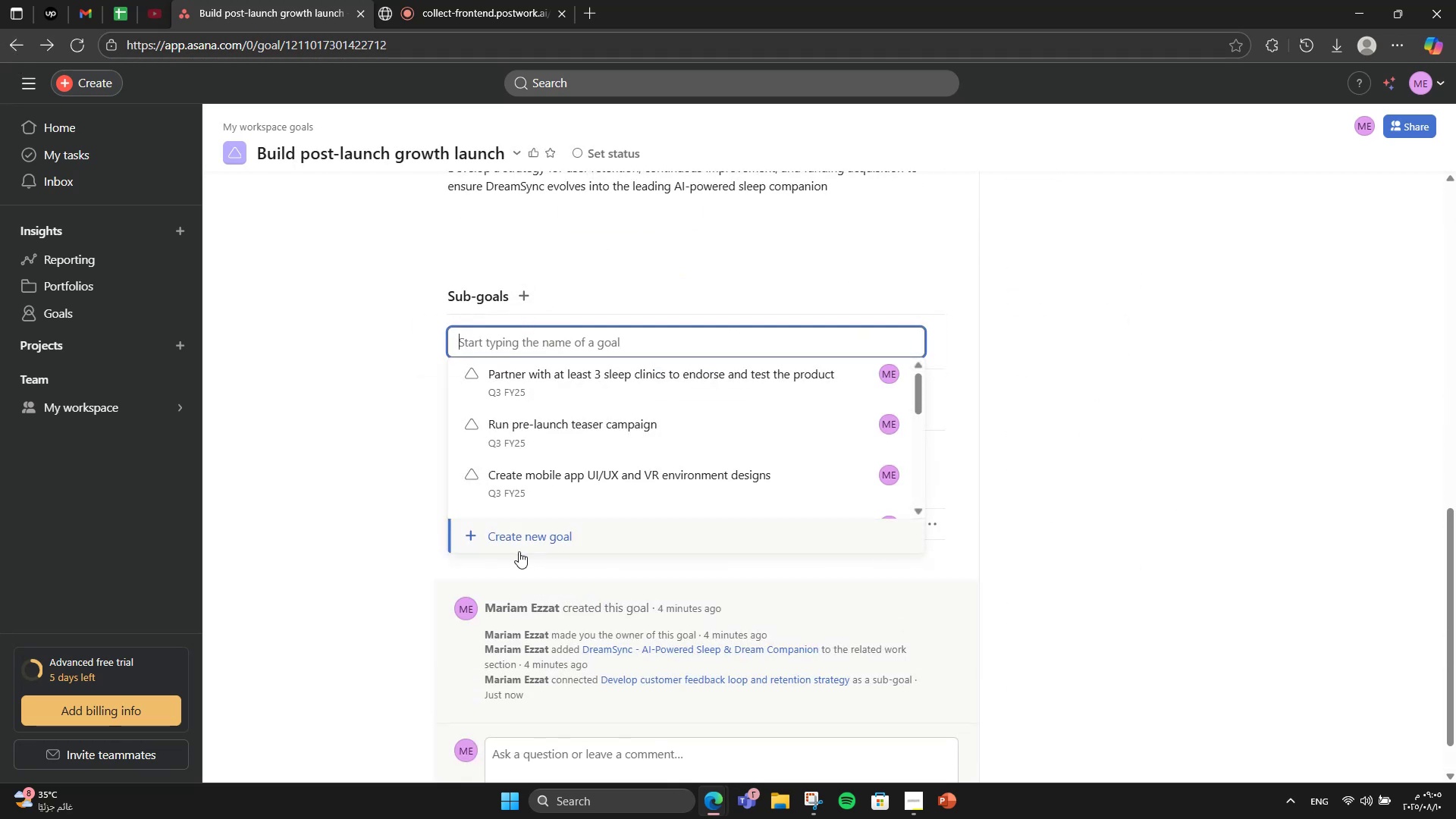 
left_click([519, 551])
 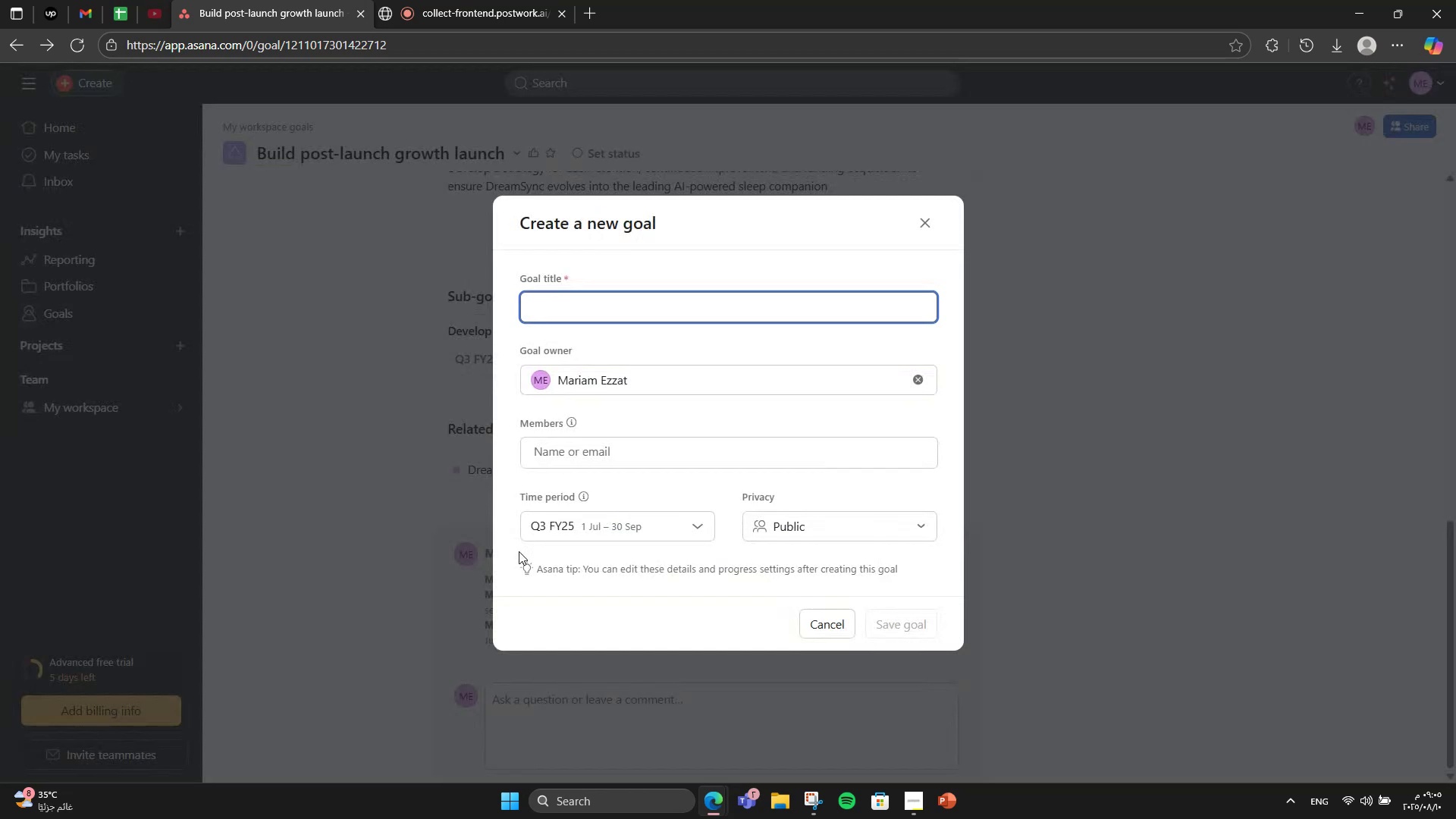 
type(O)
key(Backspace)
type(Plan and schedule first 3 major )
 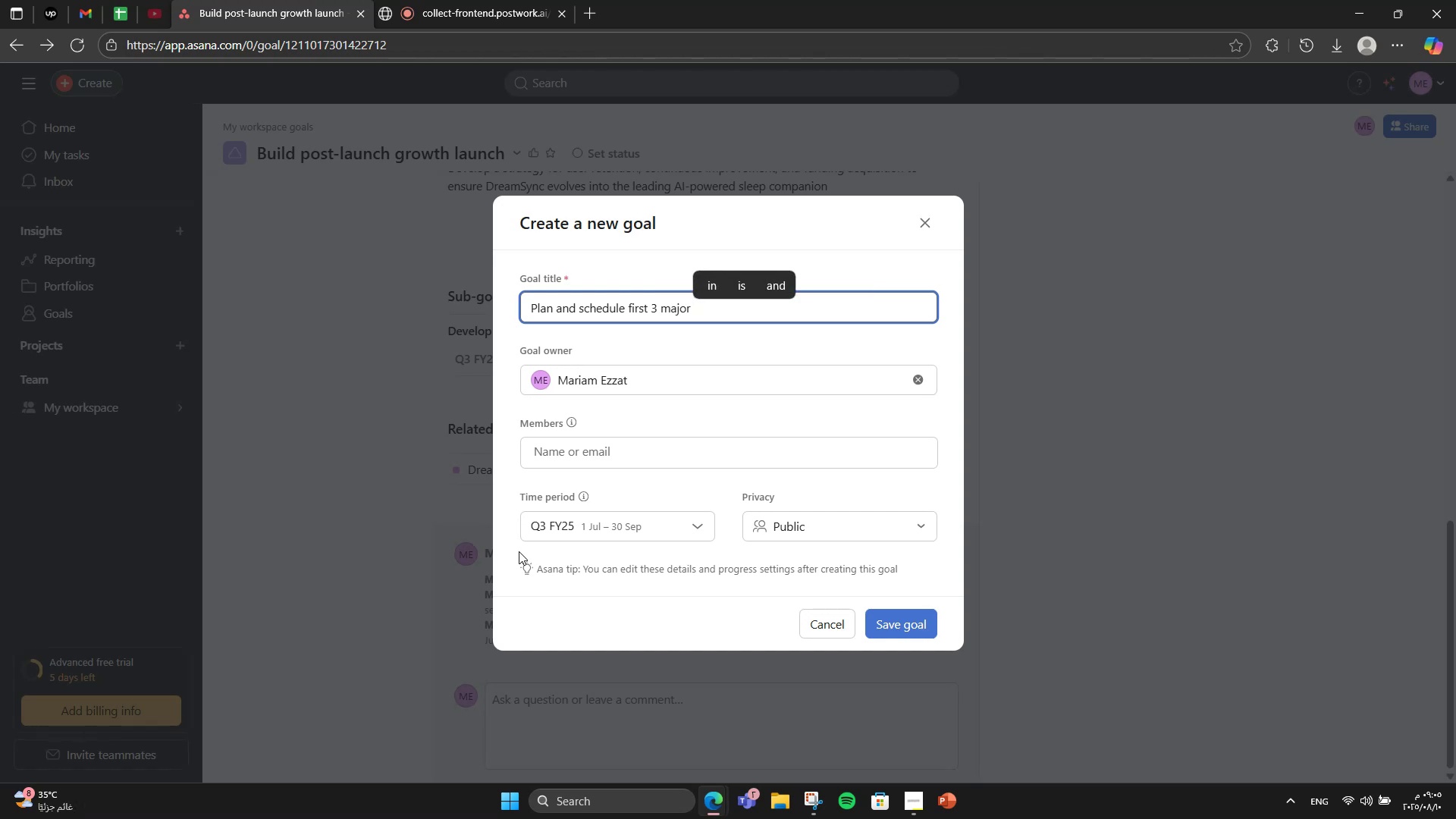 
type(features)
key(Backspace)
type( updates)
 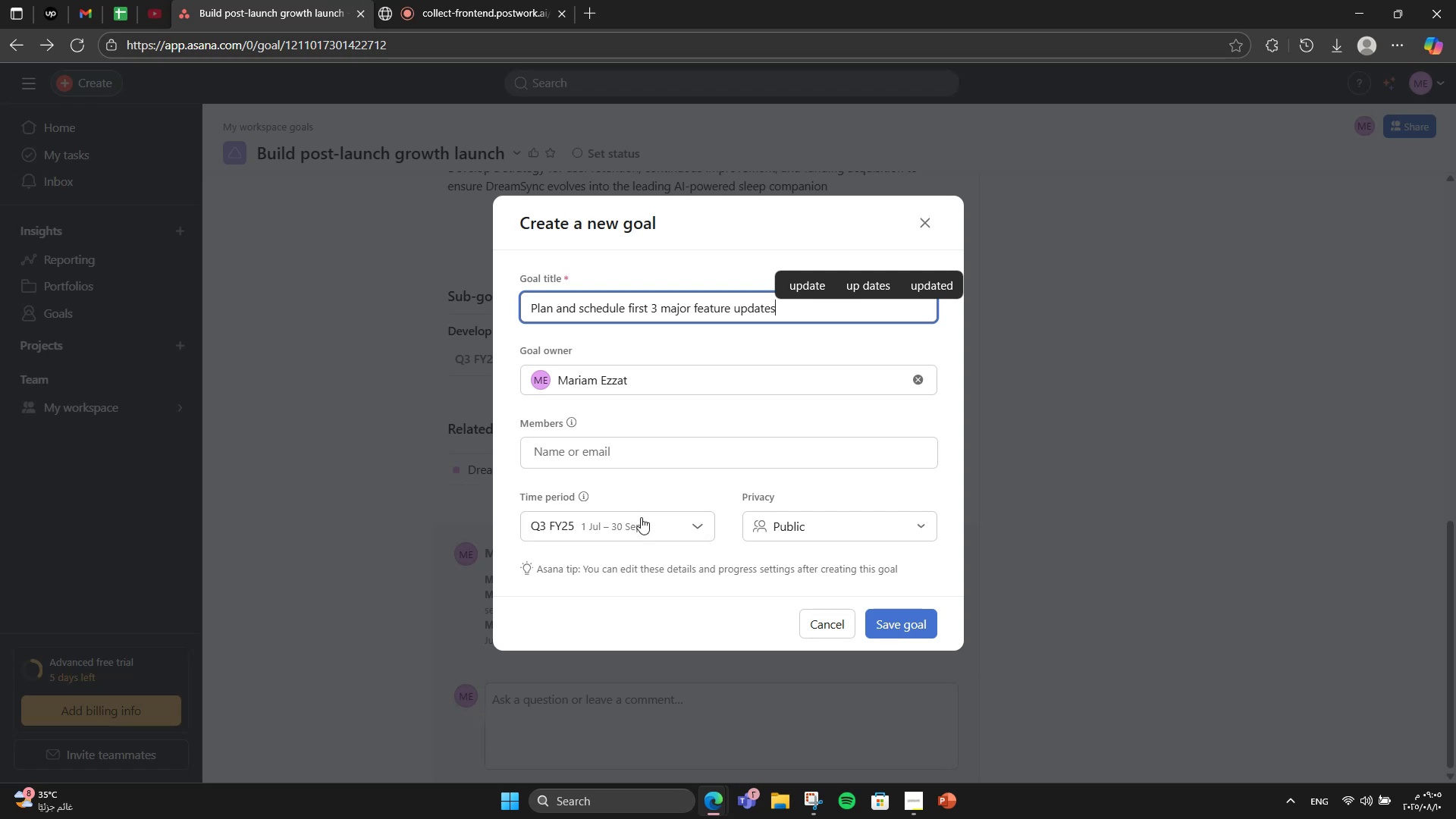 
wait(6.15)
 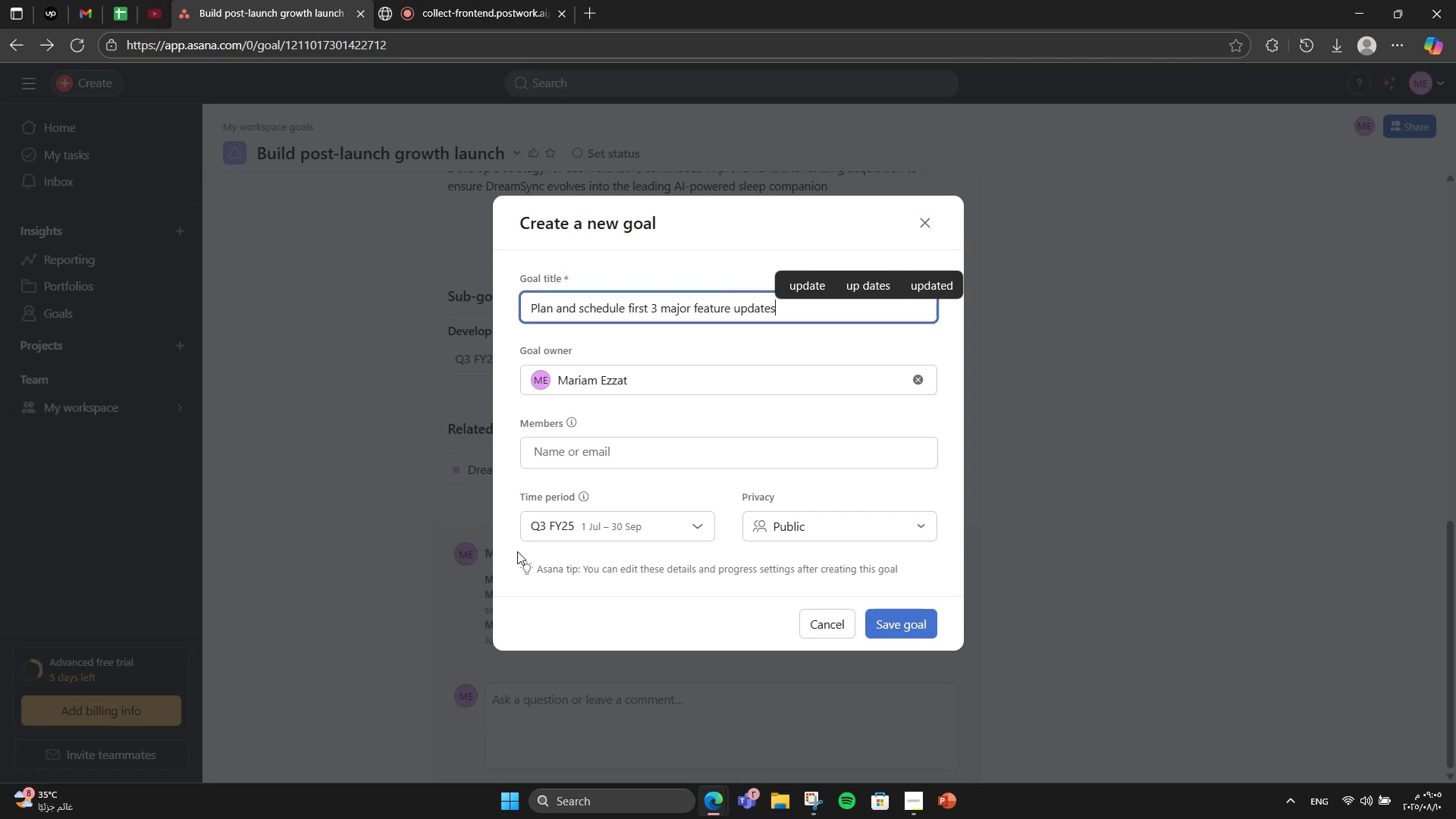 
left_click([868, 620])
 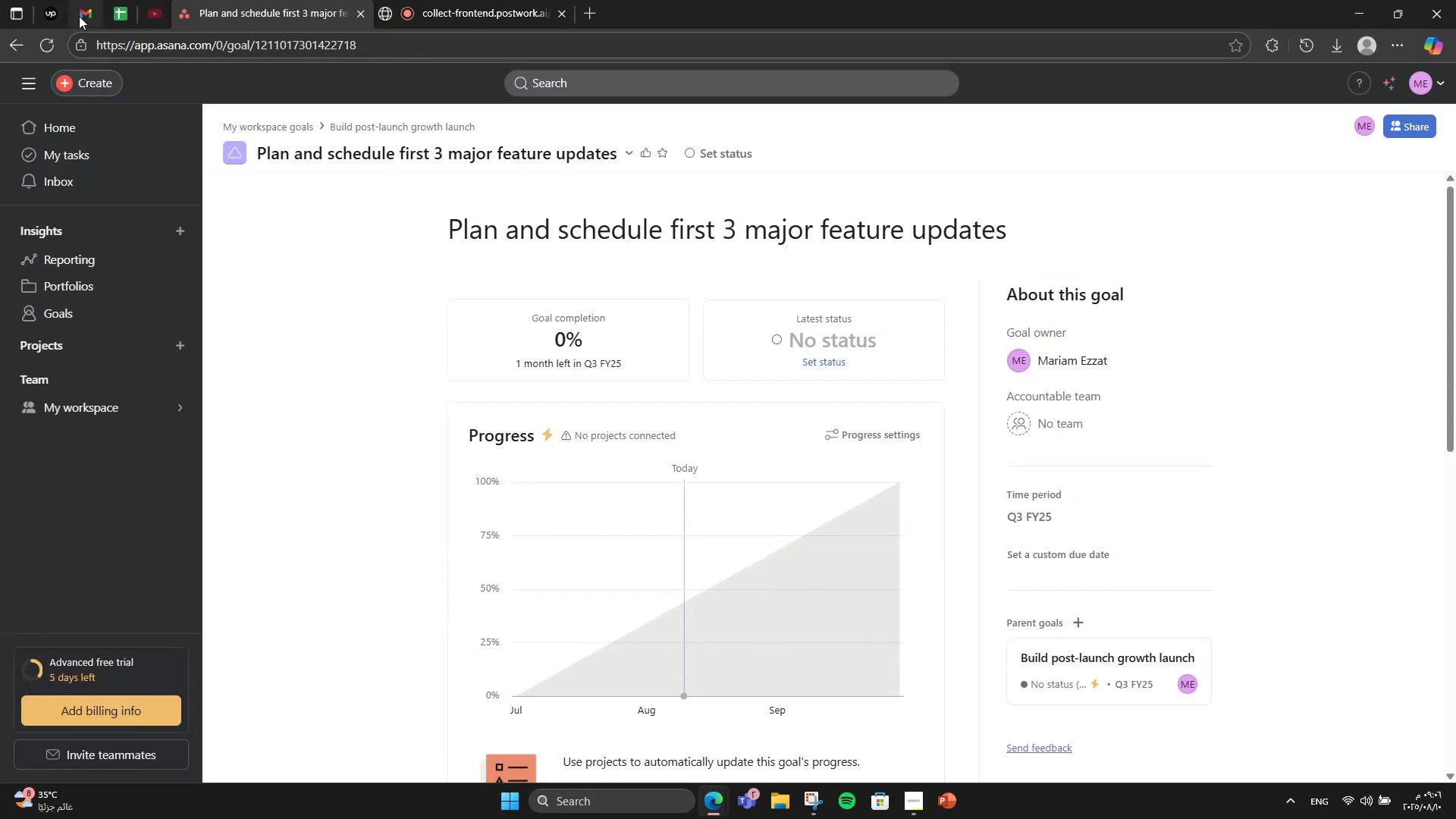 
left_click([18, 49])
 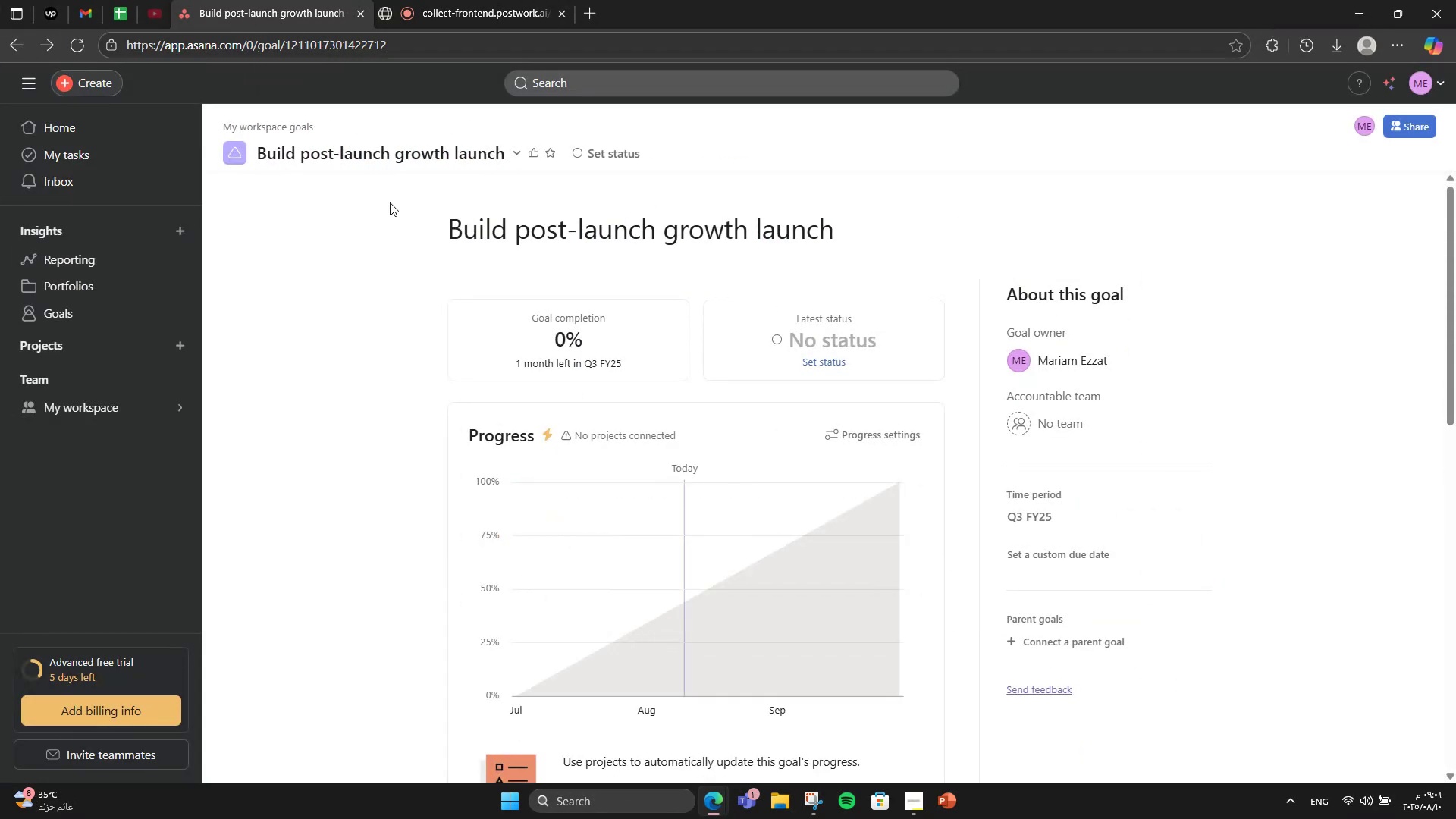 
scroll: coordinate [849, 313], scroll_direction: down, amount: 4.0
 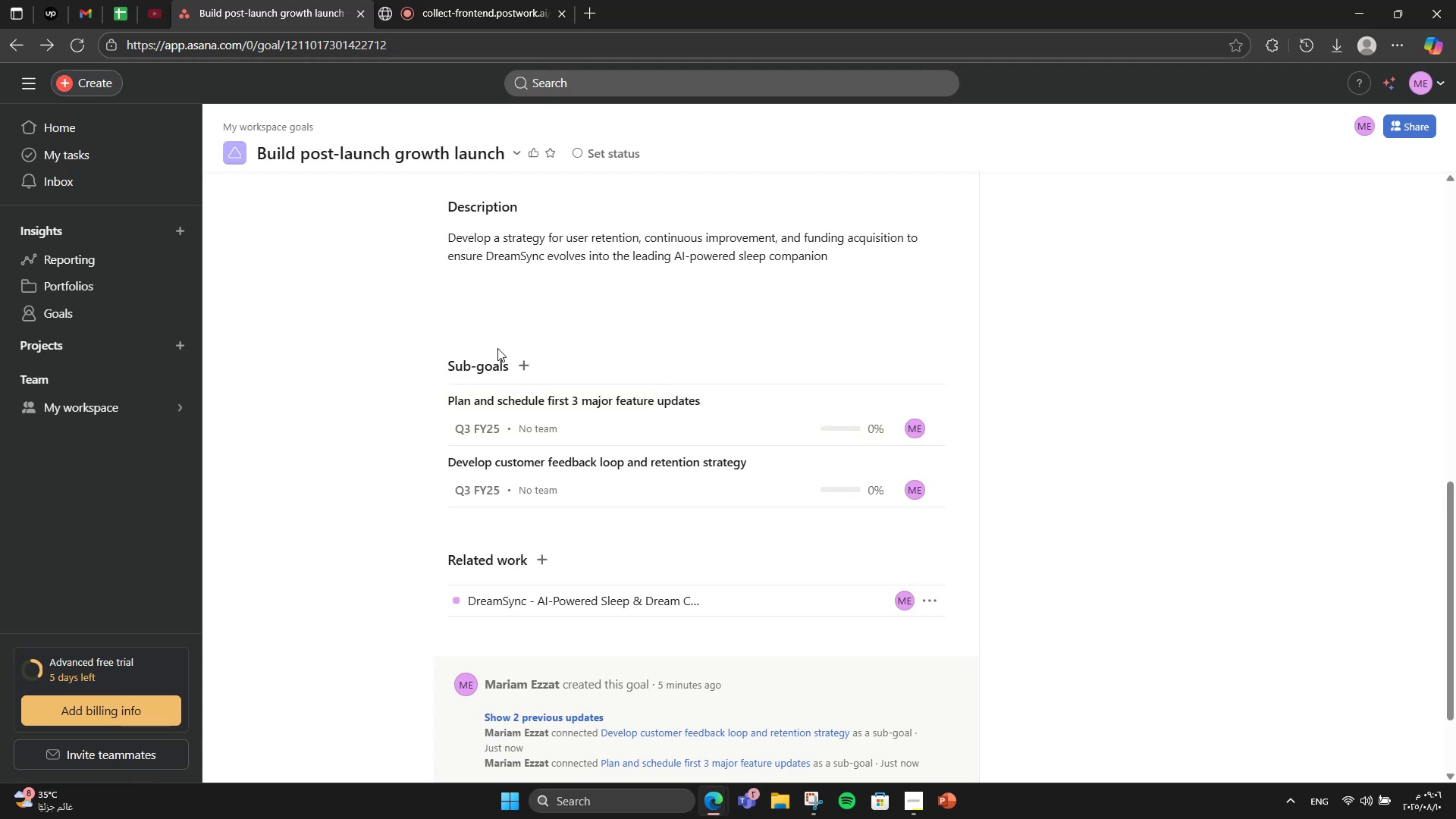 
scroll: coordinate [573, 369], scroll_direction: none, amount: 0.0
 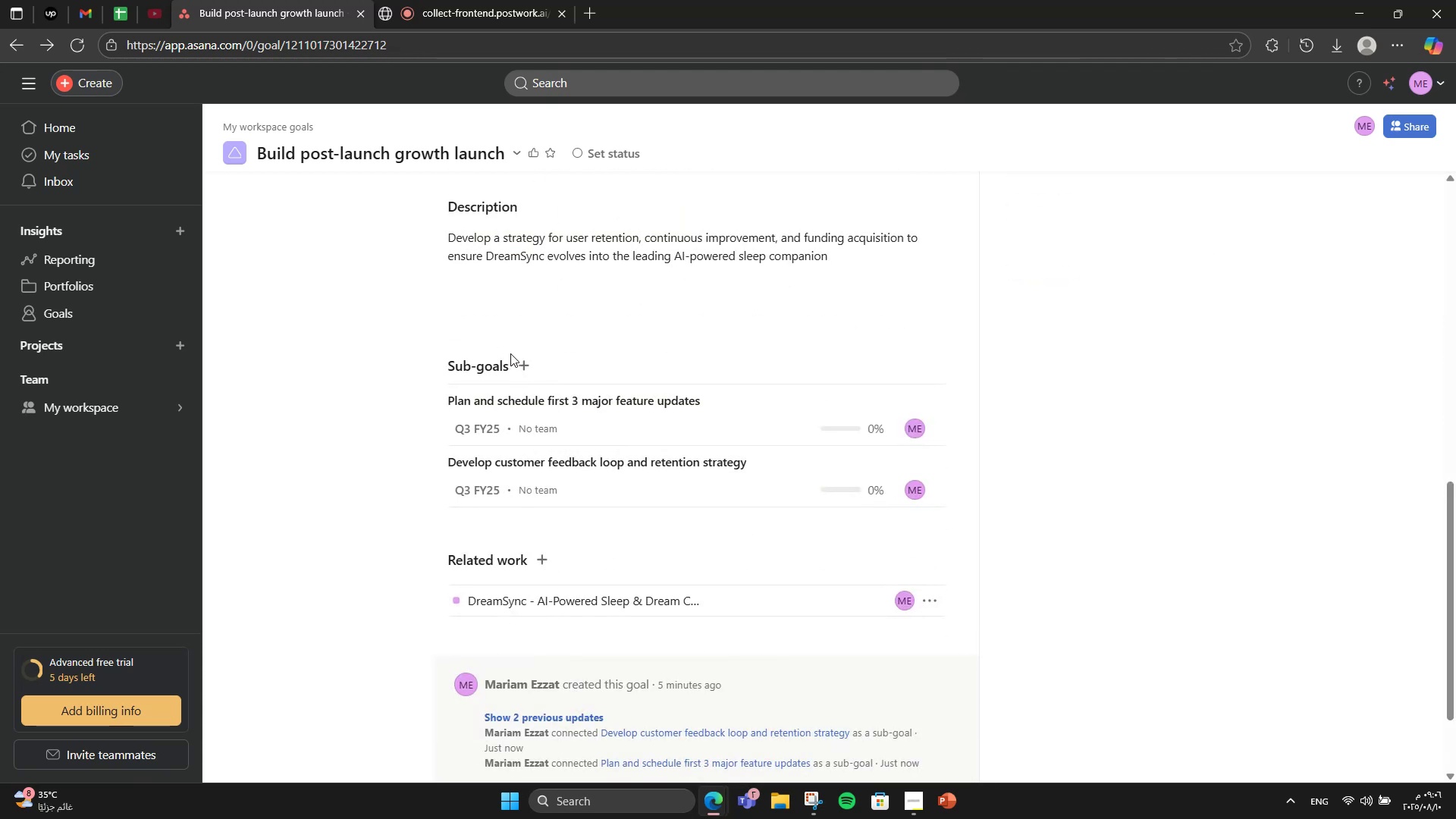 
left_click([516, 356])
 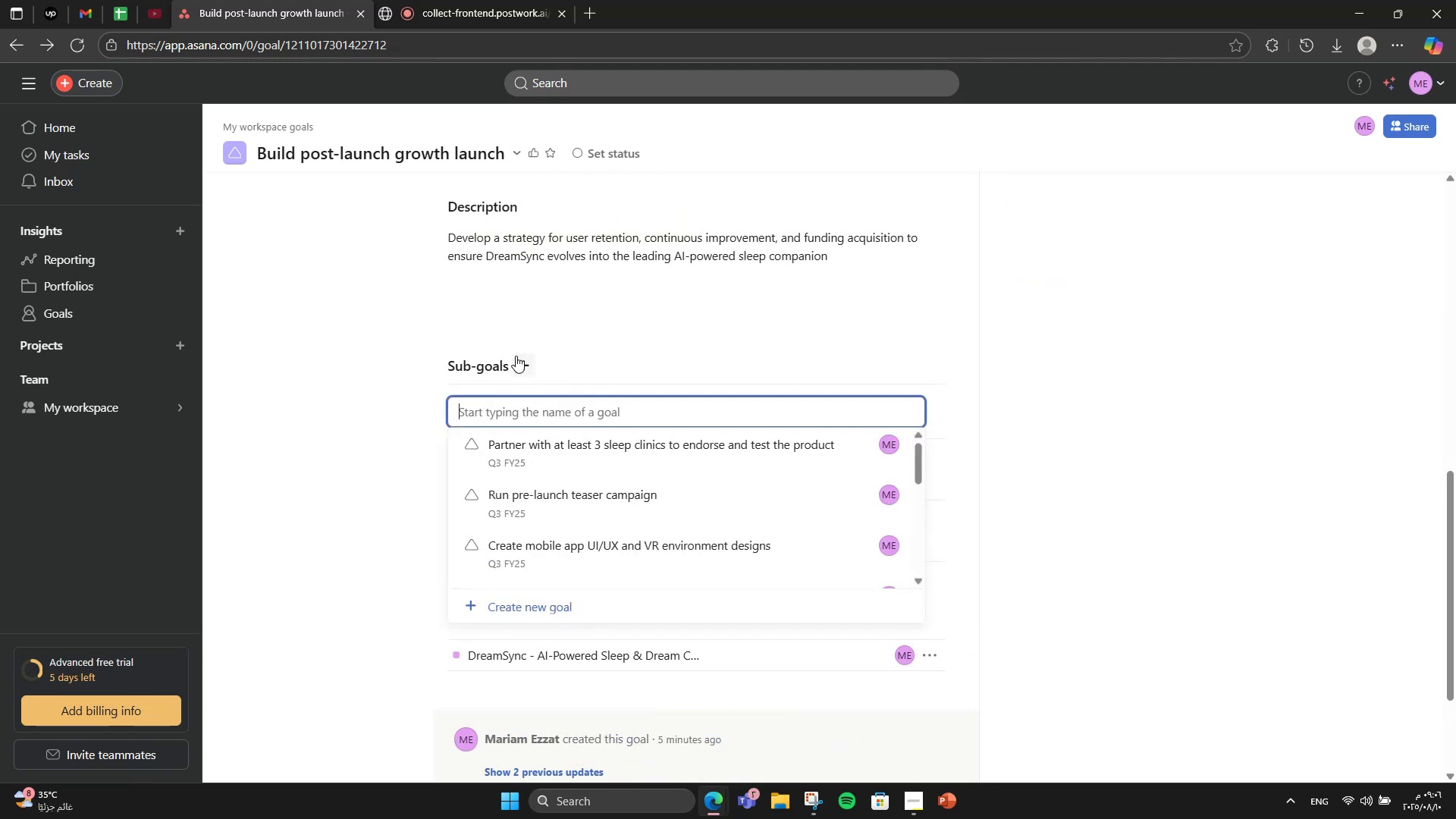 
scroll: coordinate [516, 356], scroll_direction: down, amount: 2.0
 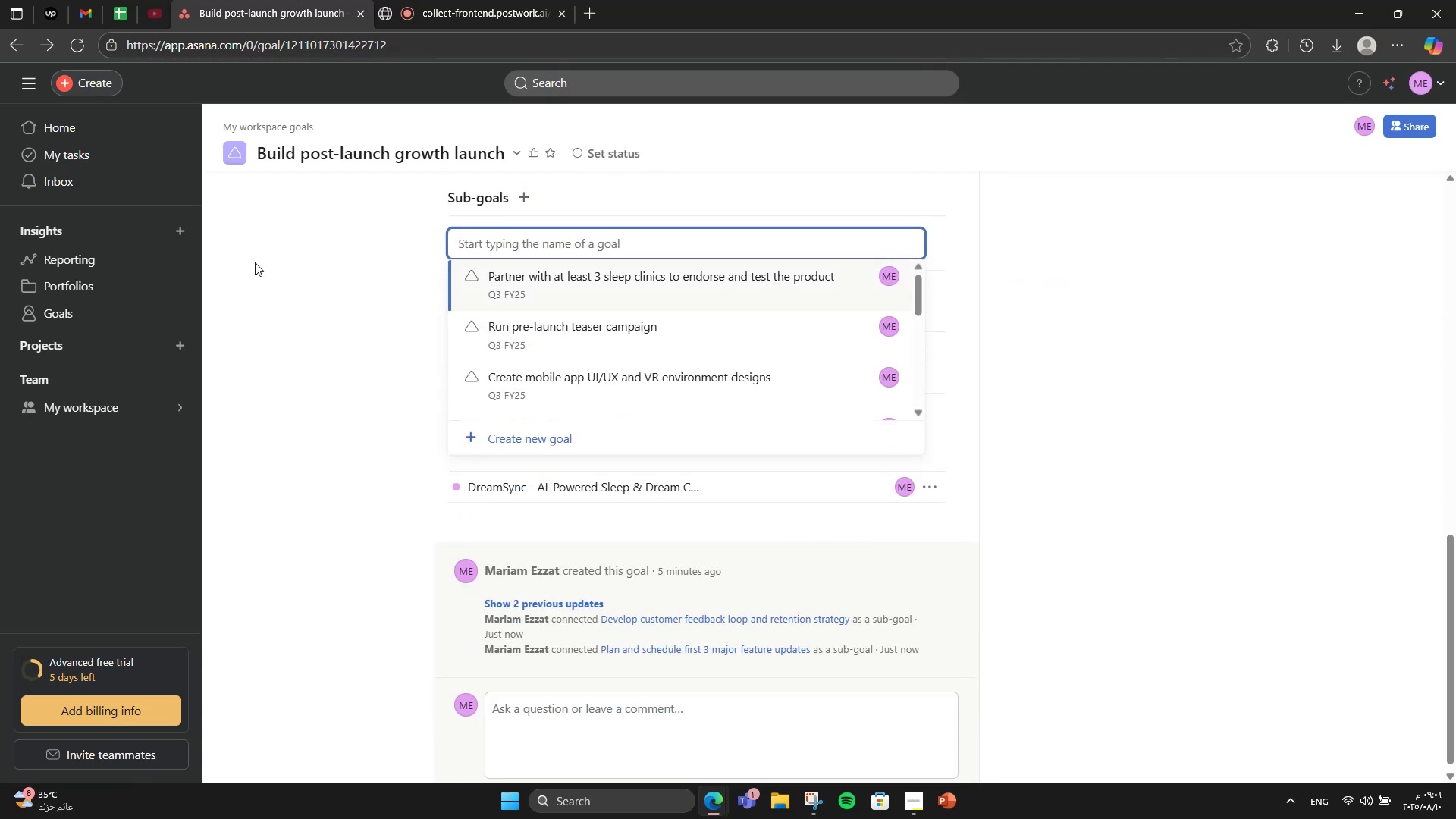 
type(Prepar)
 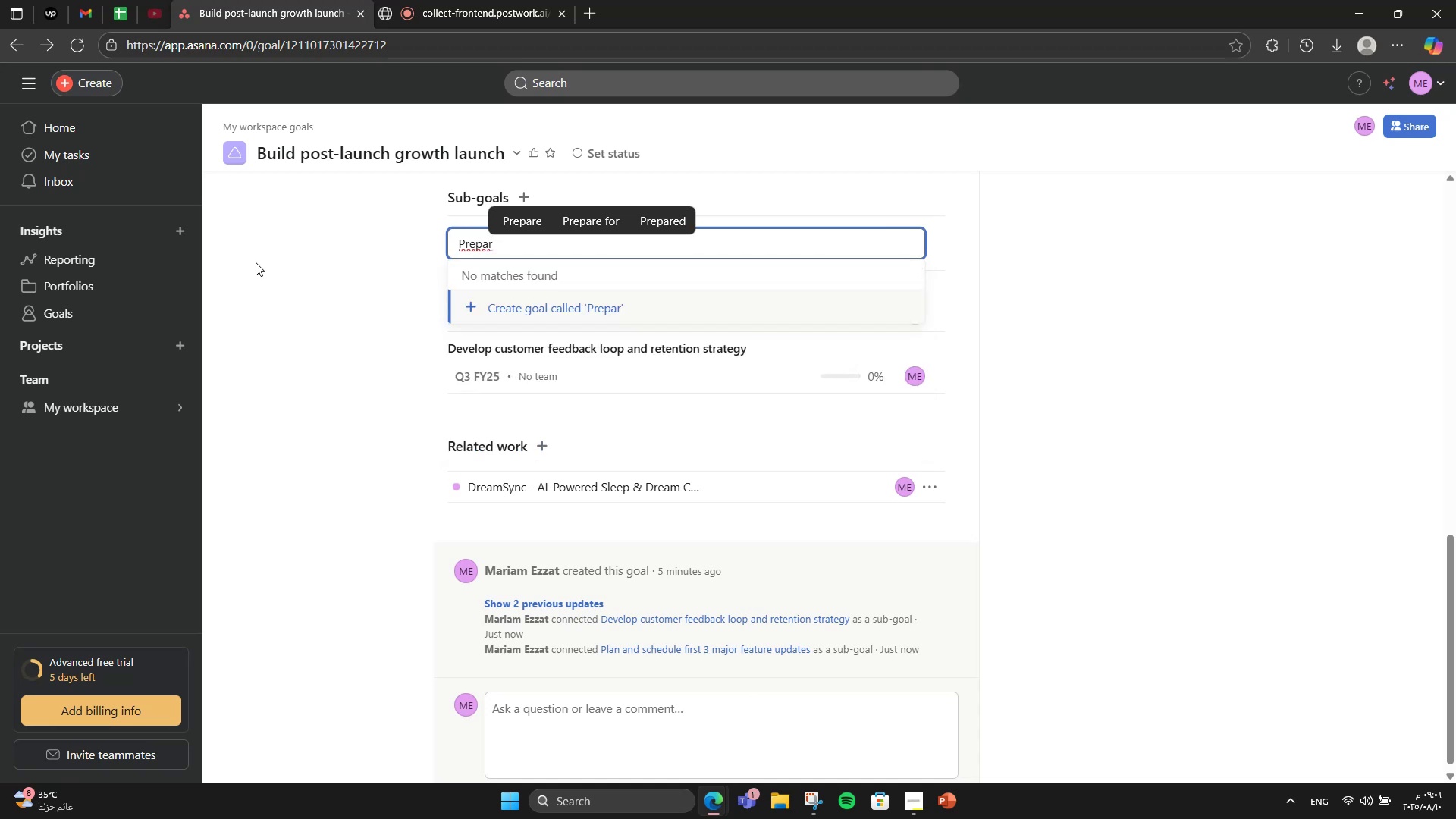 
hold_key(key=E, duration=0.31)
 